 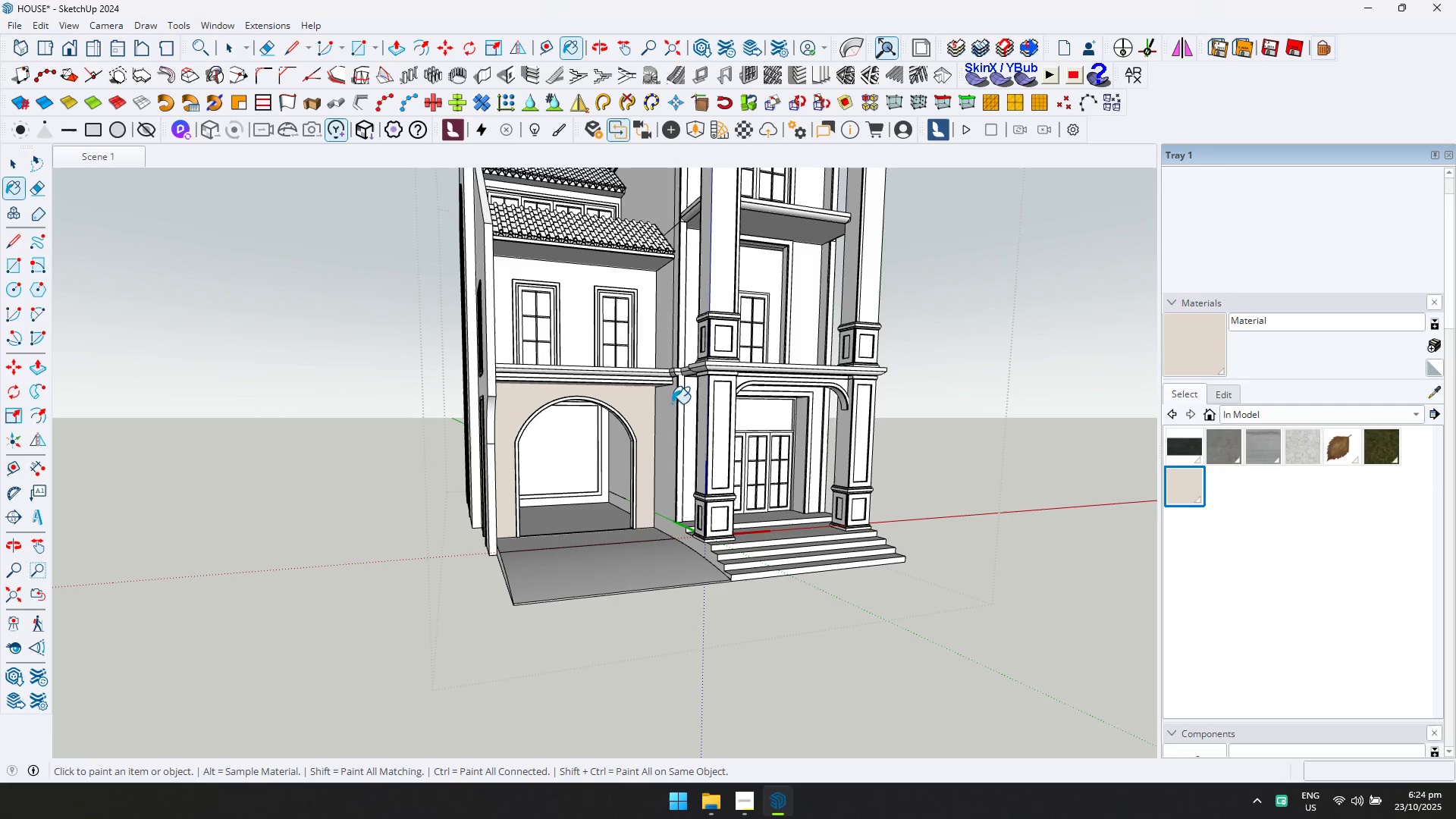 
triple_click([695, 394])
 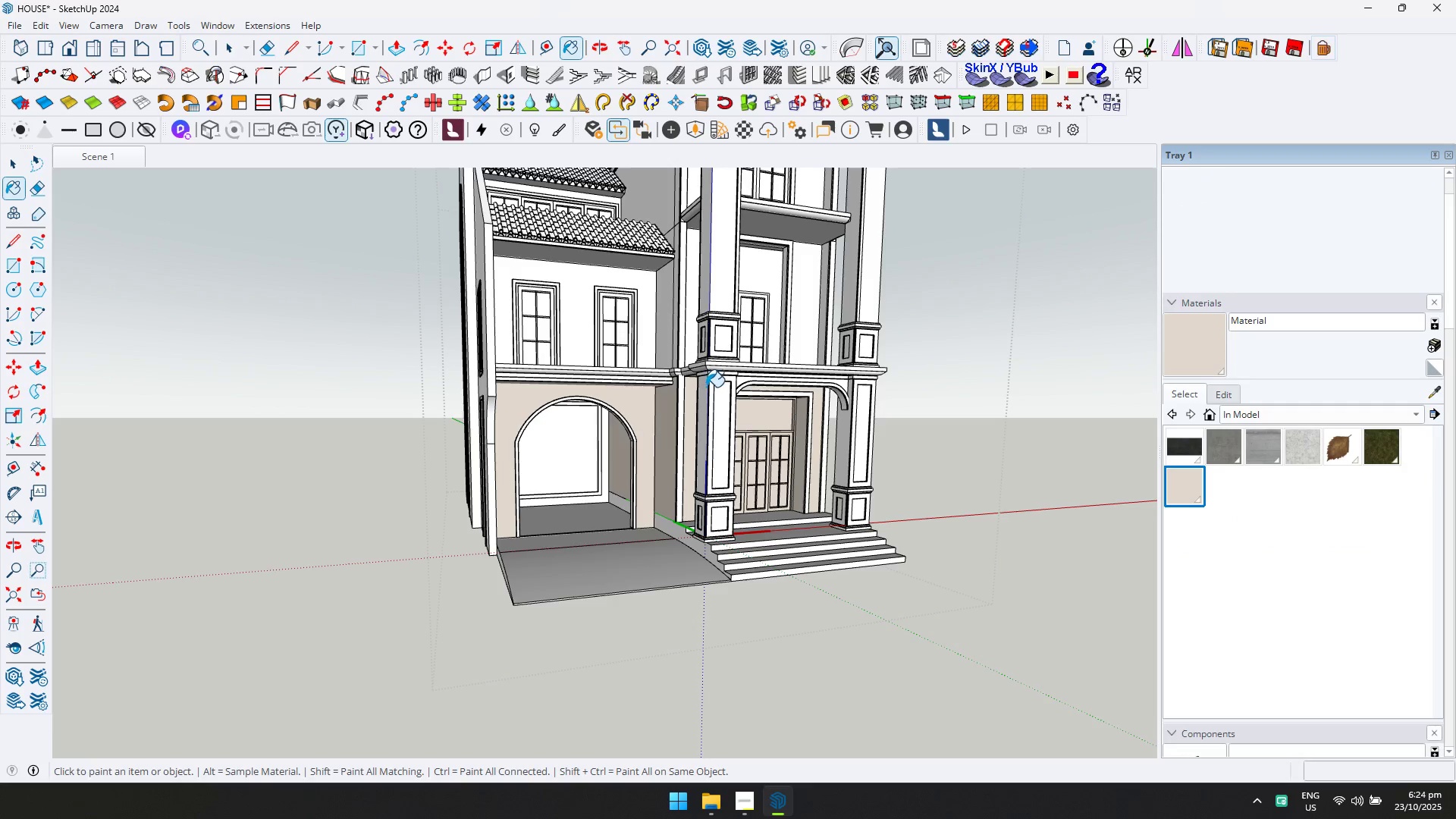 
hold_key(key=ControlLeft, duration=0.46)
left_click([730, 326])
 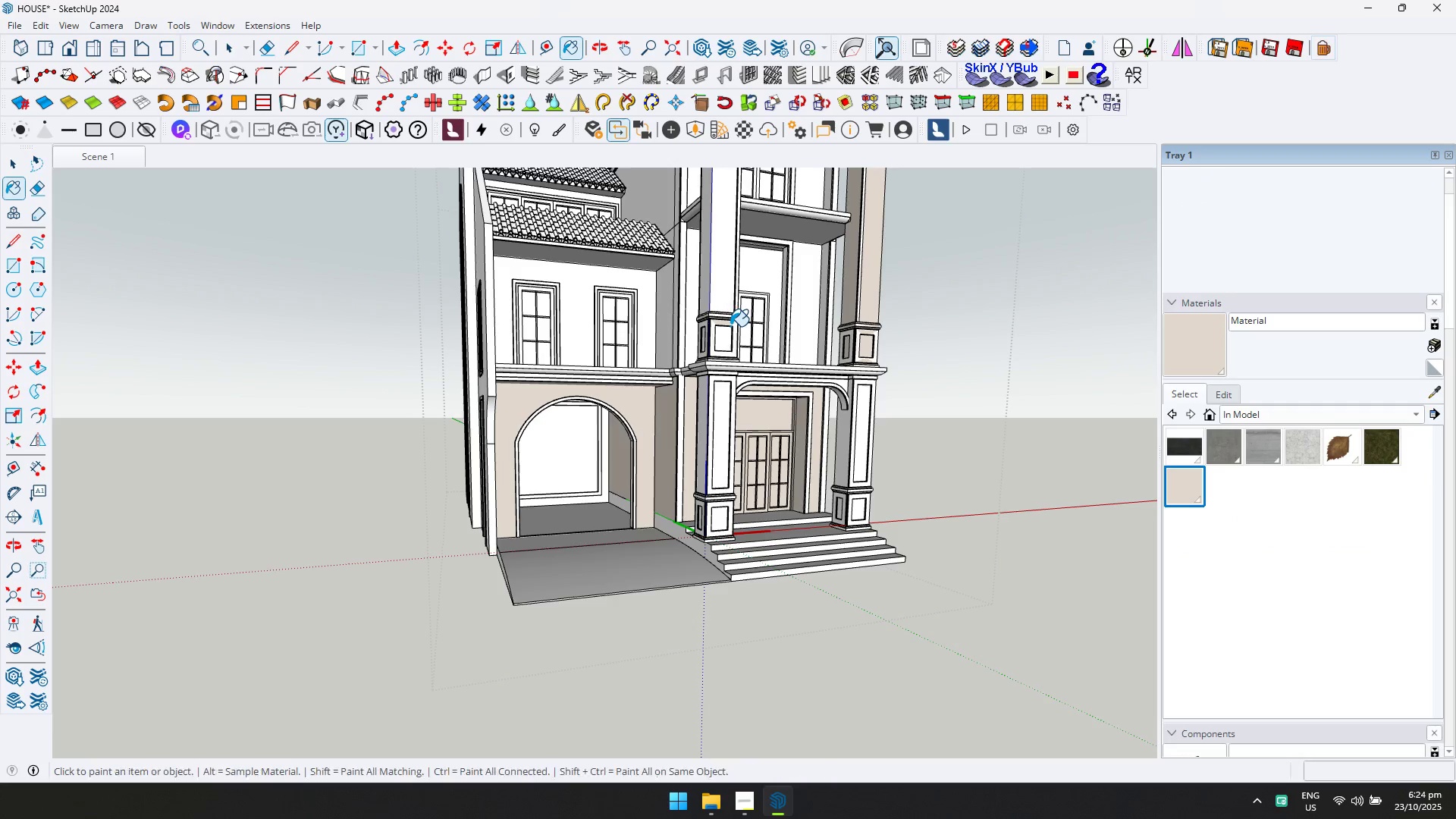 
key(Control+ControlLeft)
 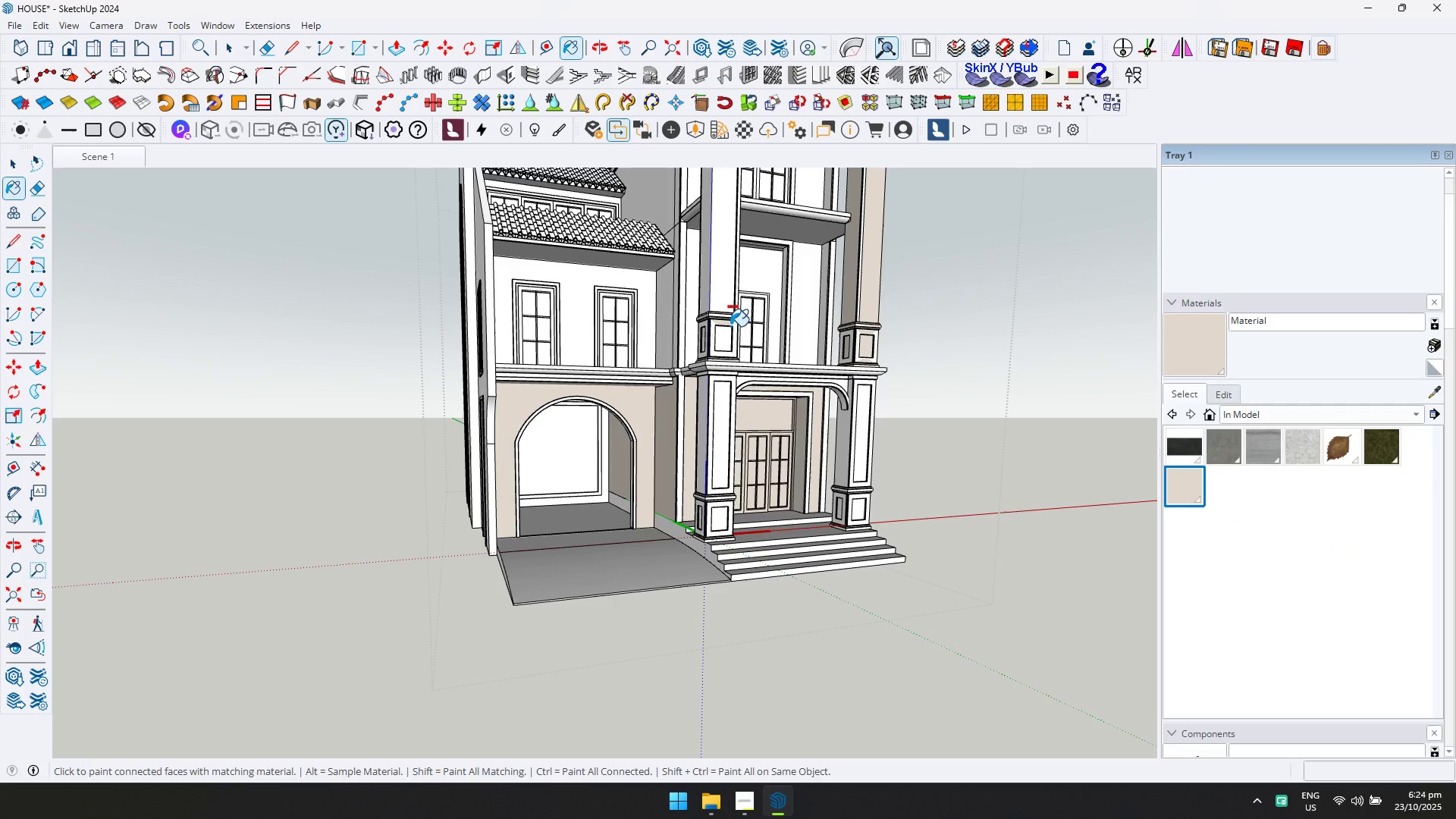 
key(Control+A)
 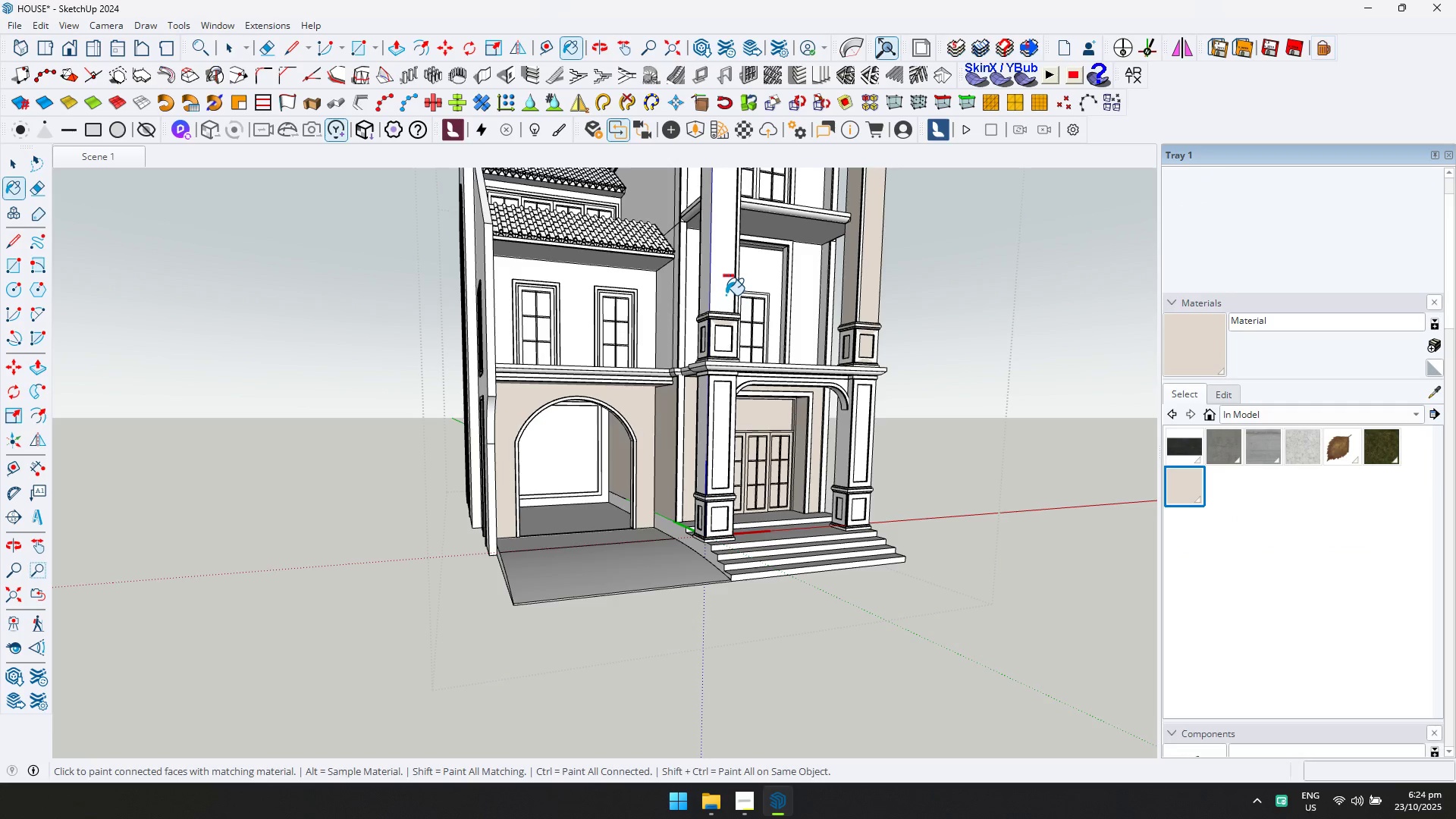 
double_click([726, 295])
 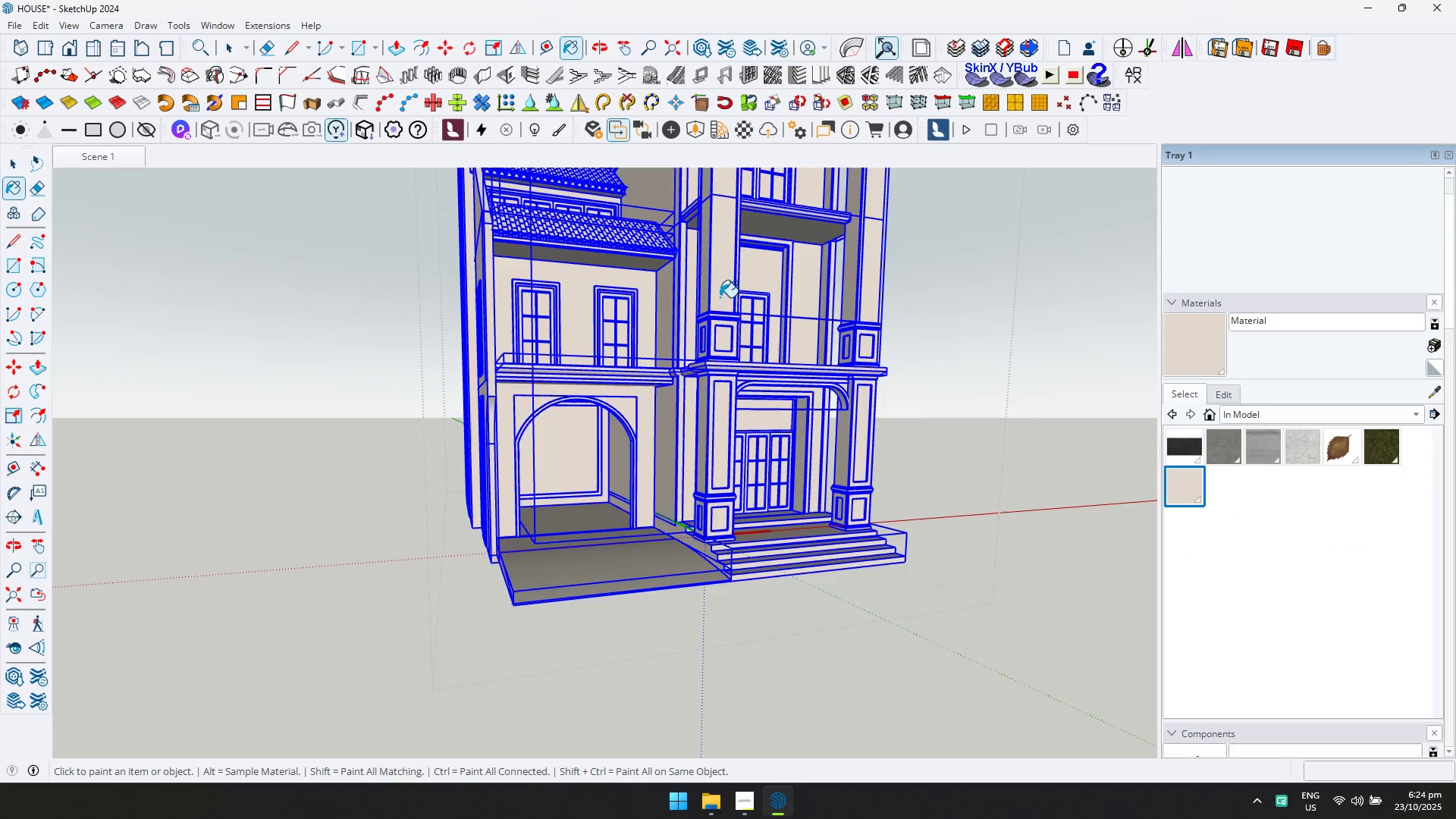 
scroll: coordinate [717, 300], scroll_direction: down, amount: 2.0
 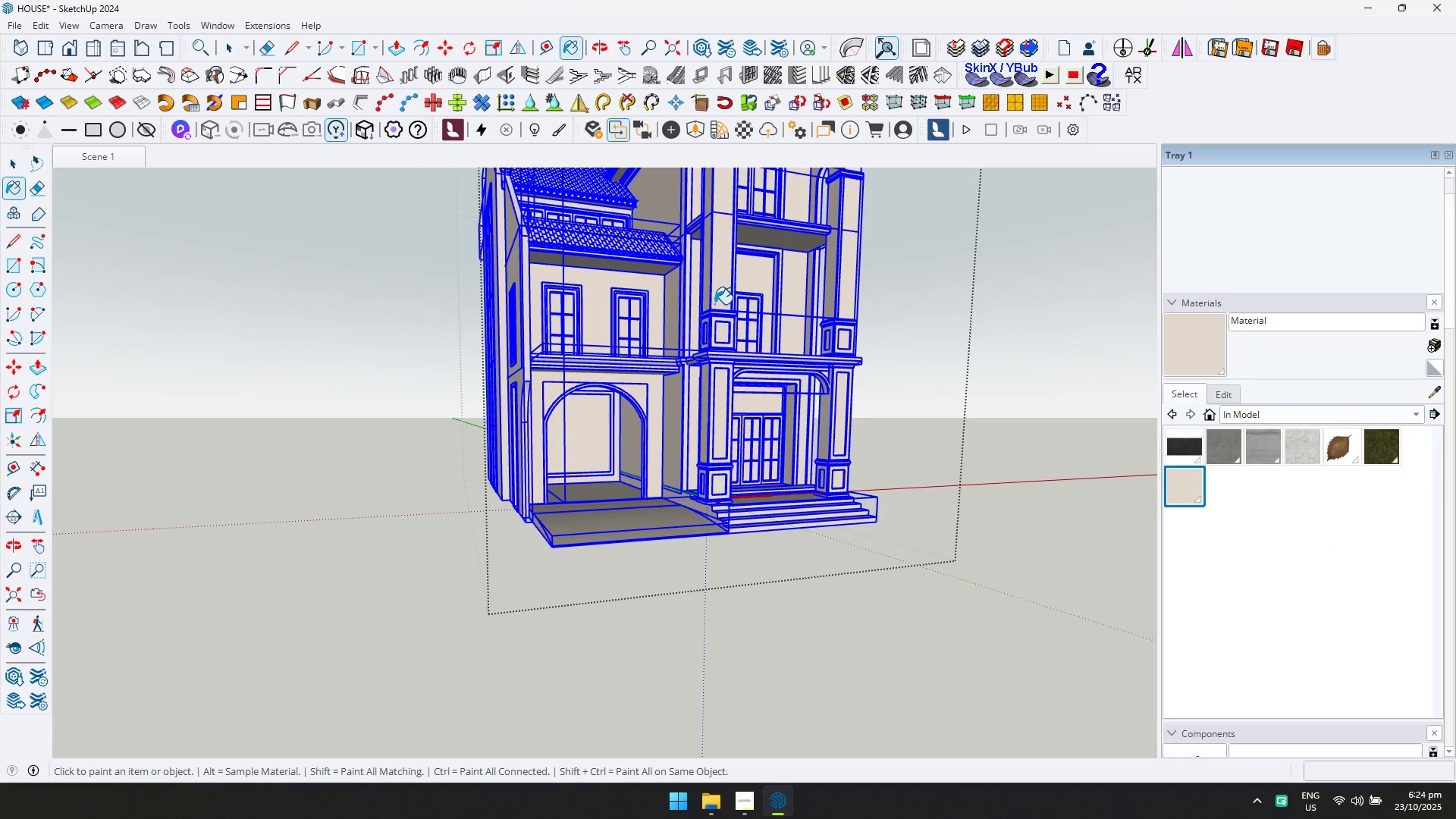 
hold_key(key=ShiftLeft, duration=0.31)
 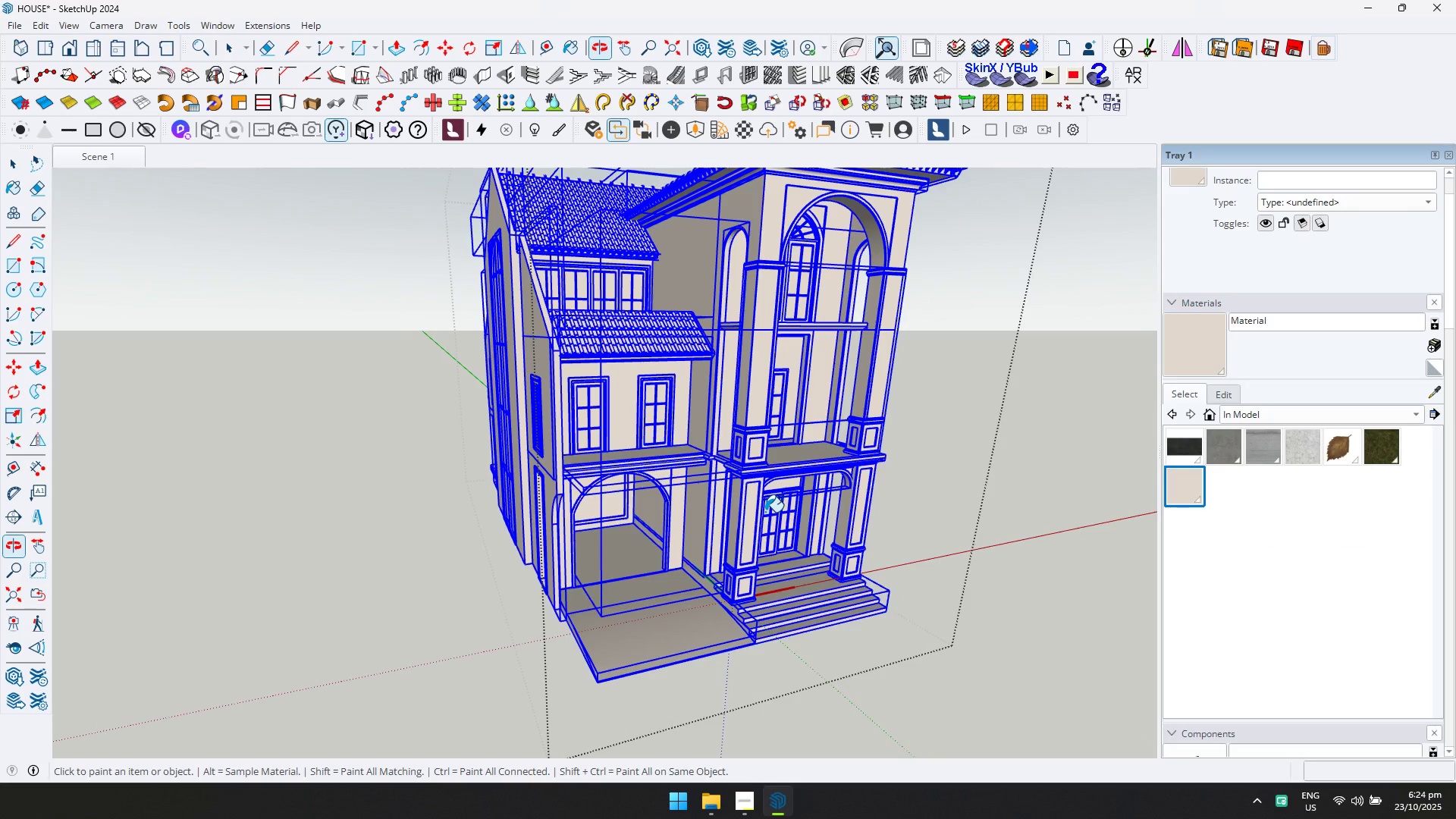 
key(Escape)
 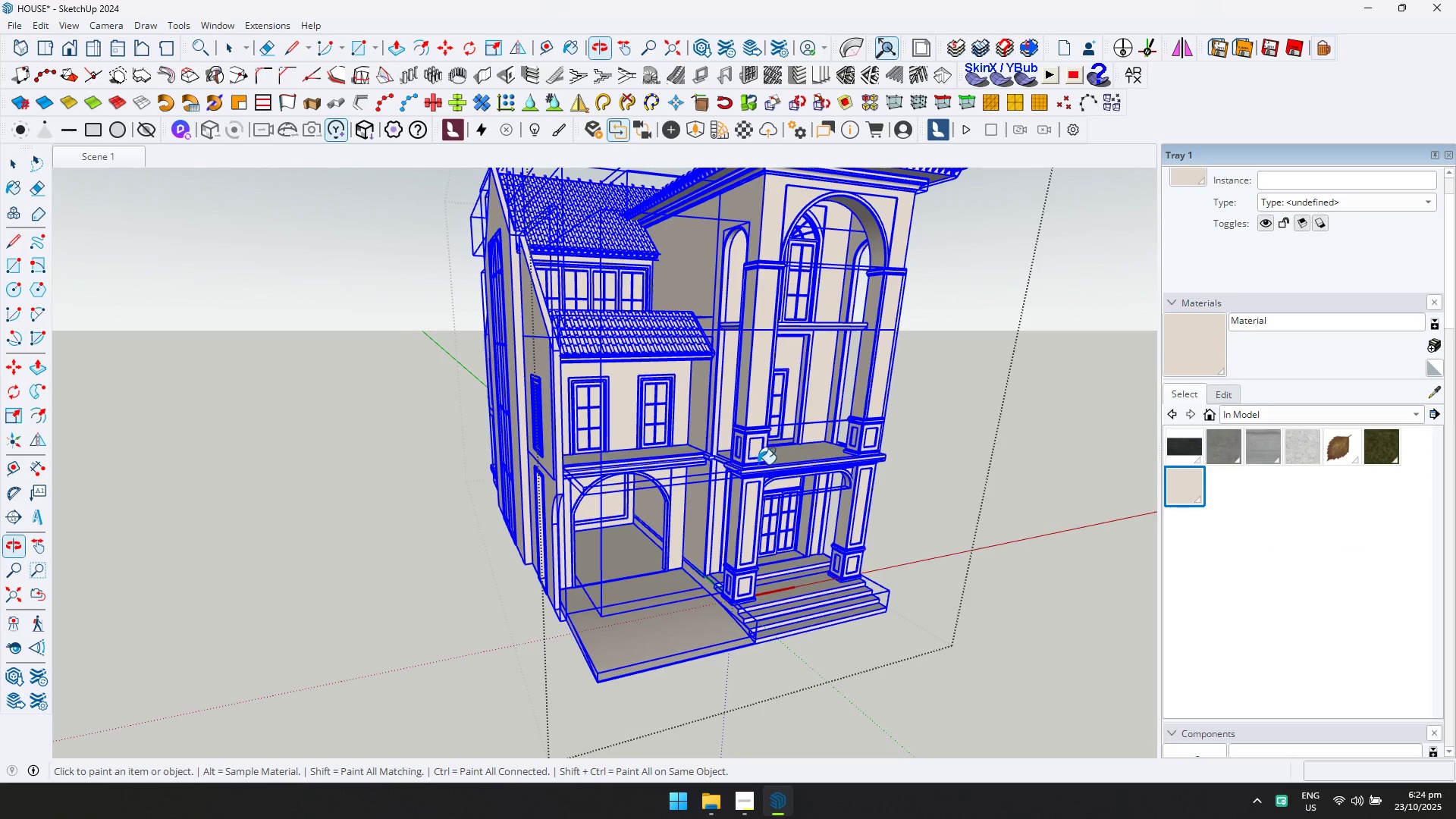 
key(Space)
 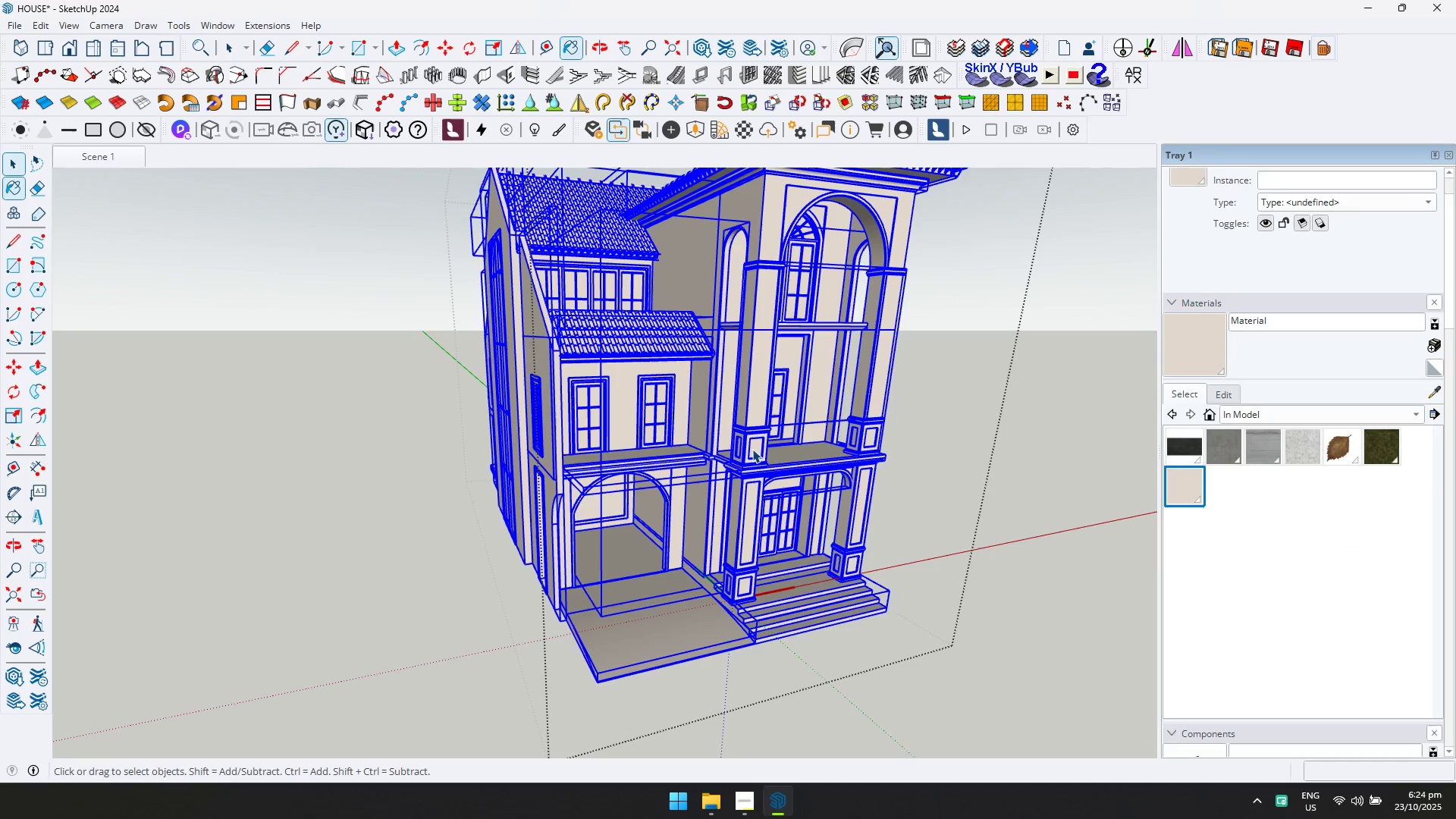 
key(Escape)
 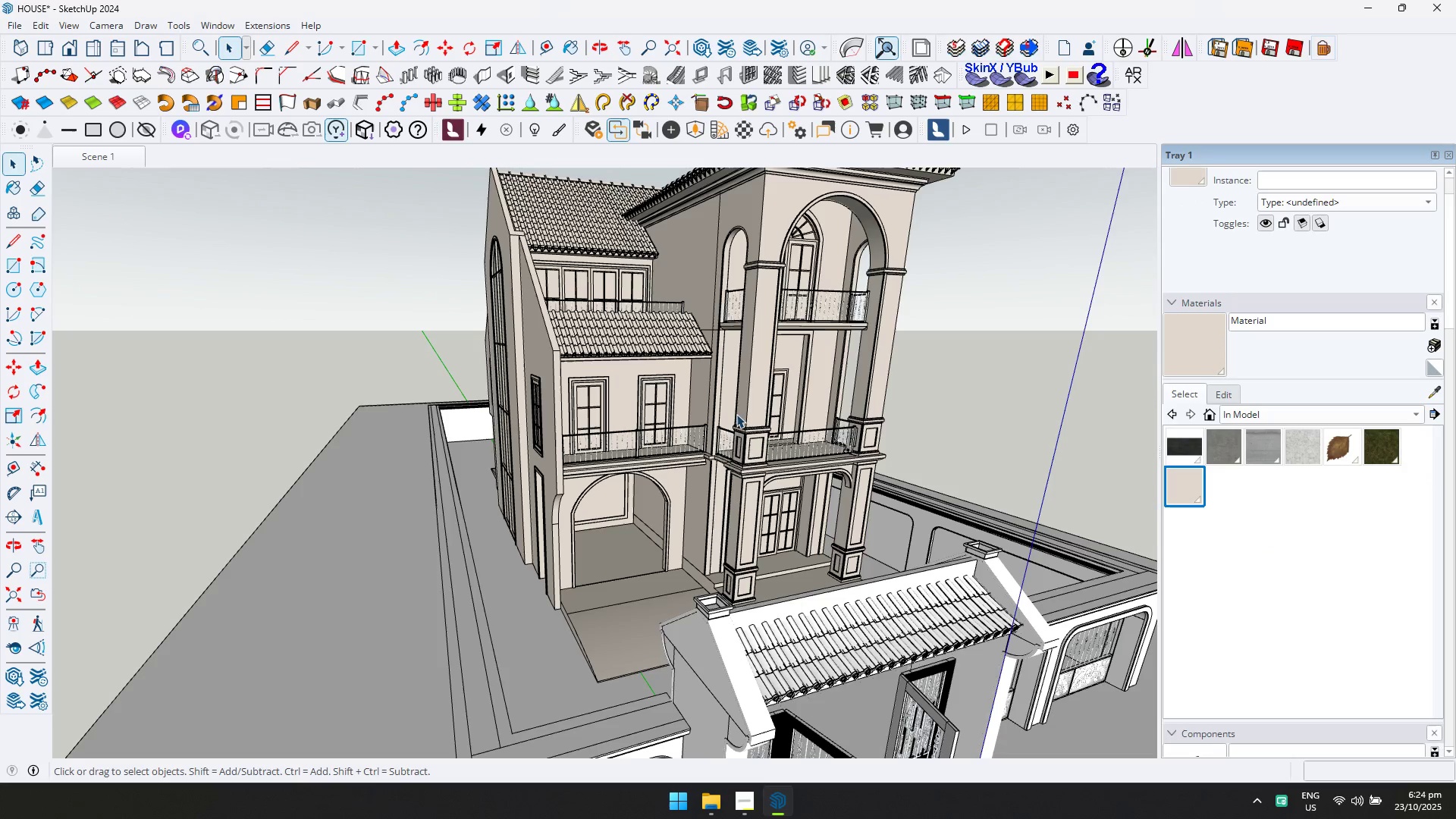 
scroll: coordinate [730, 411], scroll_direction: down, amount: 5.0
 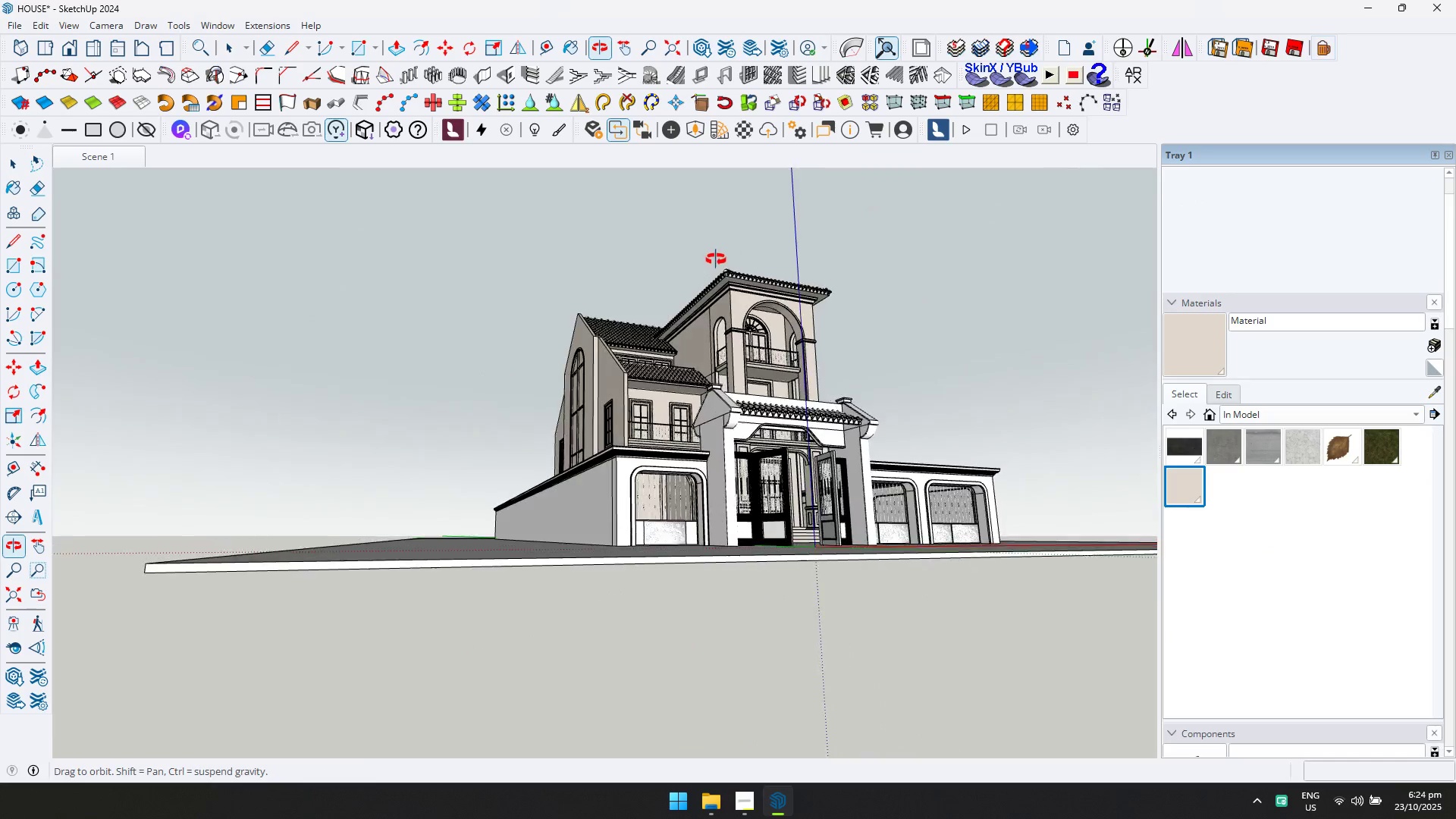 
scroll: coordinate [460, 330], scroll_direction: up, amount: 11.0
 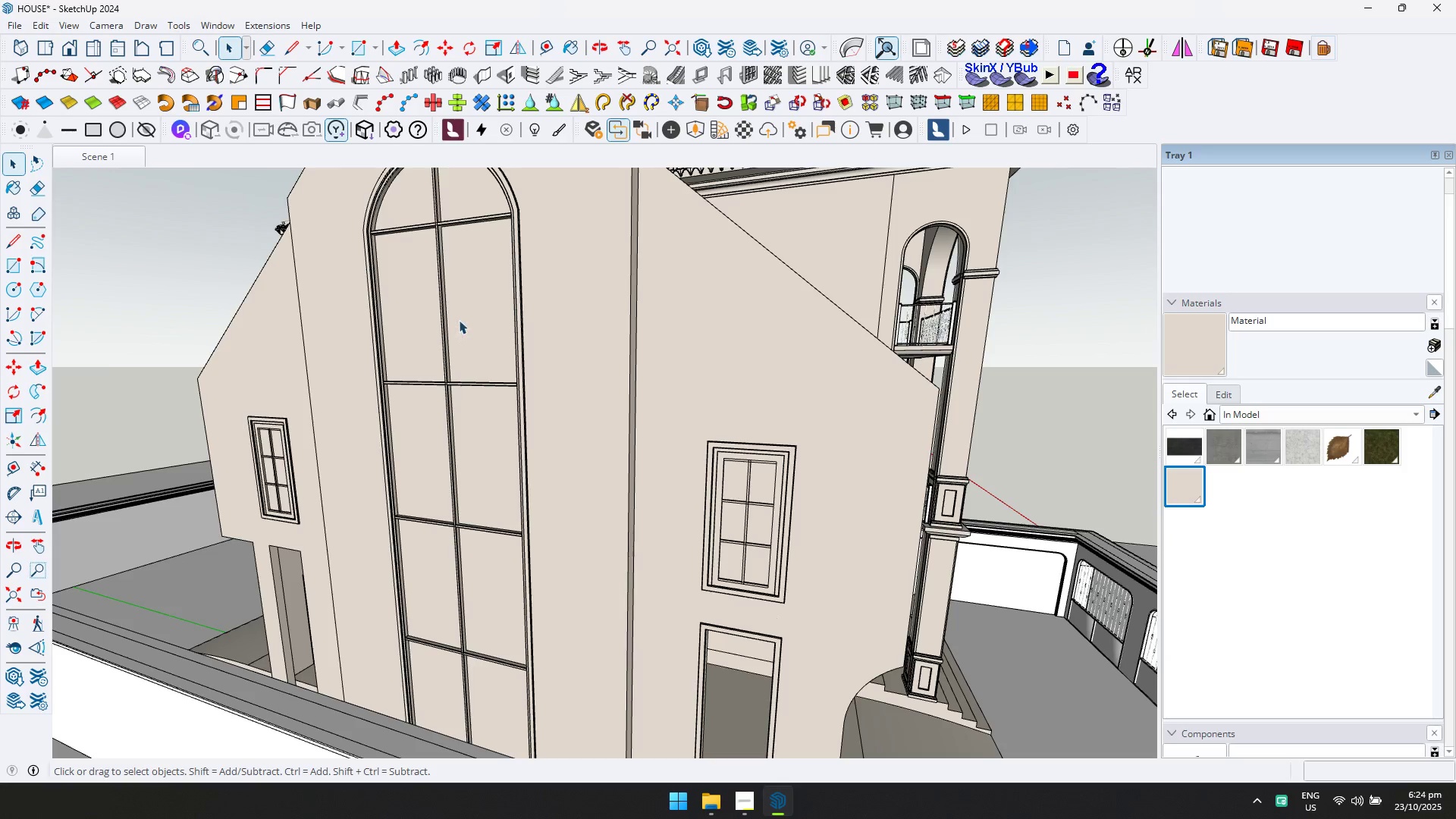 
double_click([459, 320])
 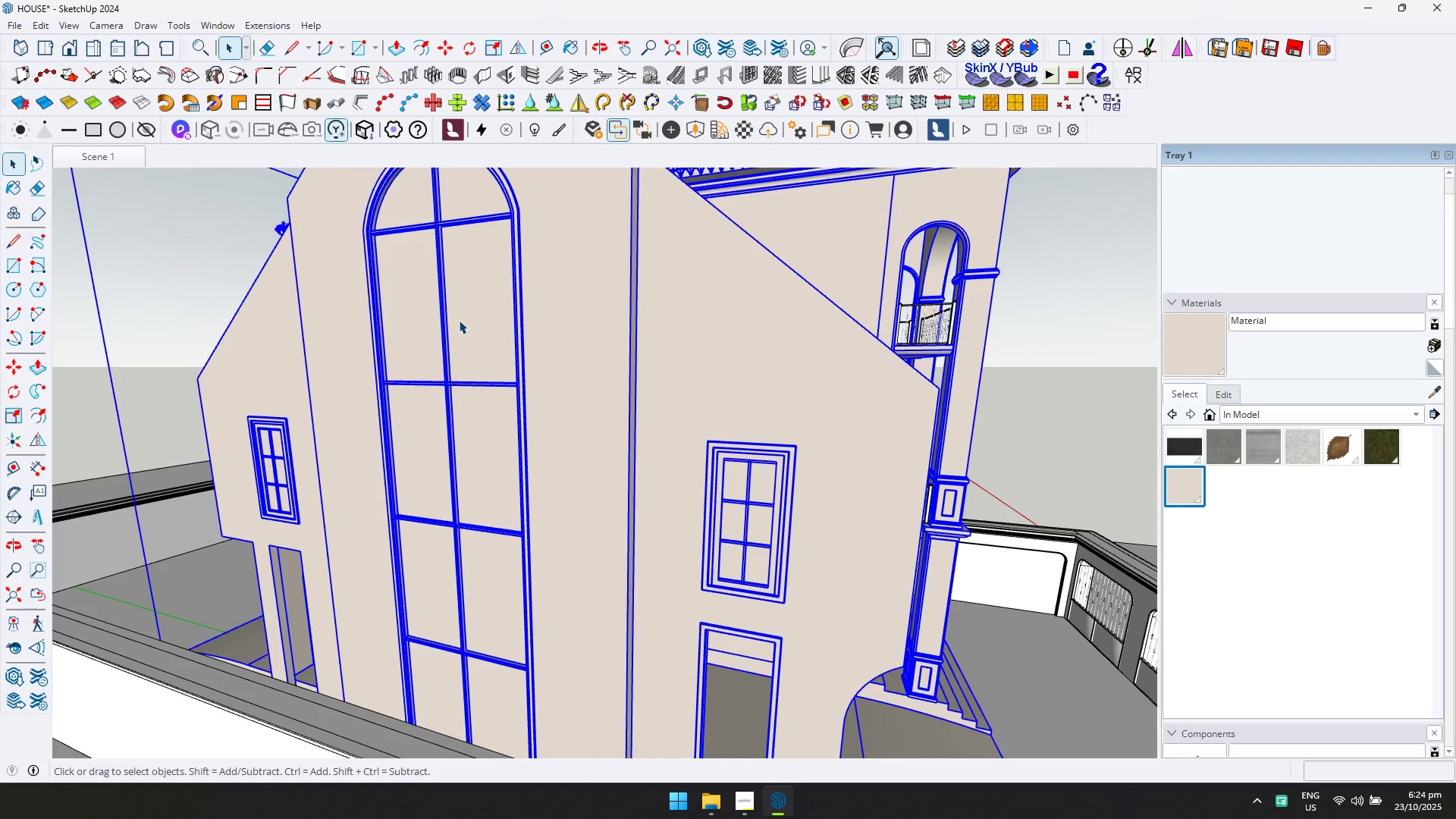 
triple_click([459, 320])
 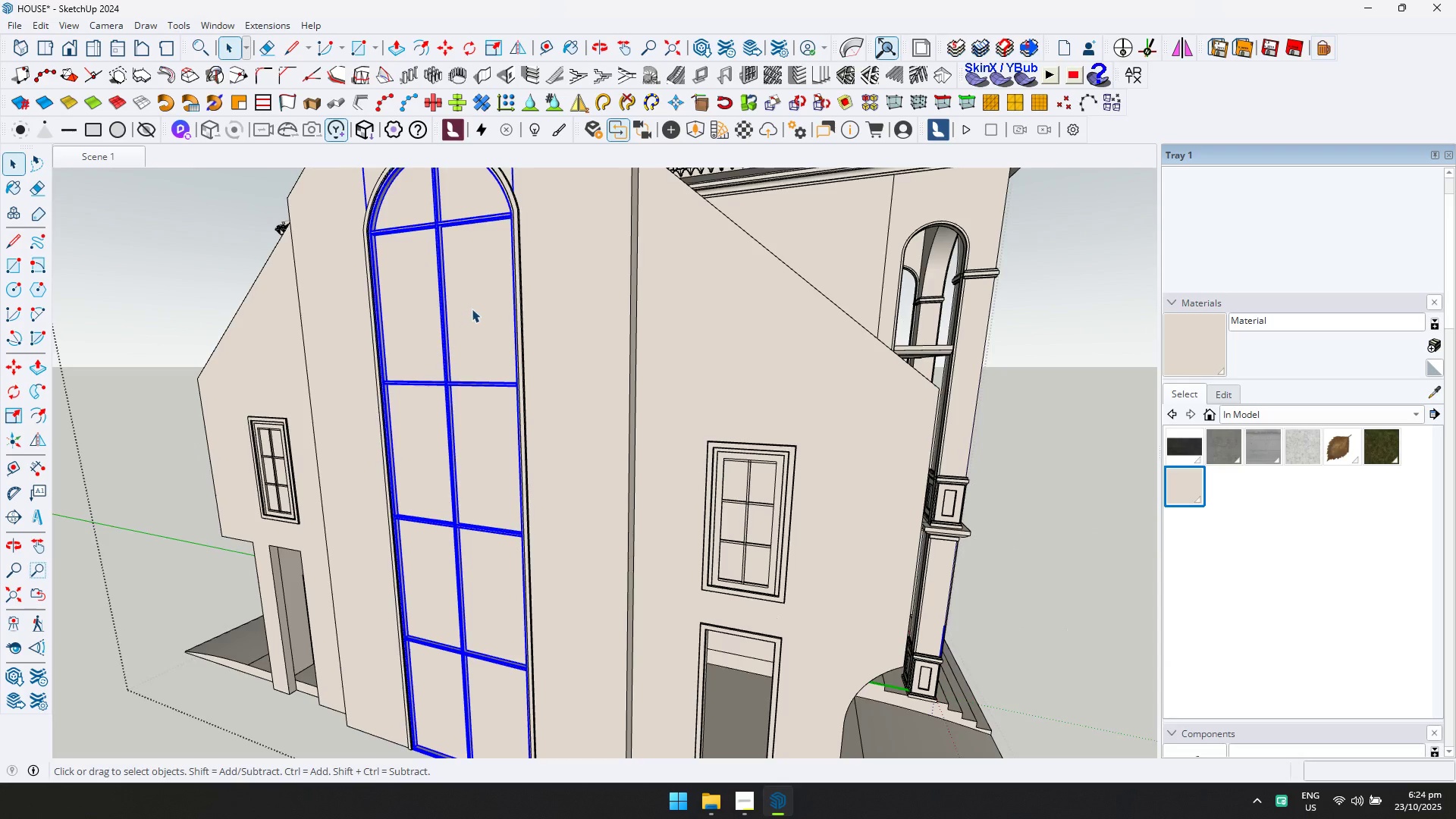 
triple_click([472, 309])
 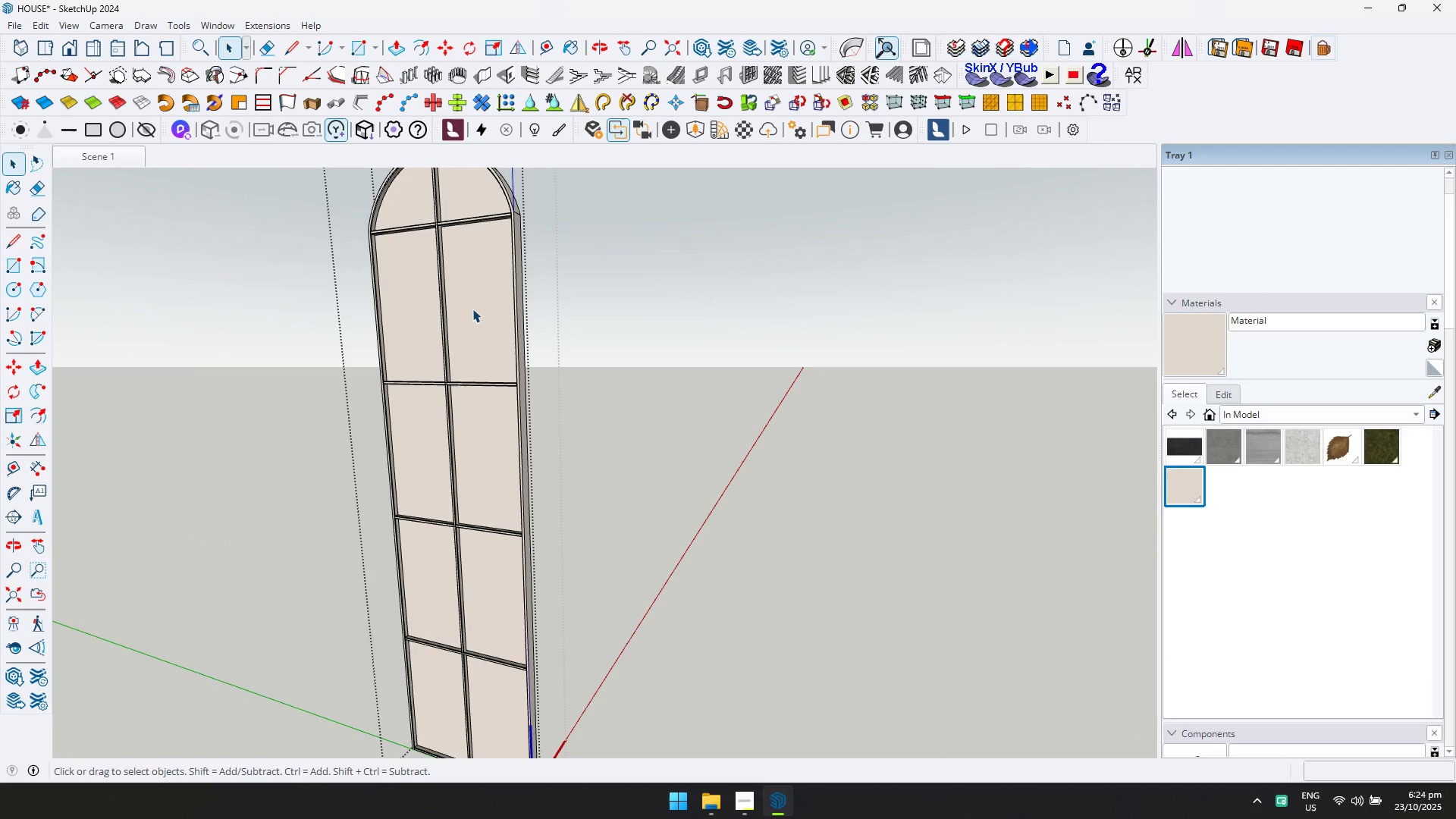 
triple_click([472, 309])
 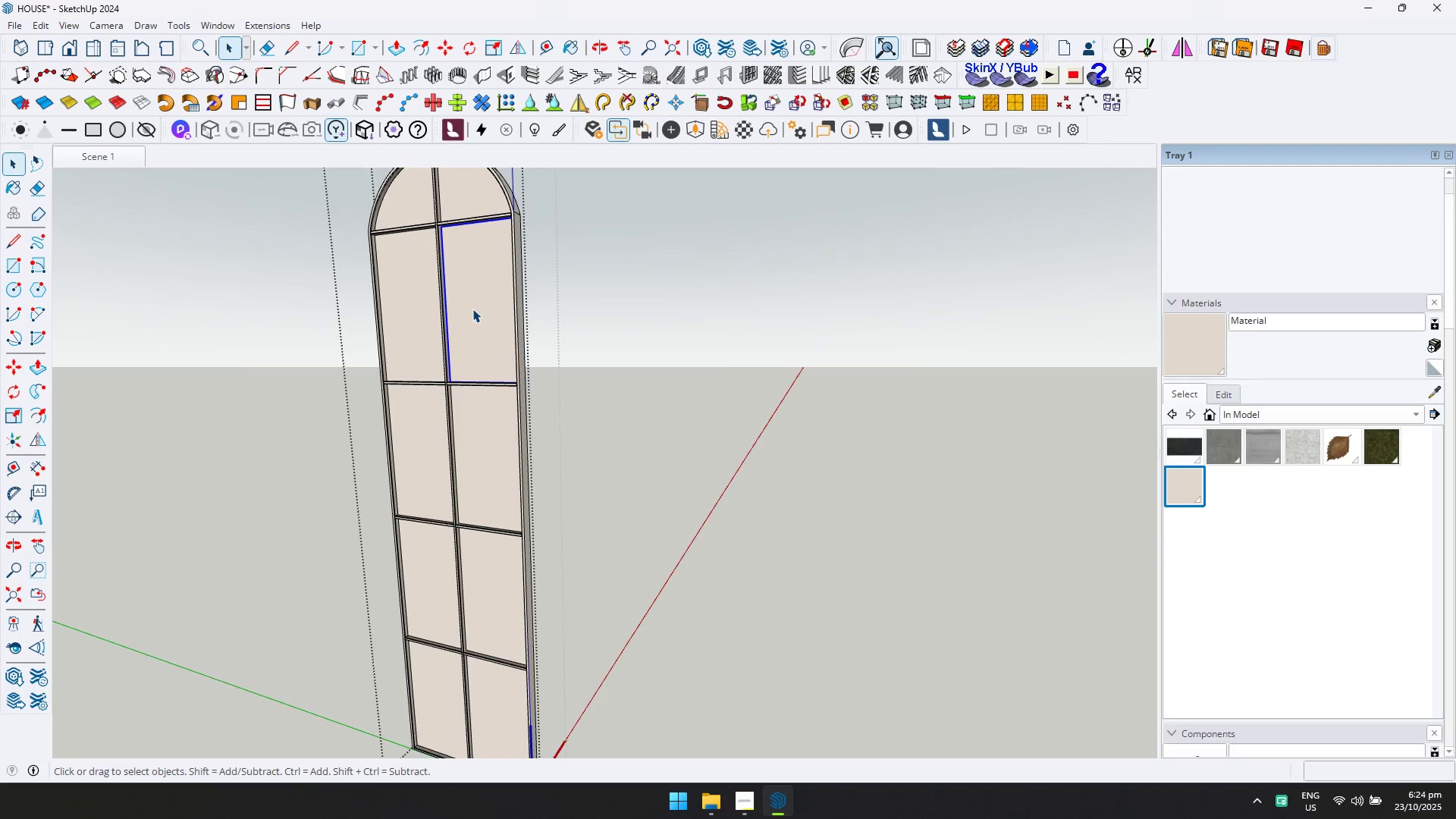 
triple_click([472, 309])
 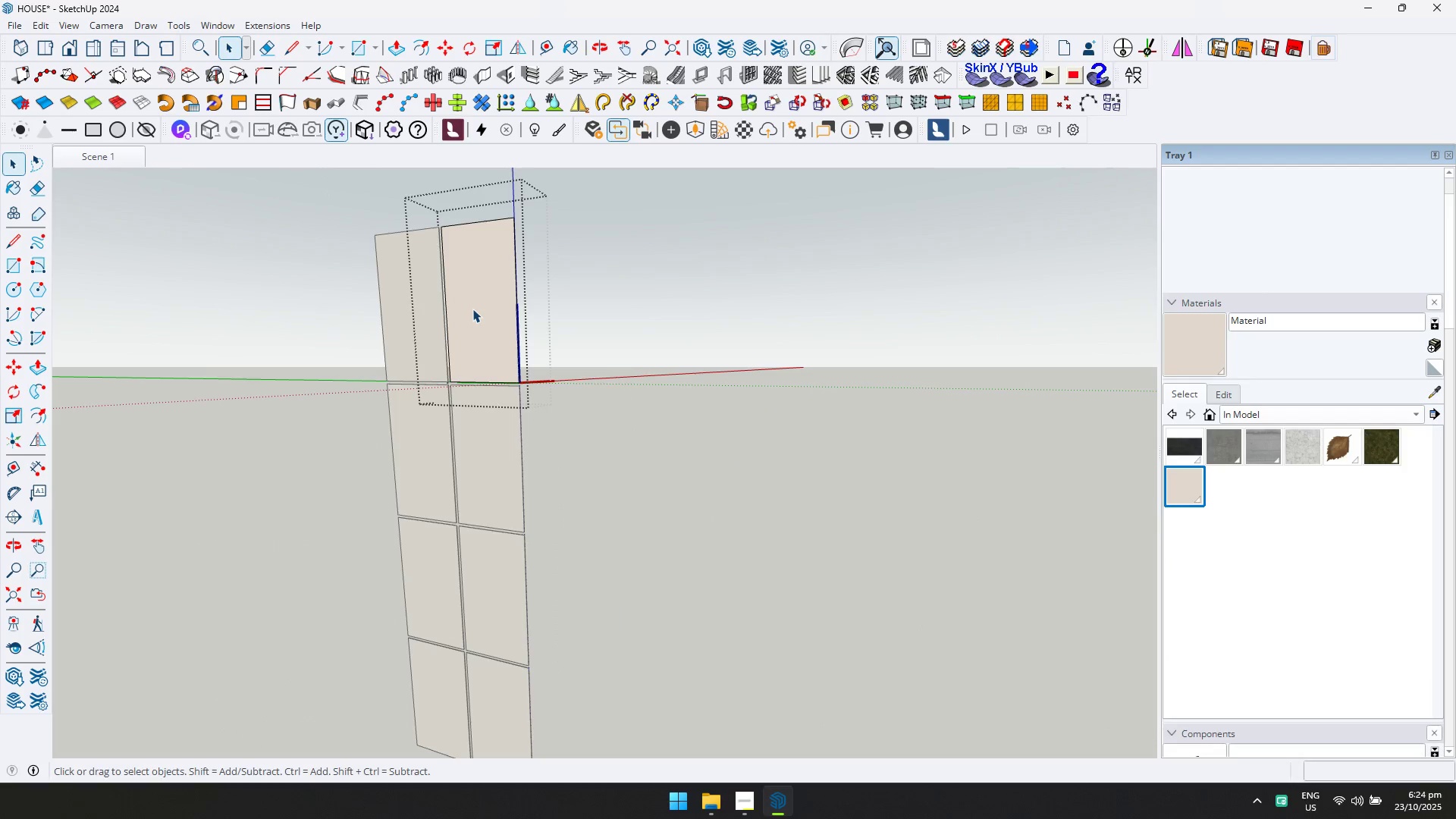 
triple_click([472, 309])
 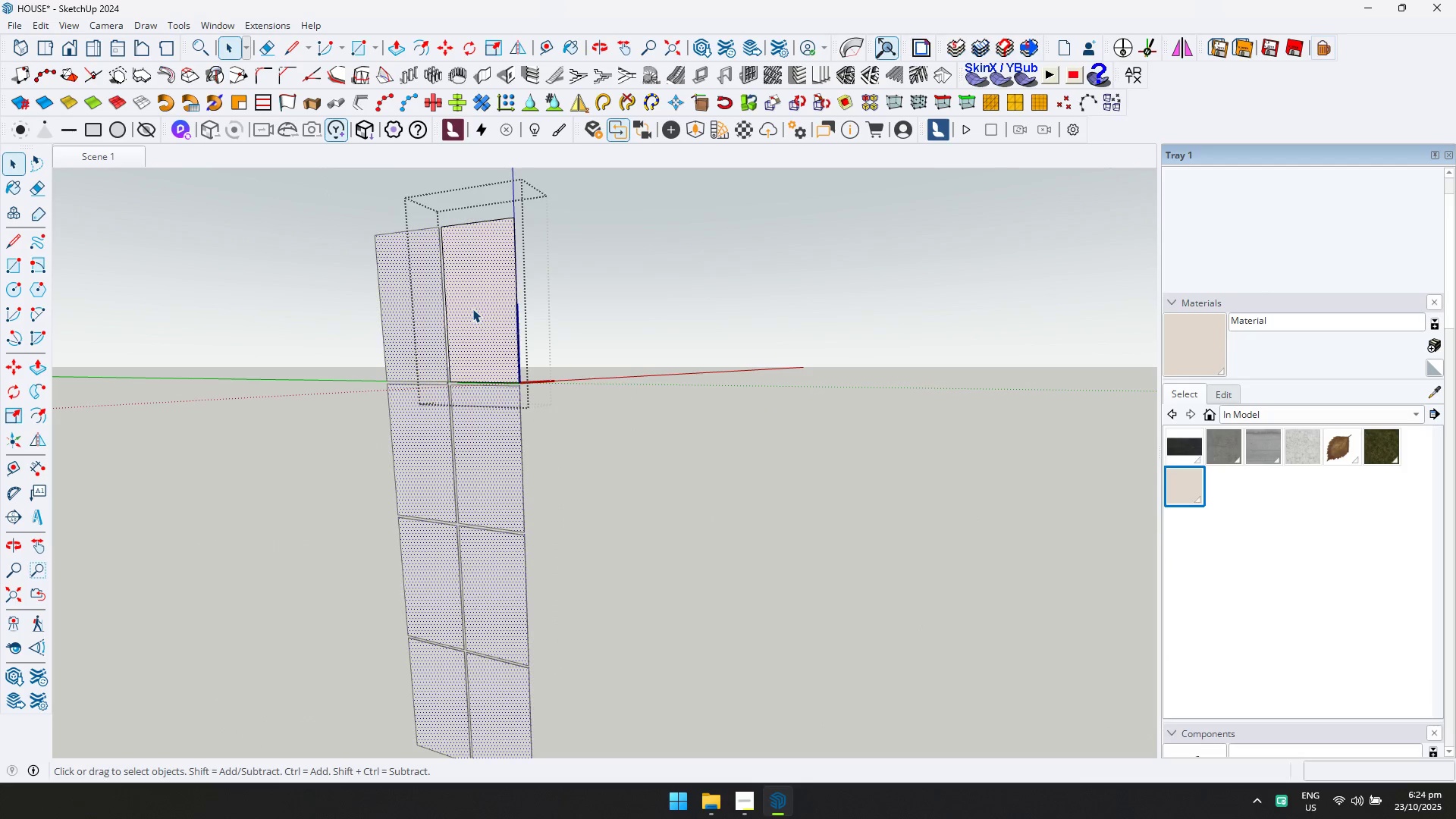 
key(Control+ControlLeft)
 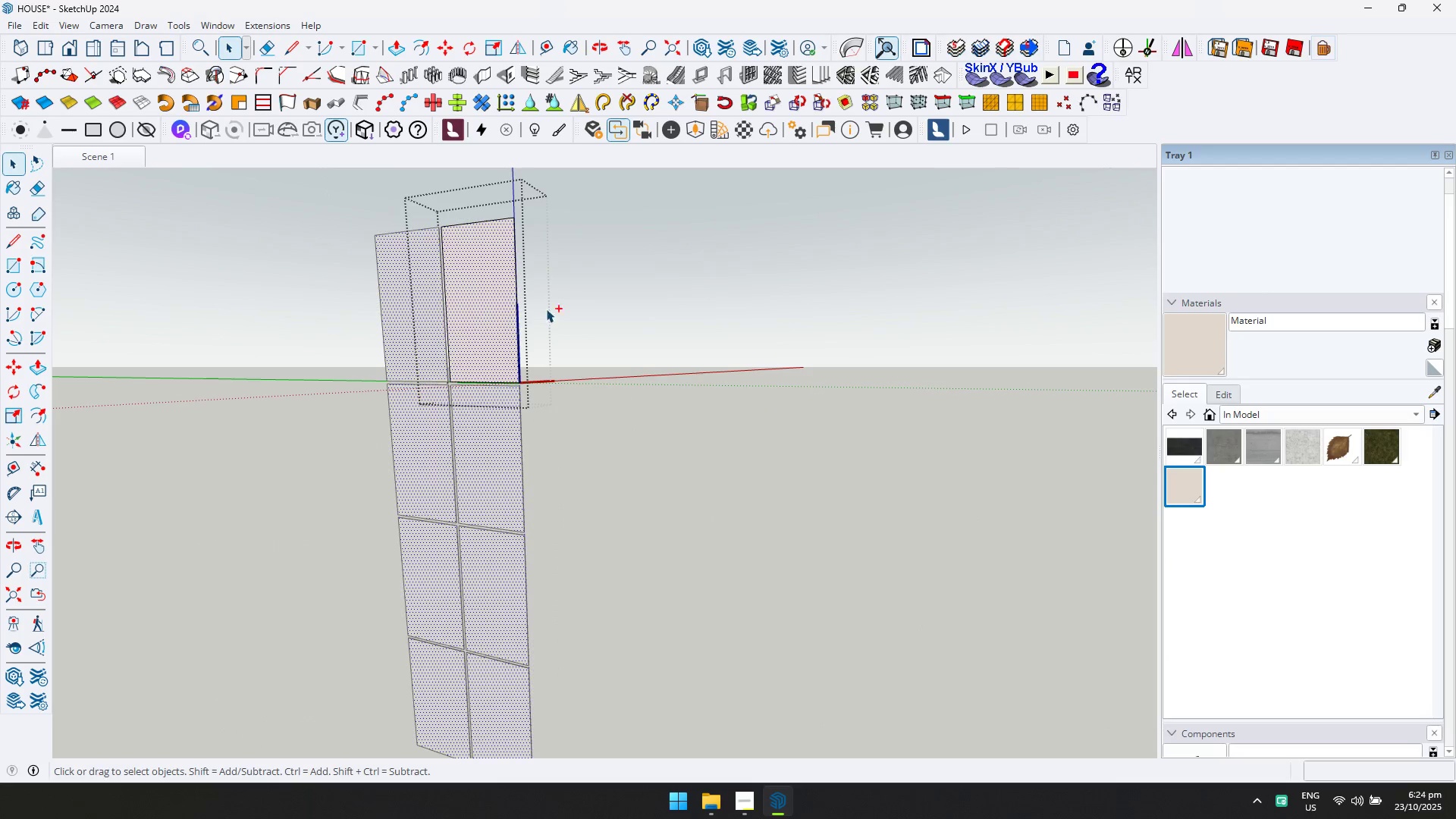 
key(Control+A)
 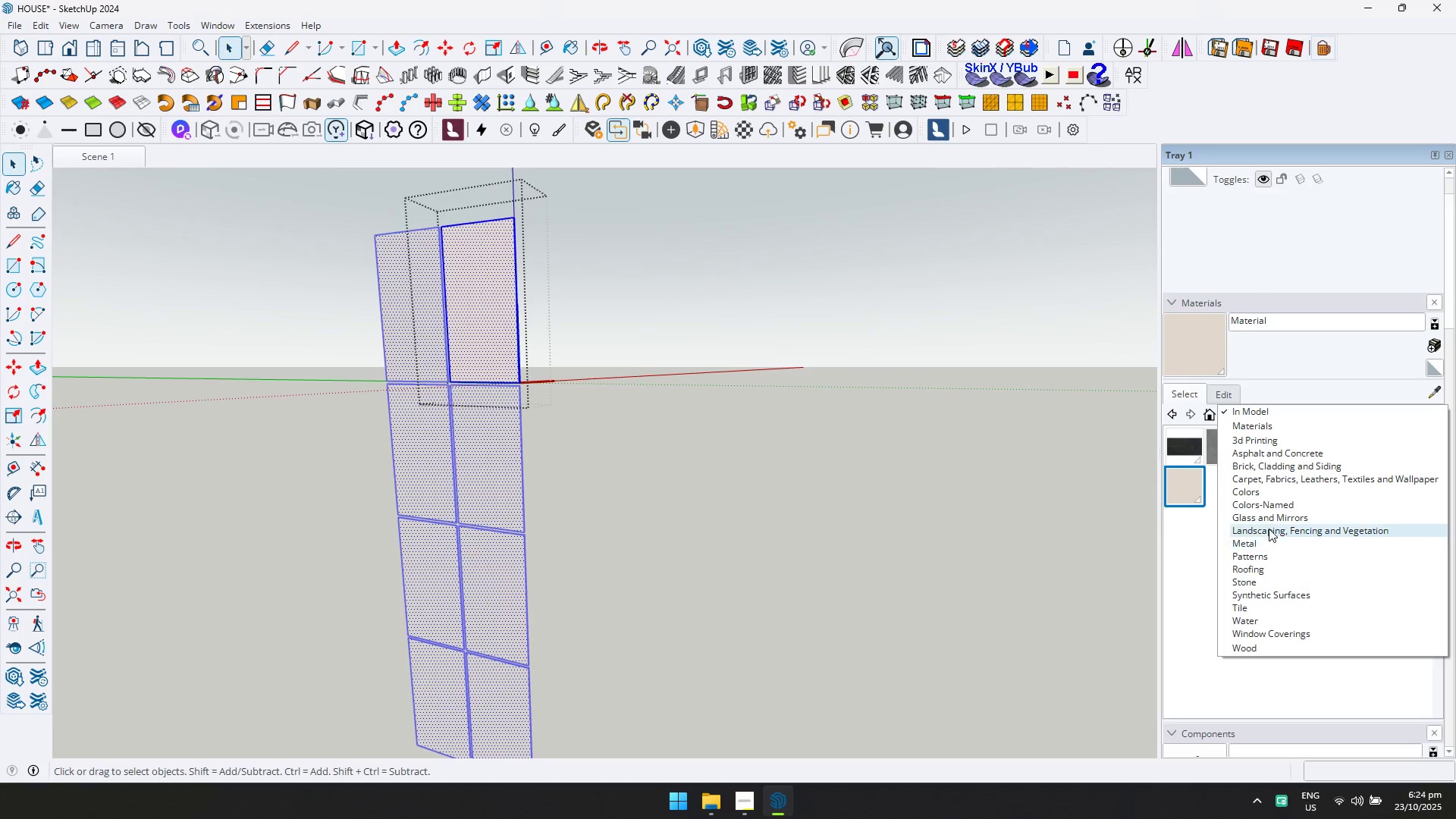 
left_click([1272, 506])
 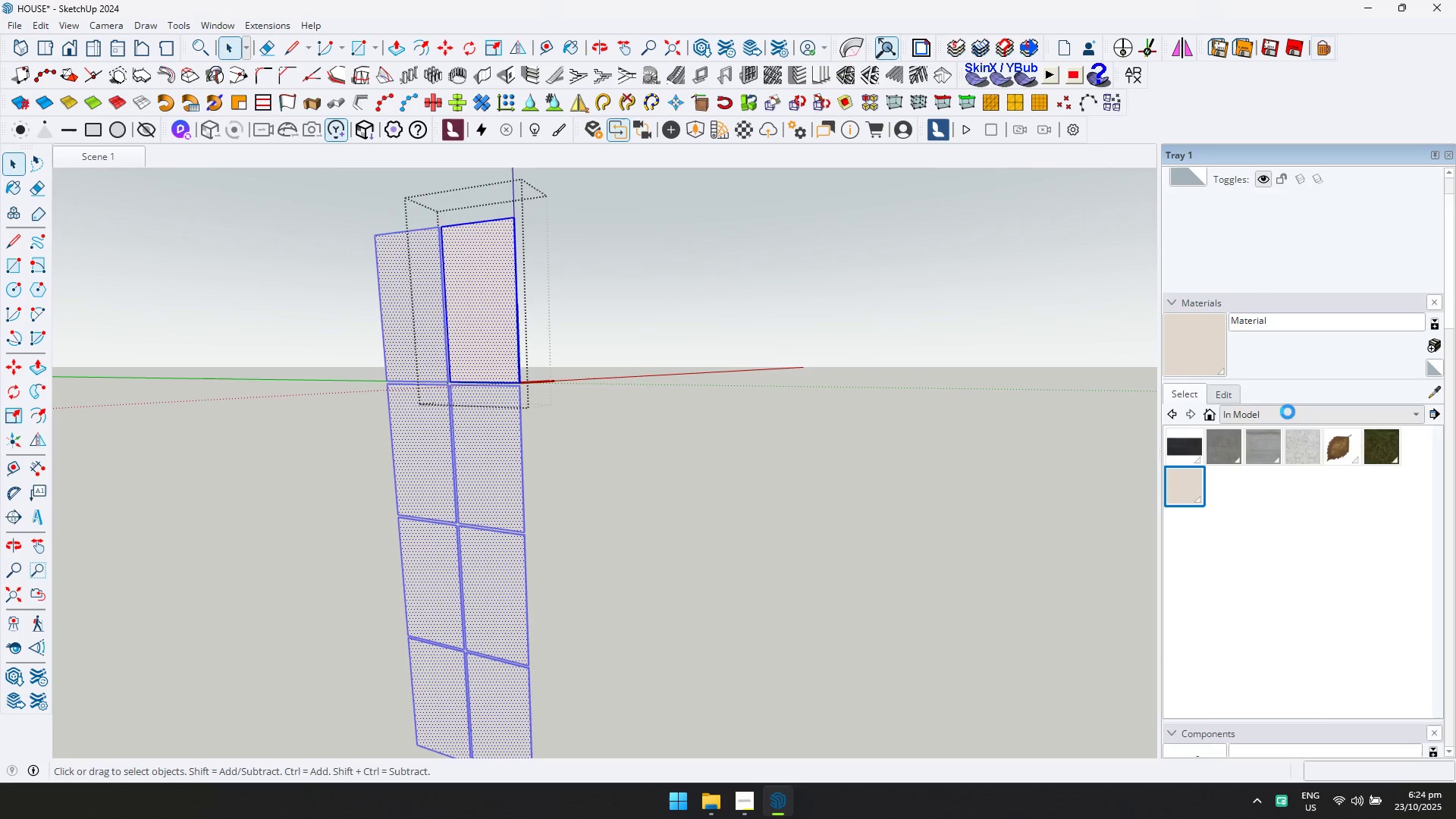 
left_click([1291, 410])
 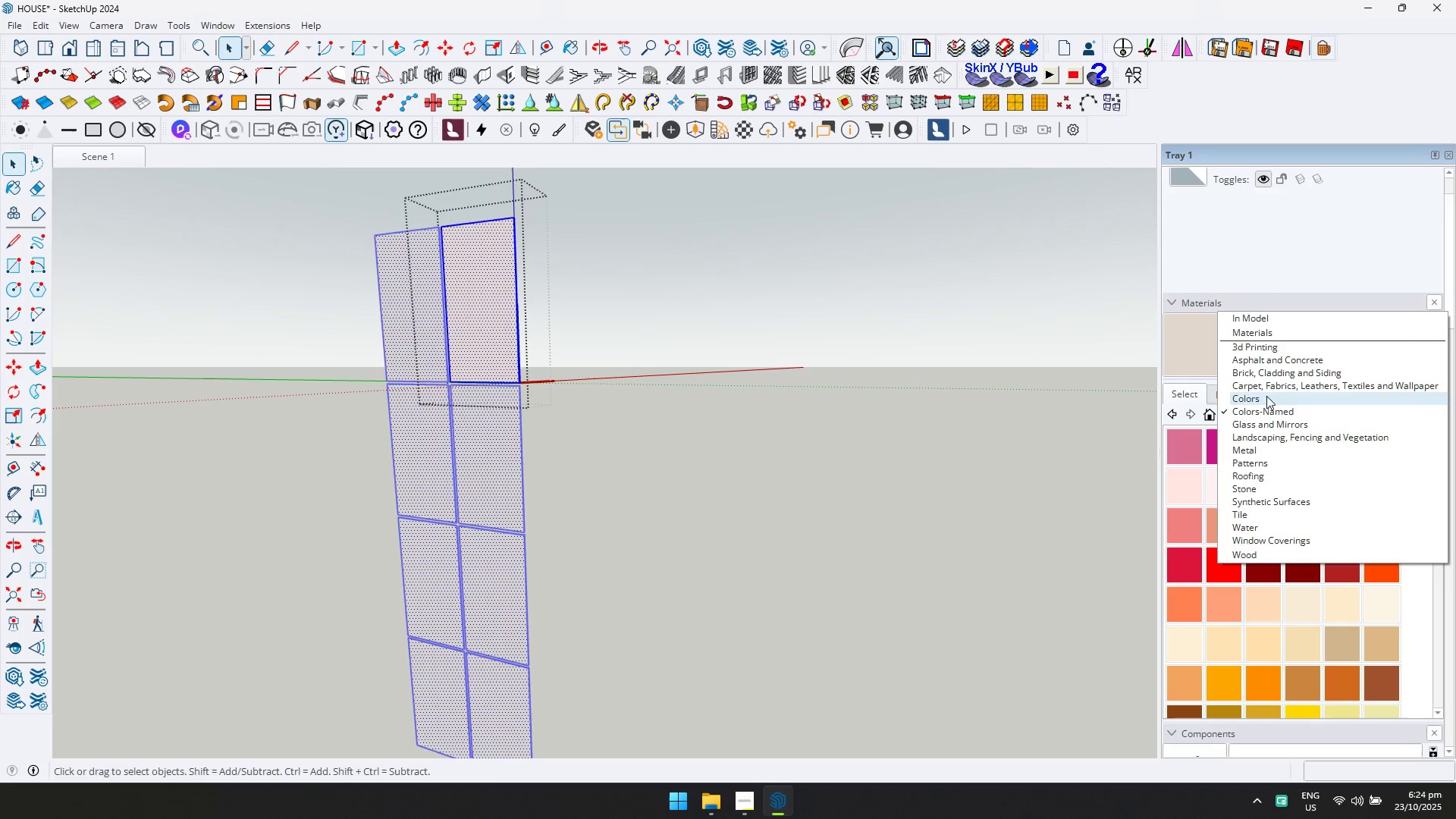 
left_click([1263, 423])
 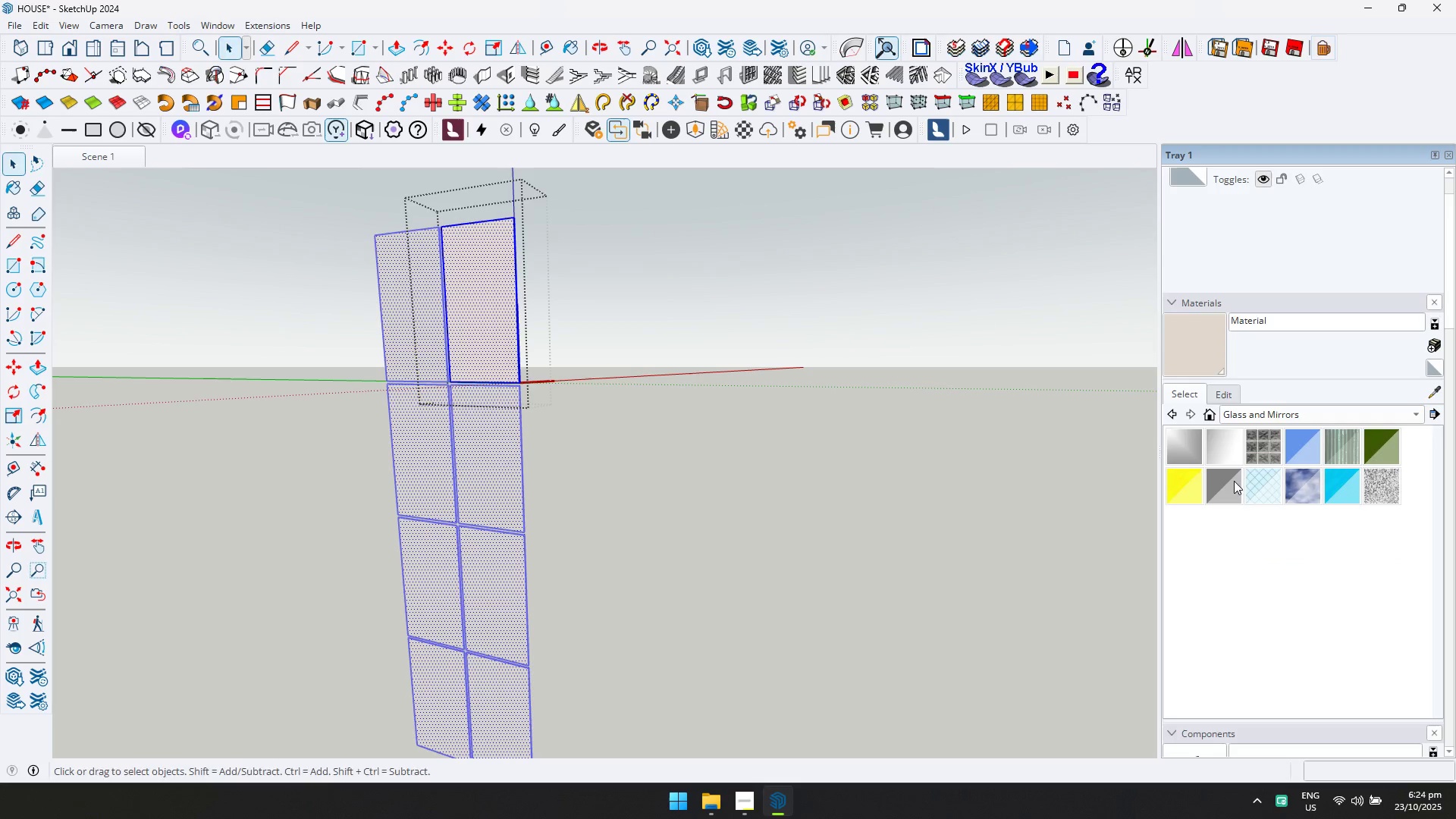 
hold_key(key=ControlLeft, duration=0.52)
left_click([491, 344])
 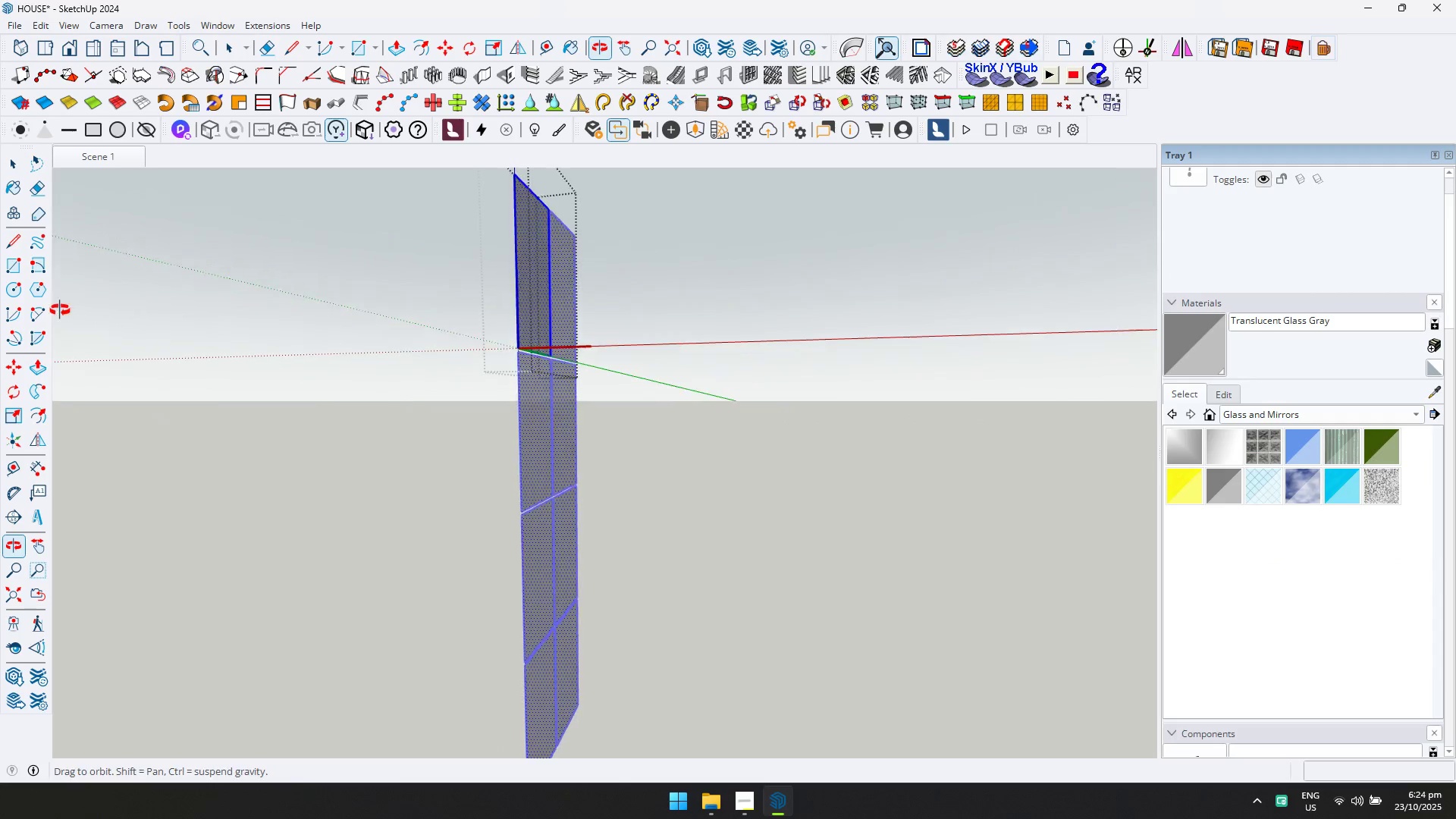 
key(Control+ControlLeft)
 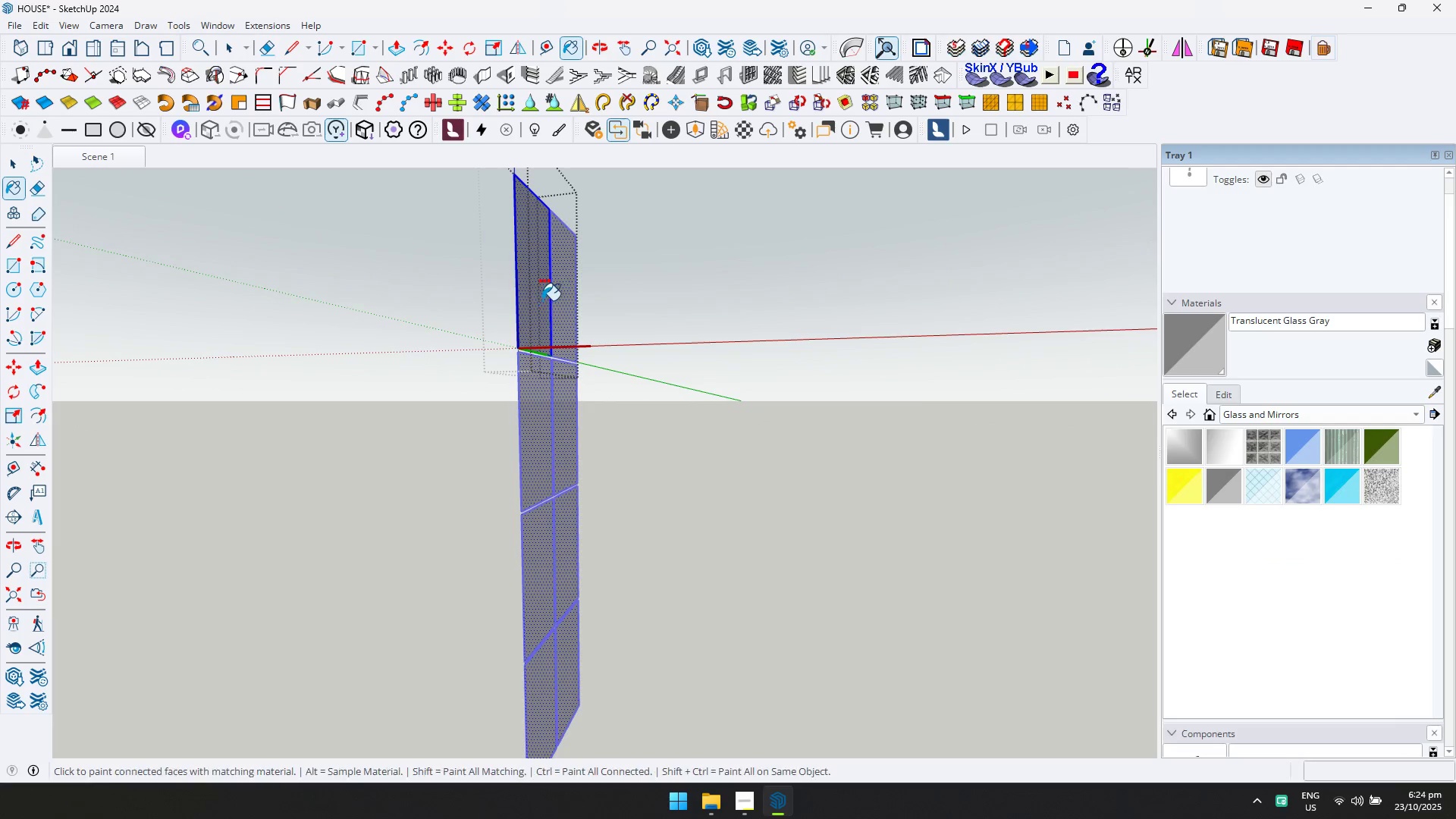 
left_click([542, 300])
 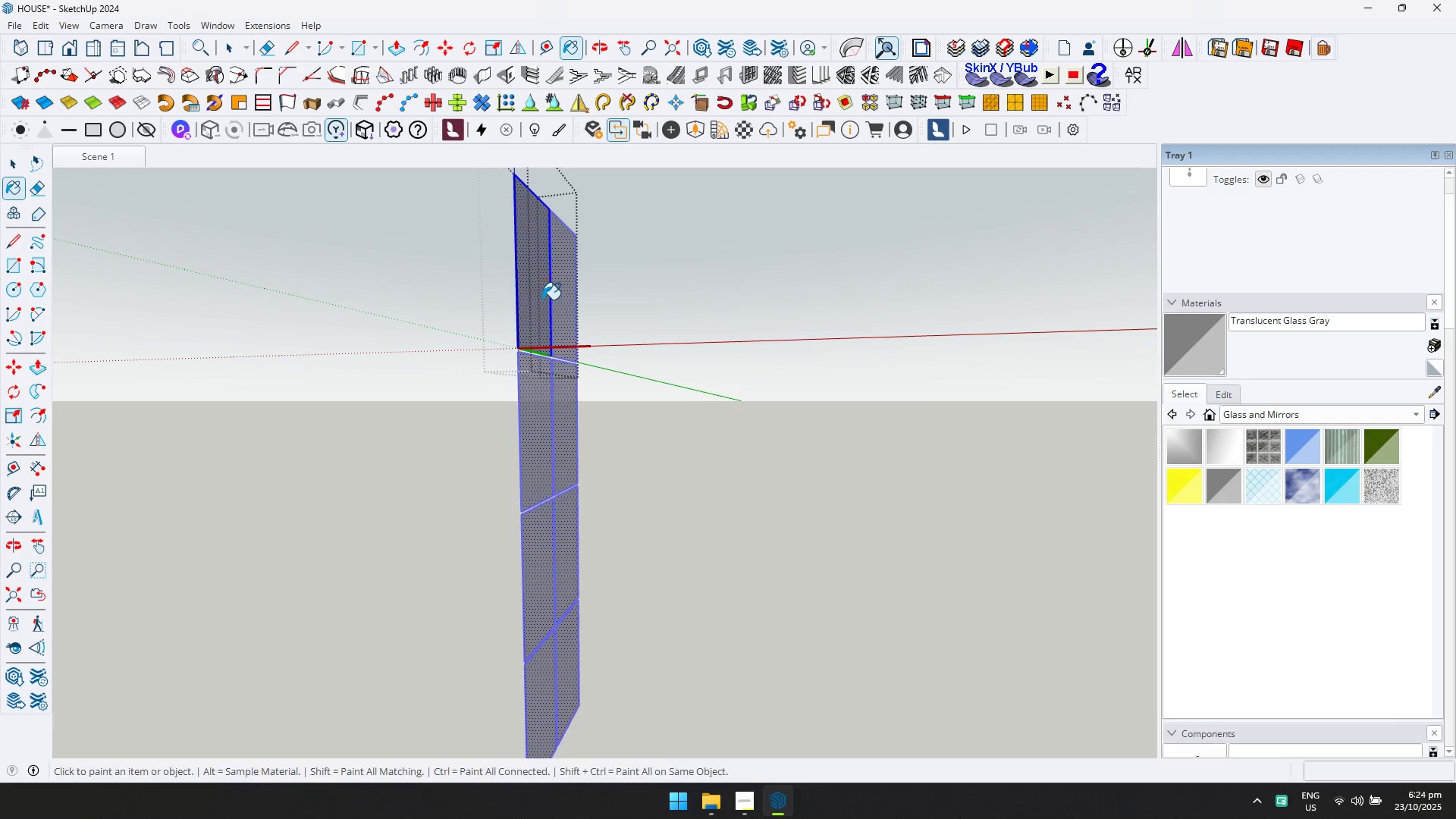 
key(Escape)
 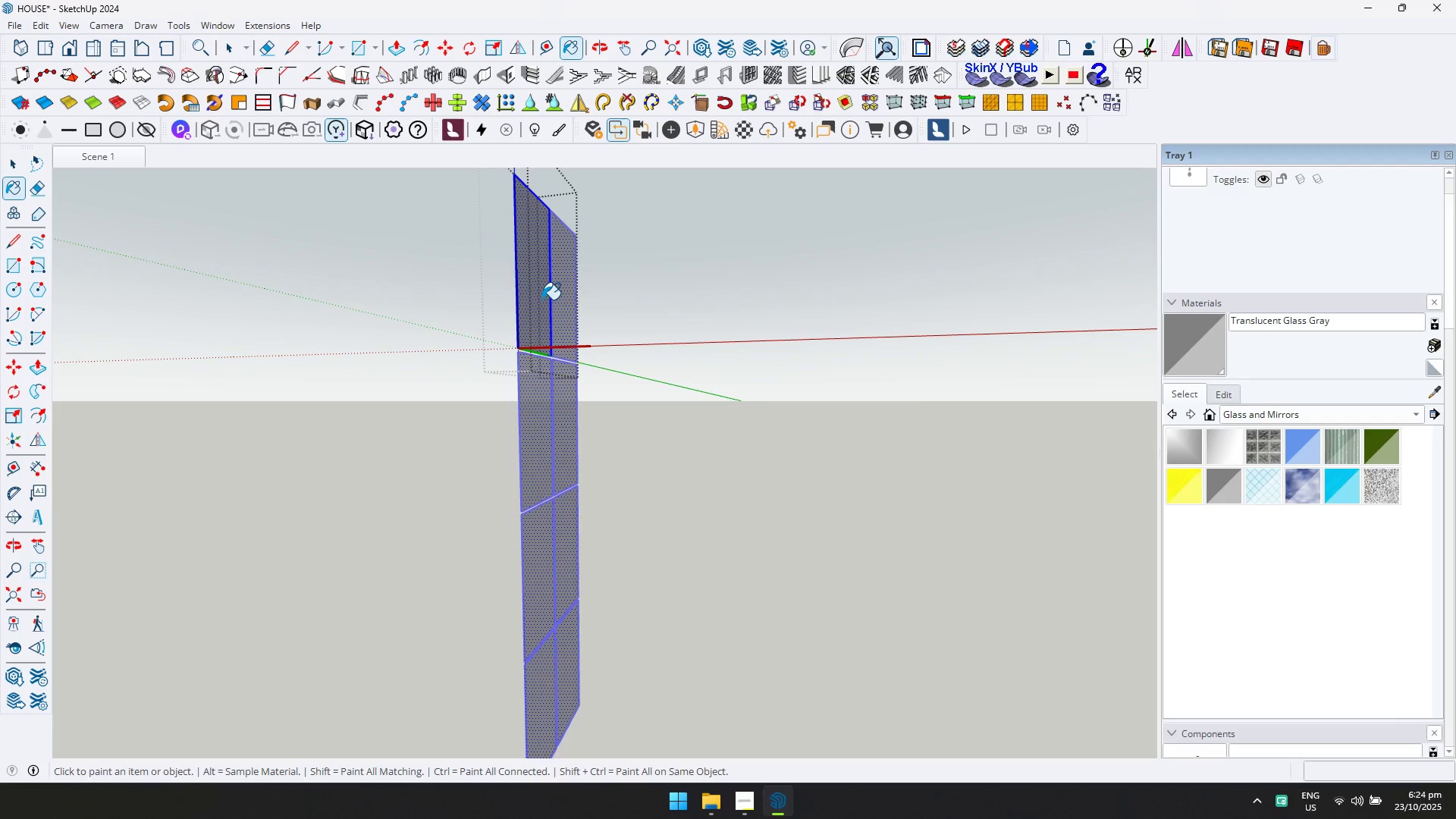 
key(Space)
 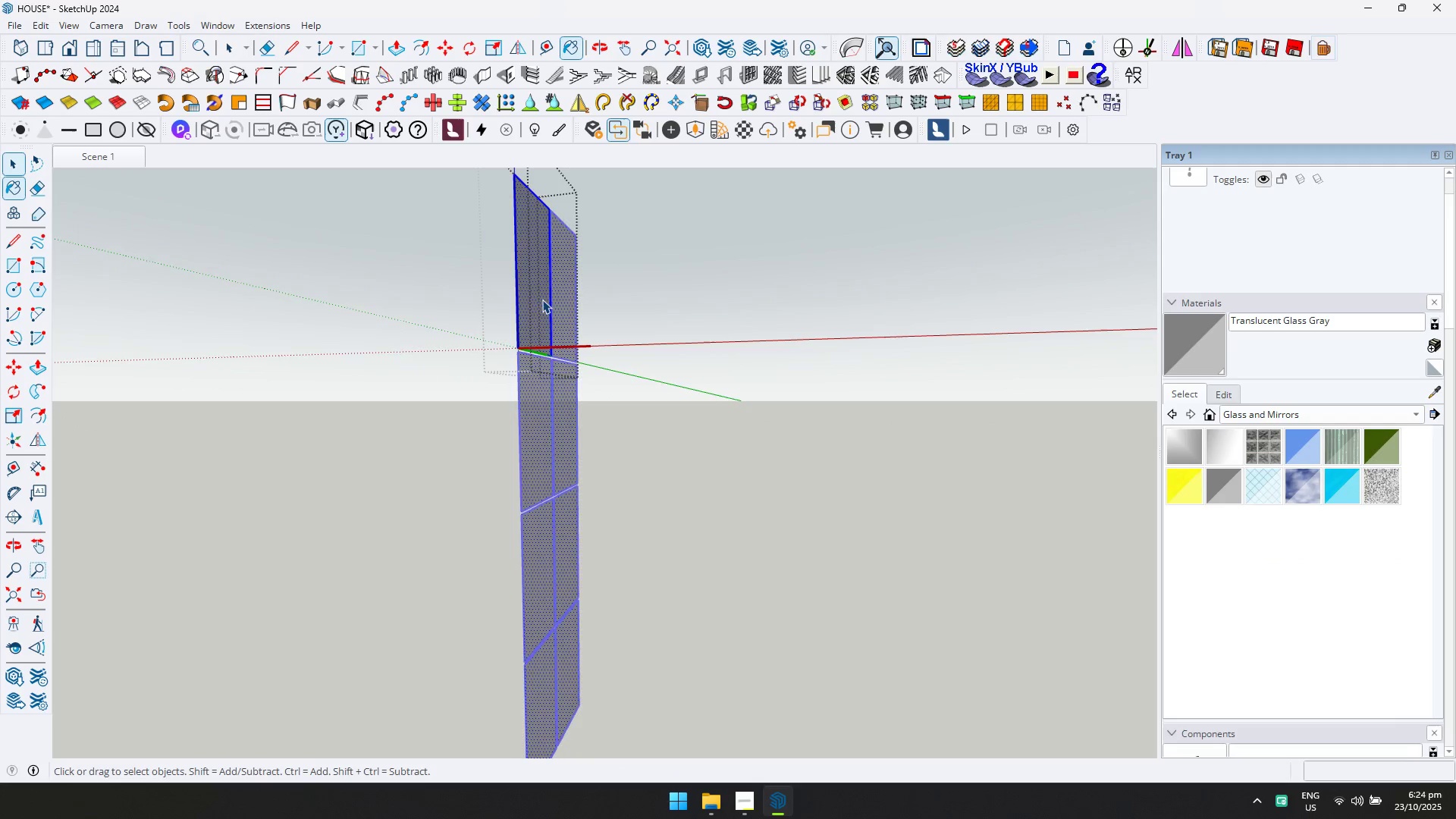 
key(Escape)
 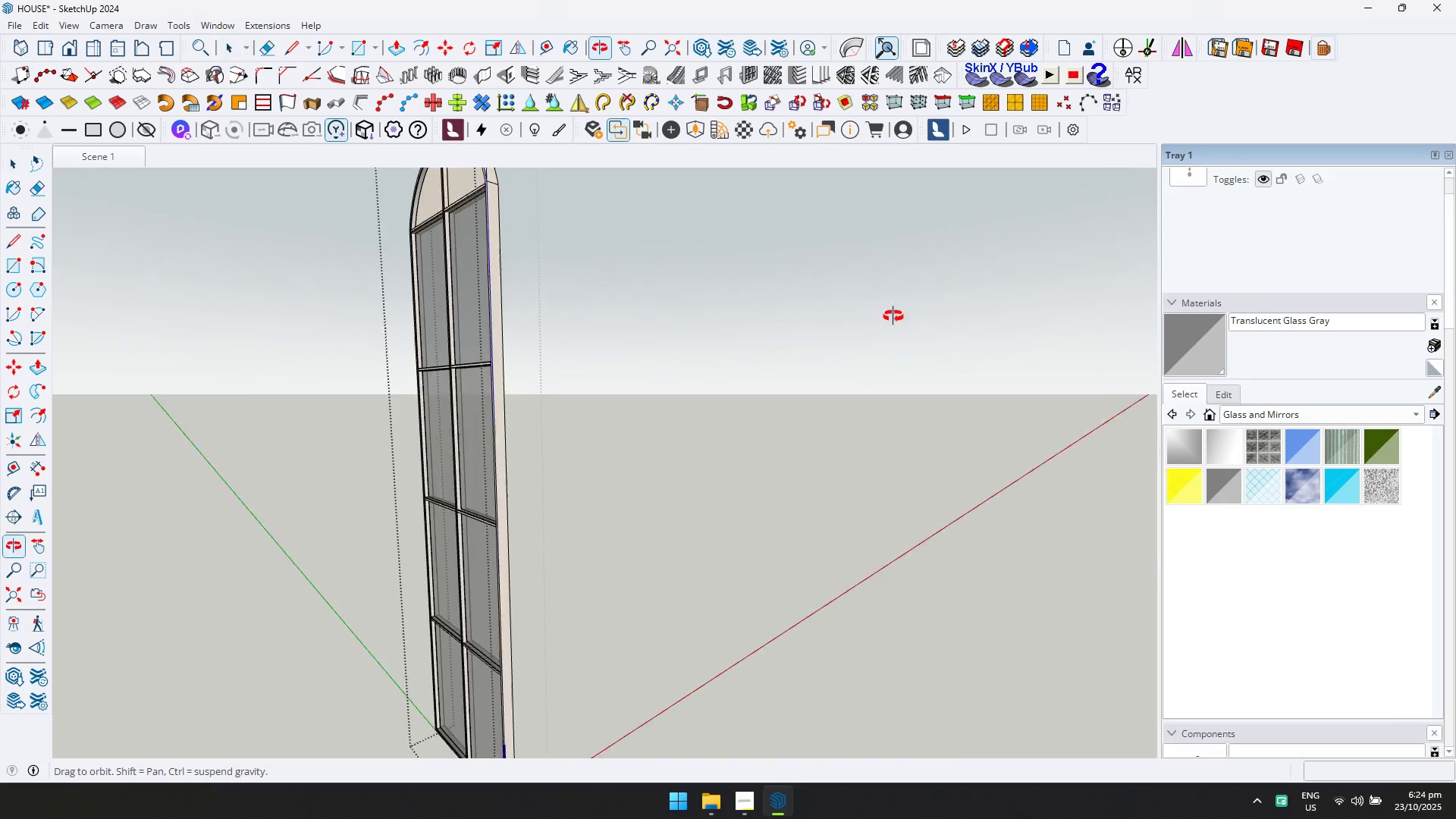 
key(Escape)
 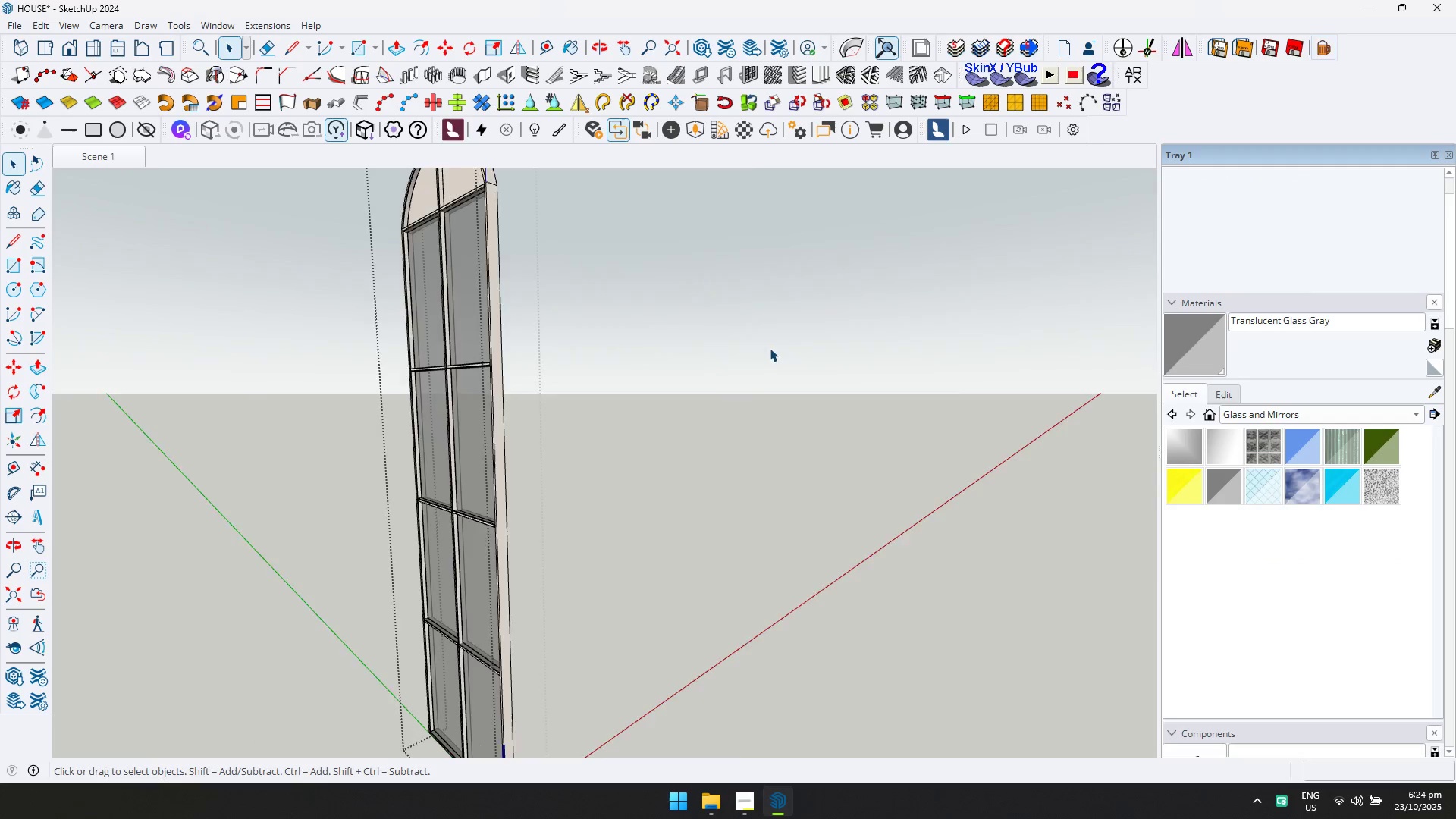 
scroll: coordinate [751, 350], scroll_direction: down, amount: 5.0
 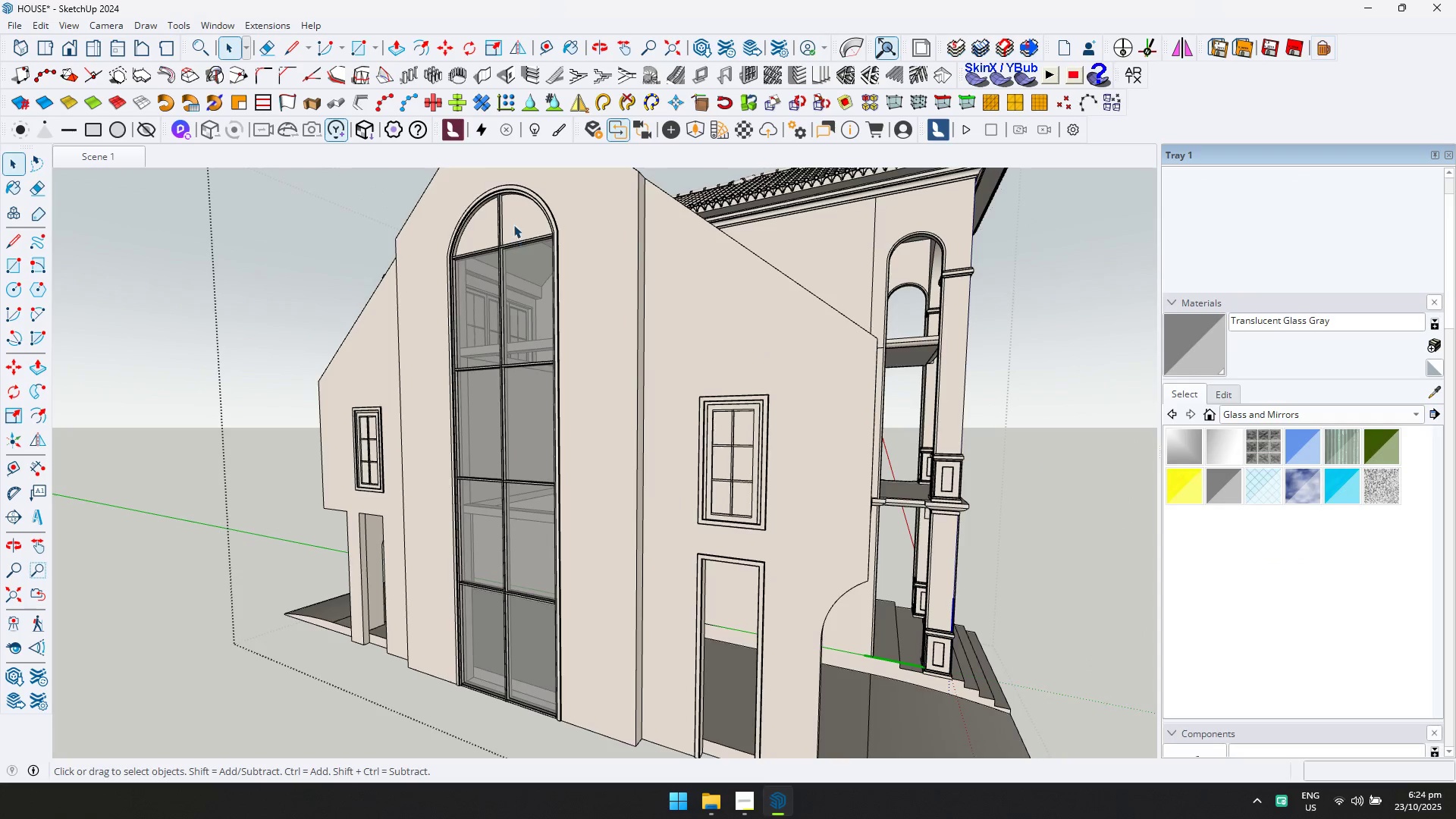 
double_click([516, 219])
 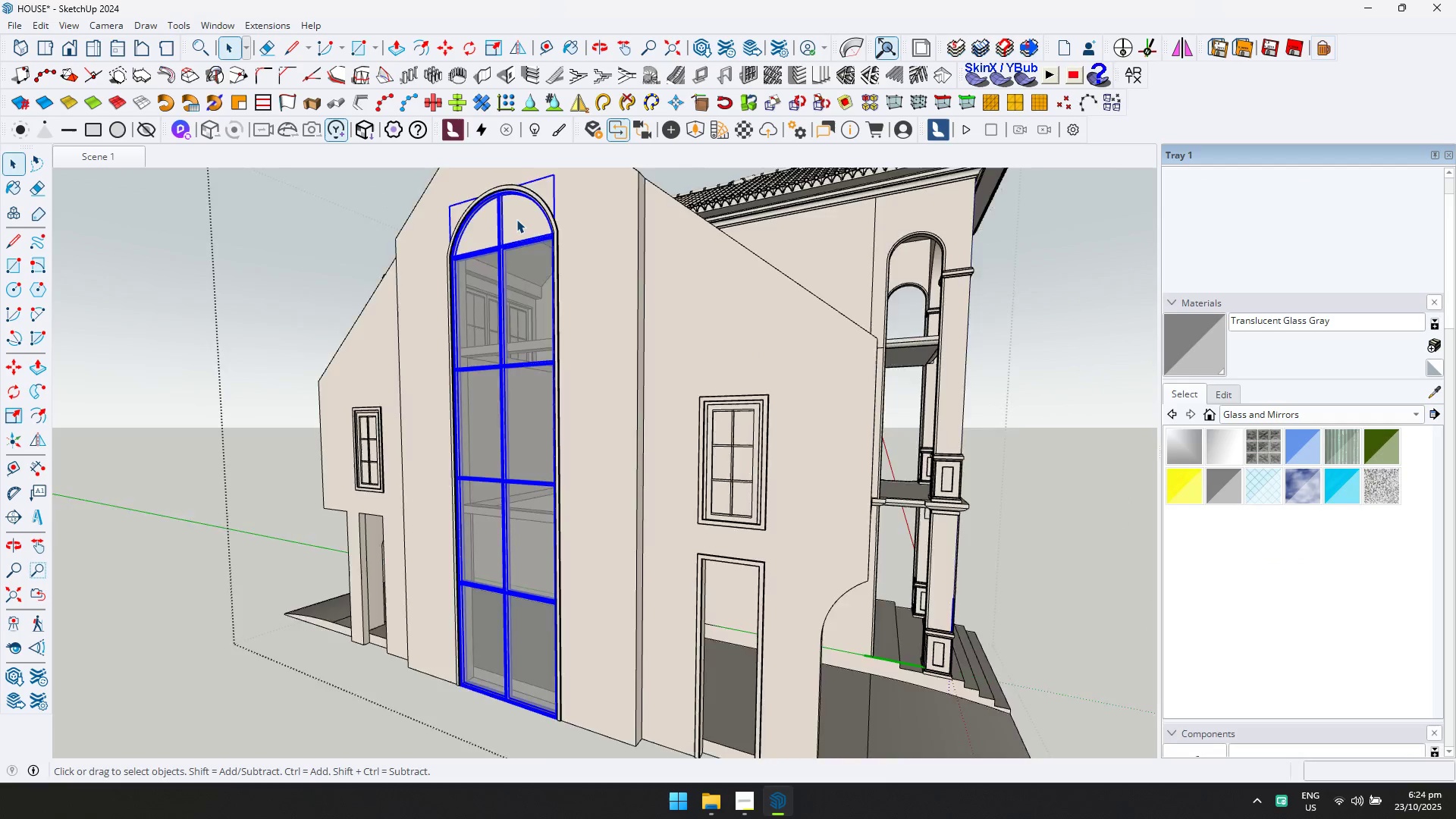 
triple_click([516, 219])
 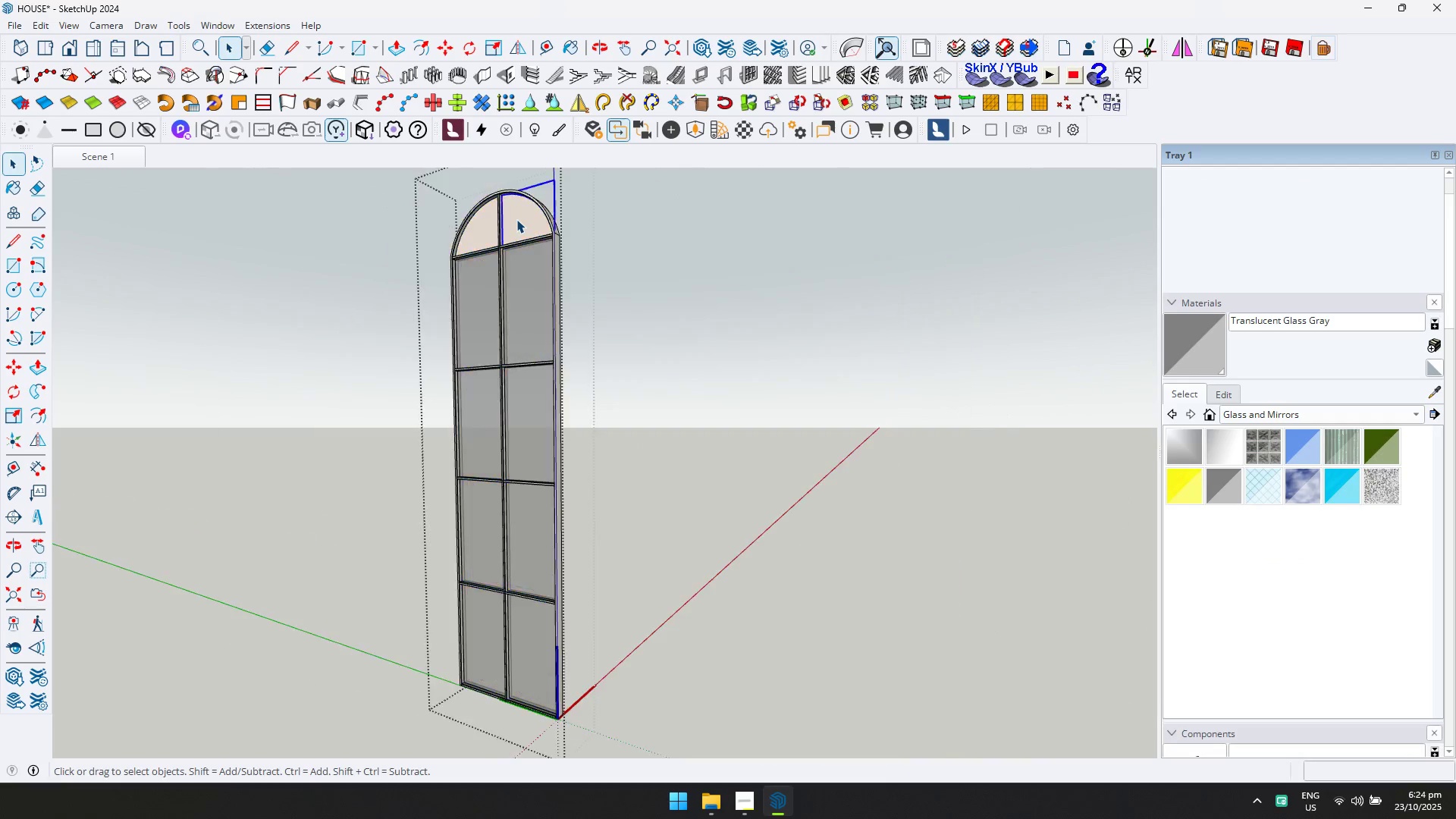 
triple_click([516, 219])
 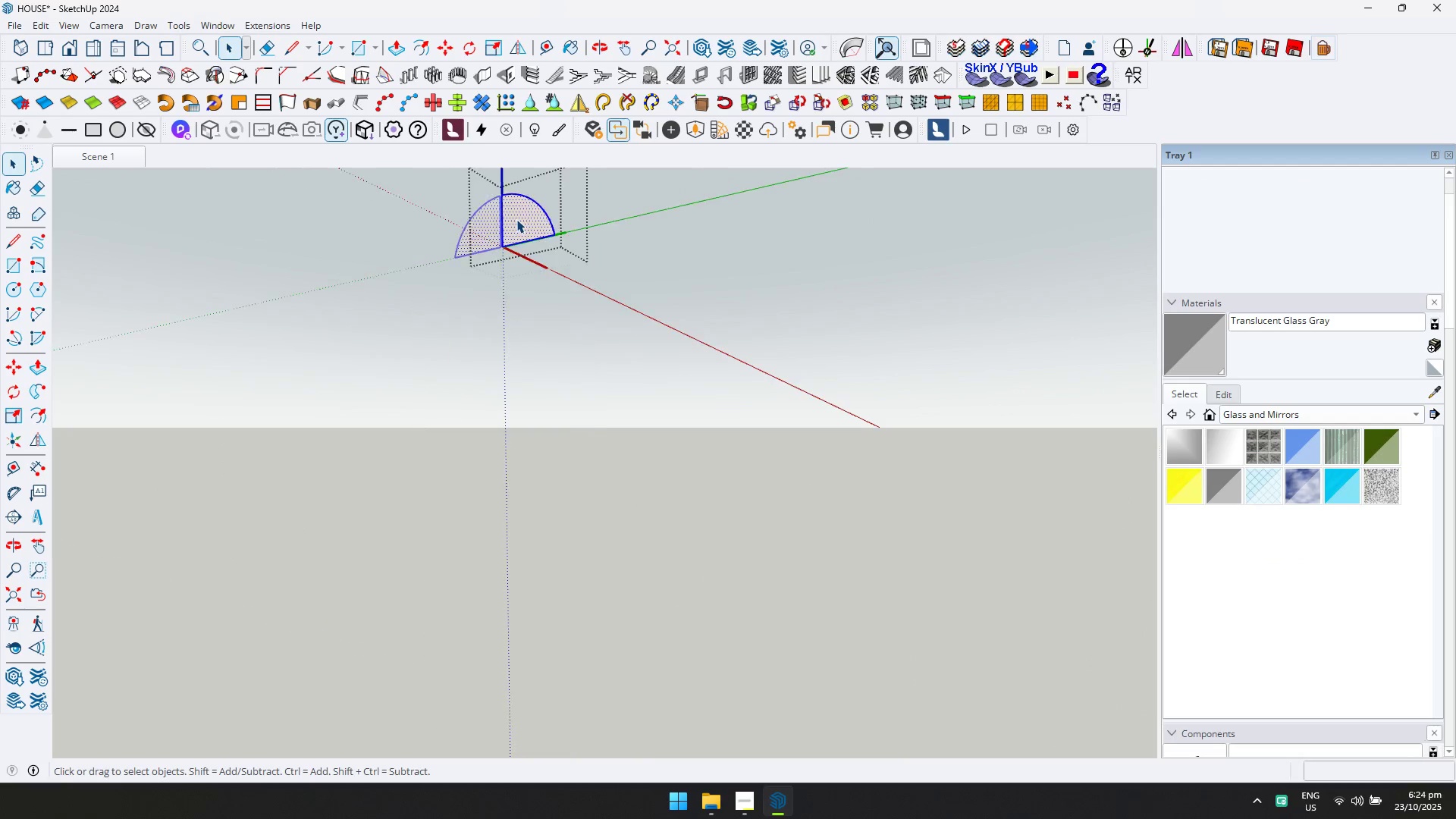 
triple_click([516, 219])
 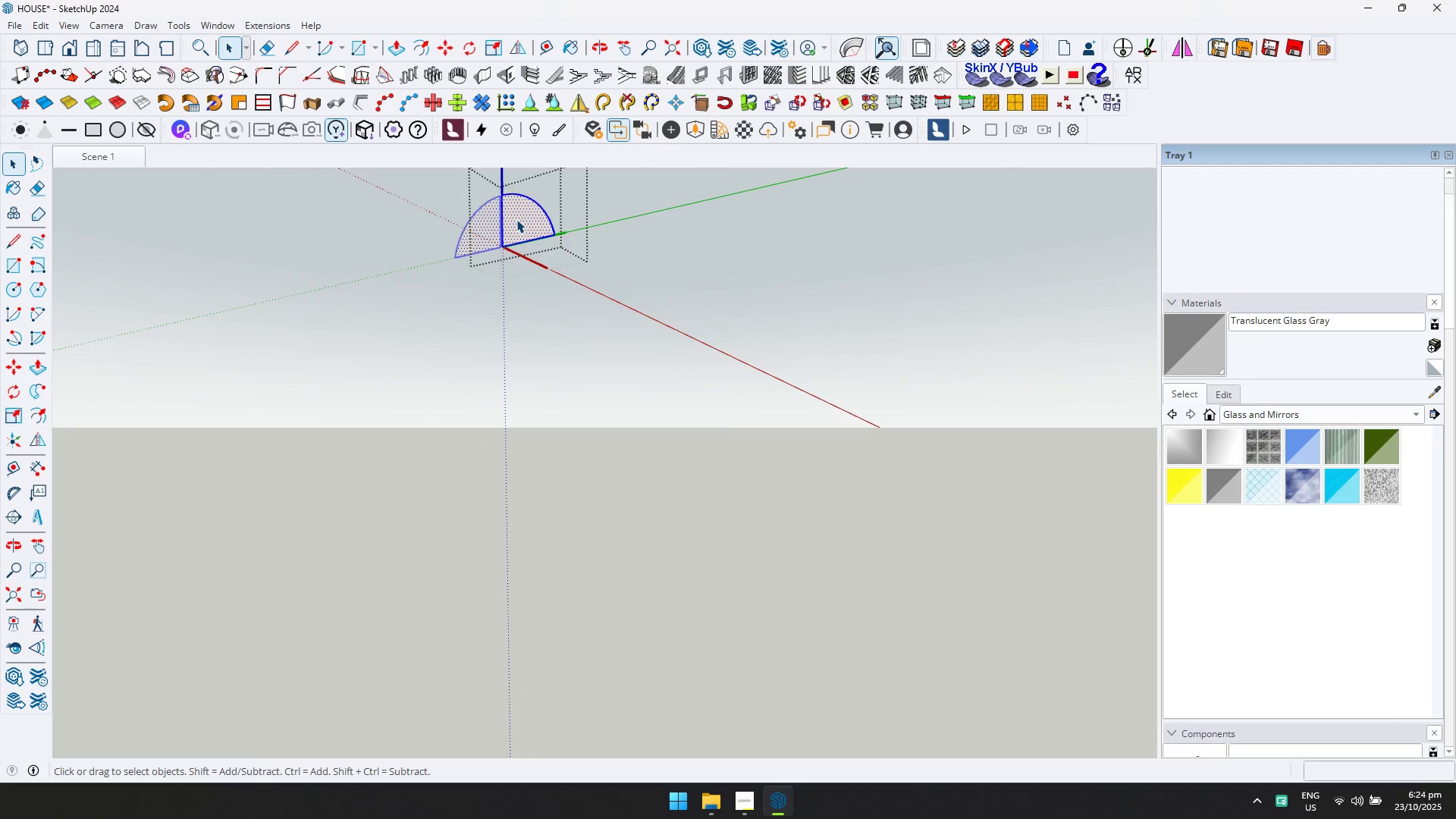 
triple_click([516, 219])
 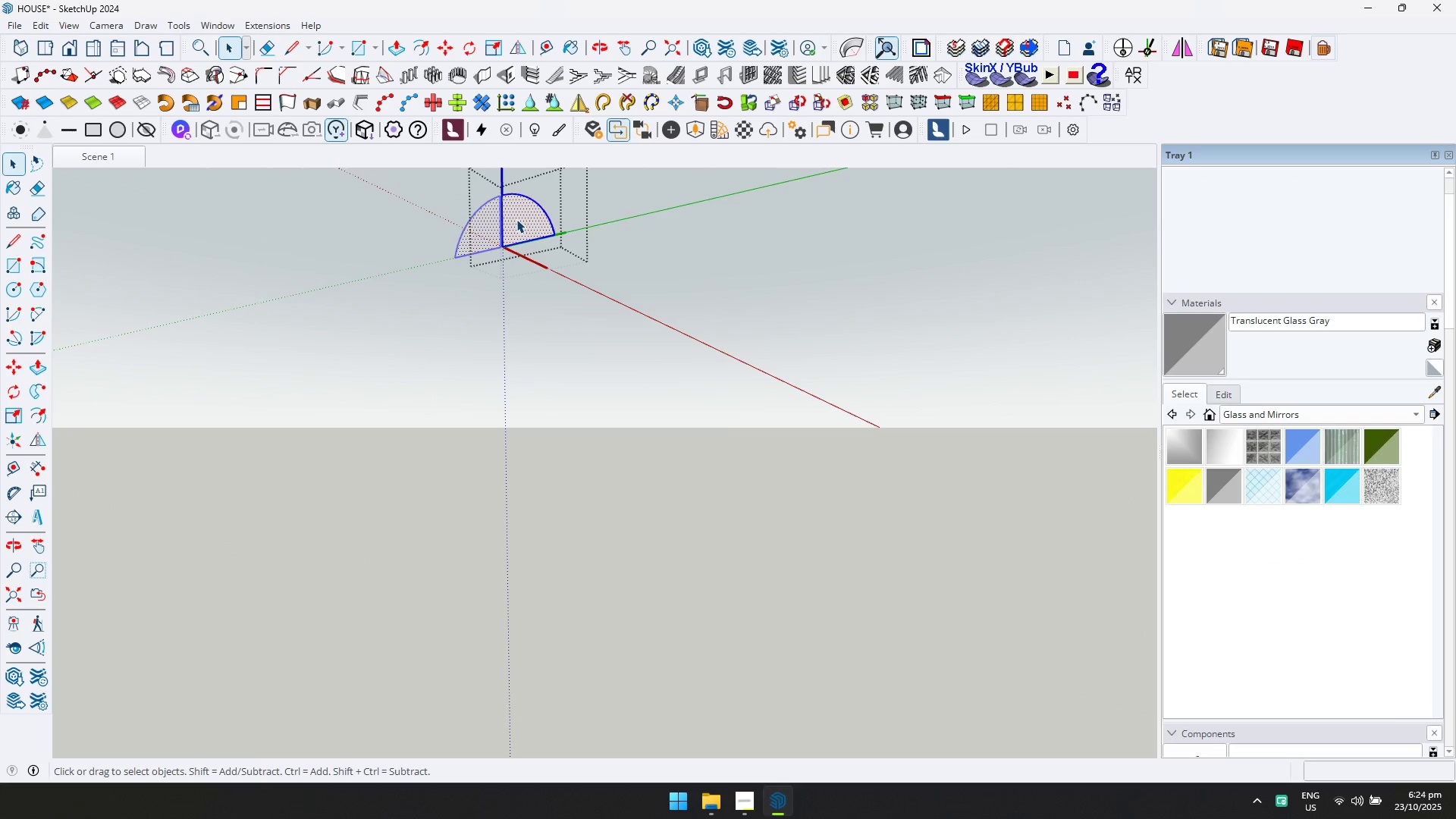 
key(Control+ControlLeft)
 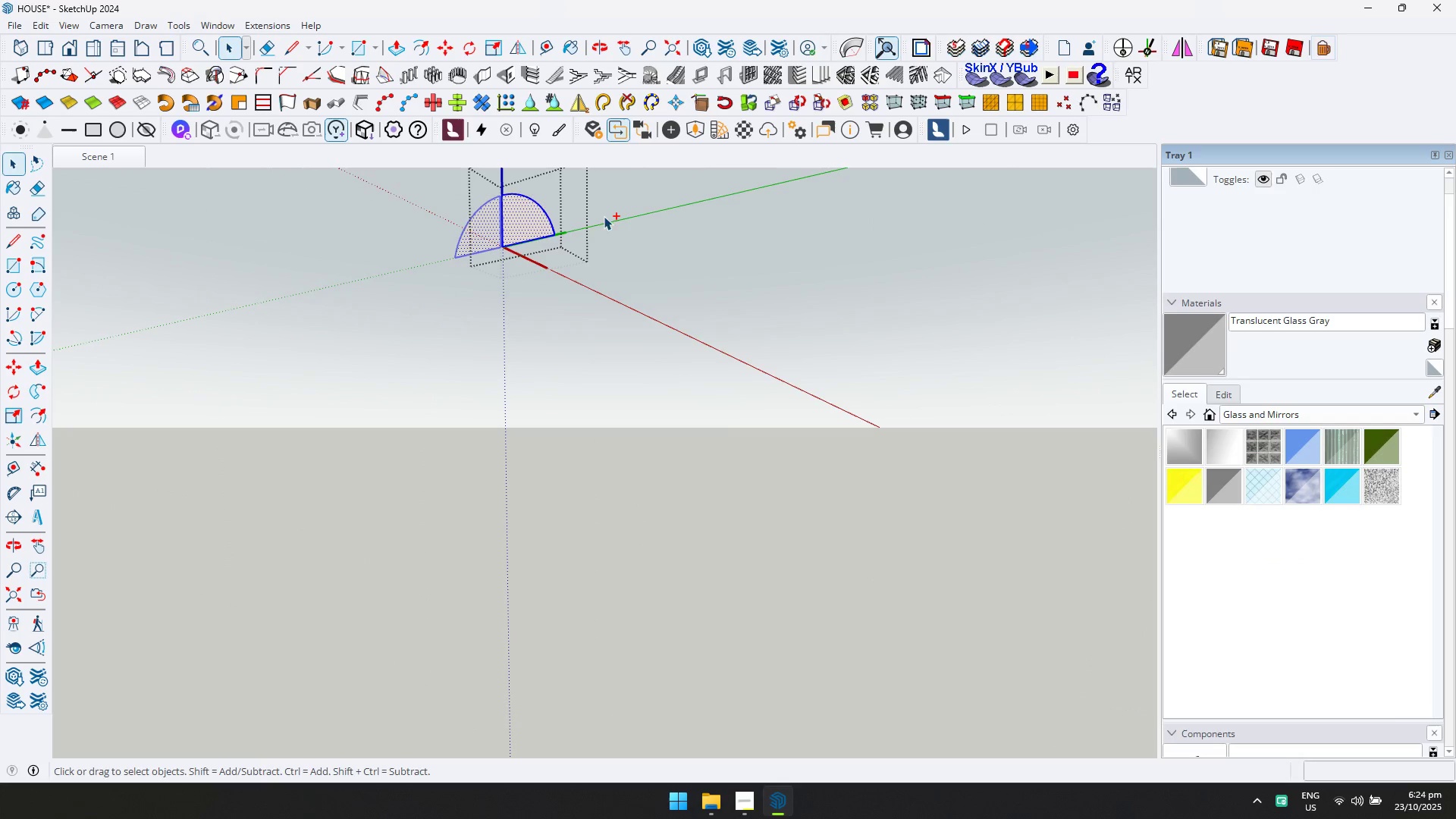 
key(Control+A)
 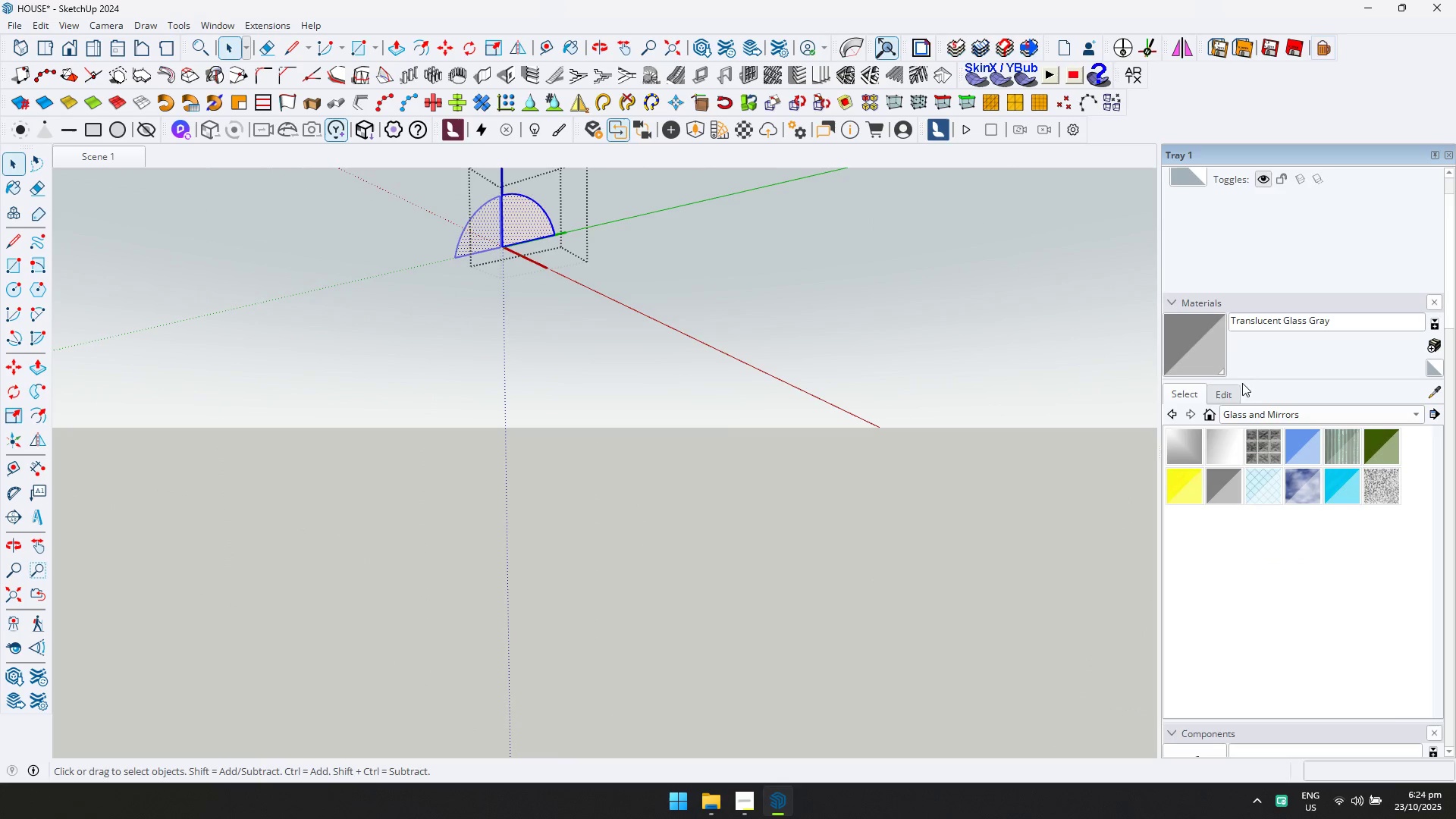 
left_click_drag(start_coordinate=[1207, 343], to_coordinate=[1201, 342])
 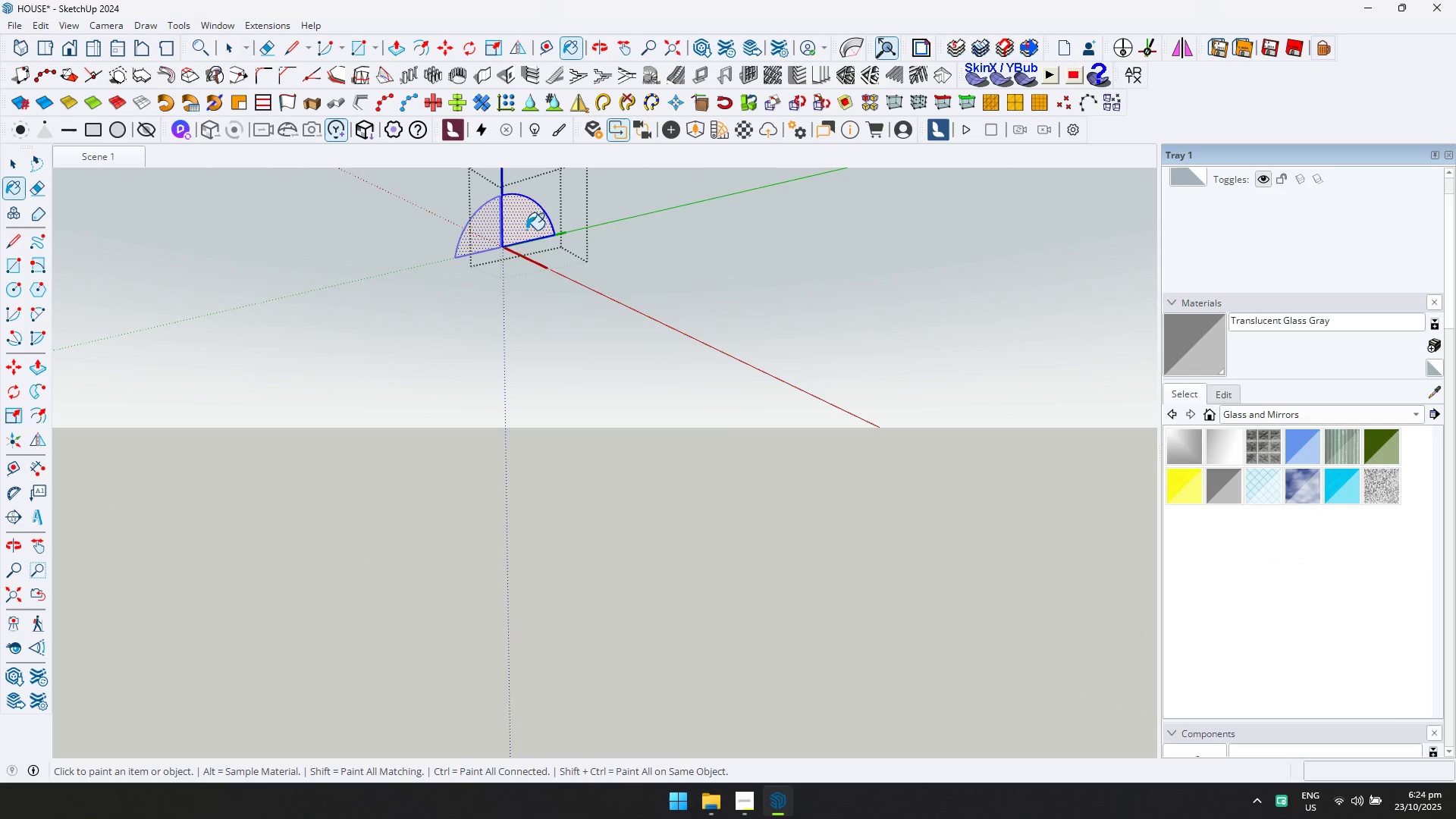 
double_click([484, 220])
 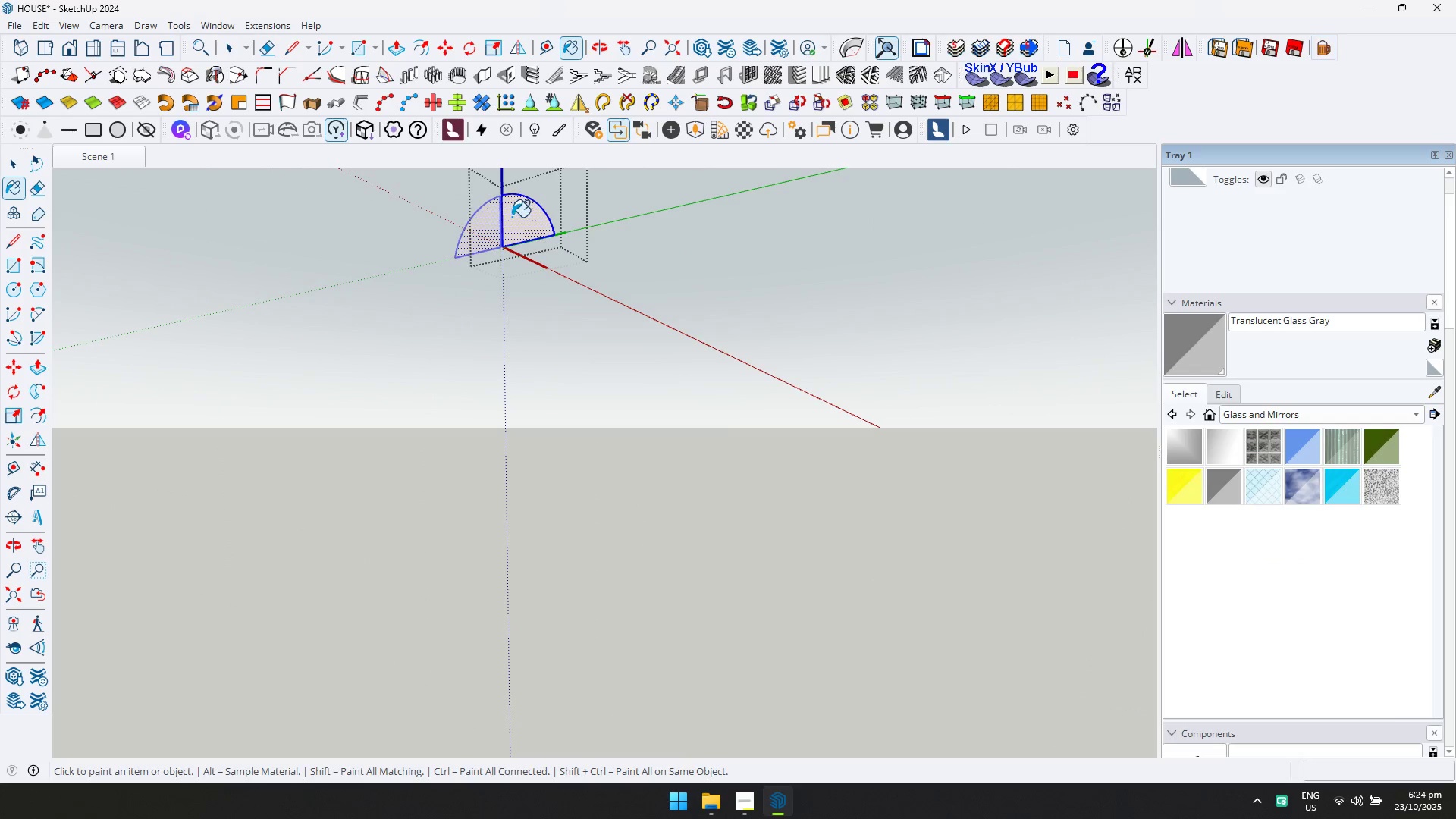 
key(Escape)
 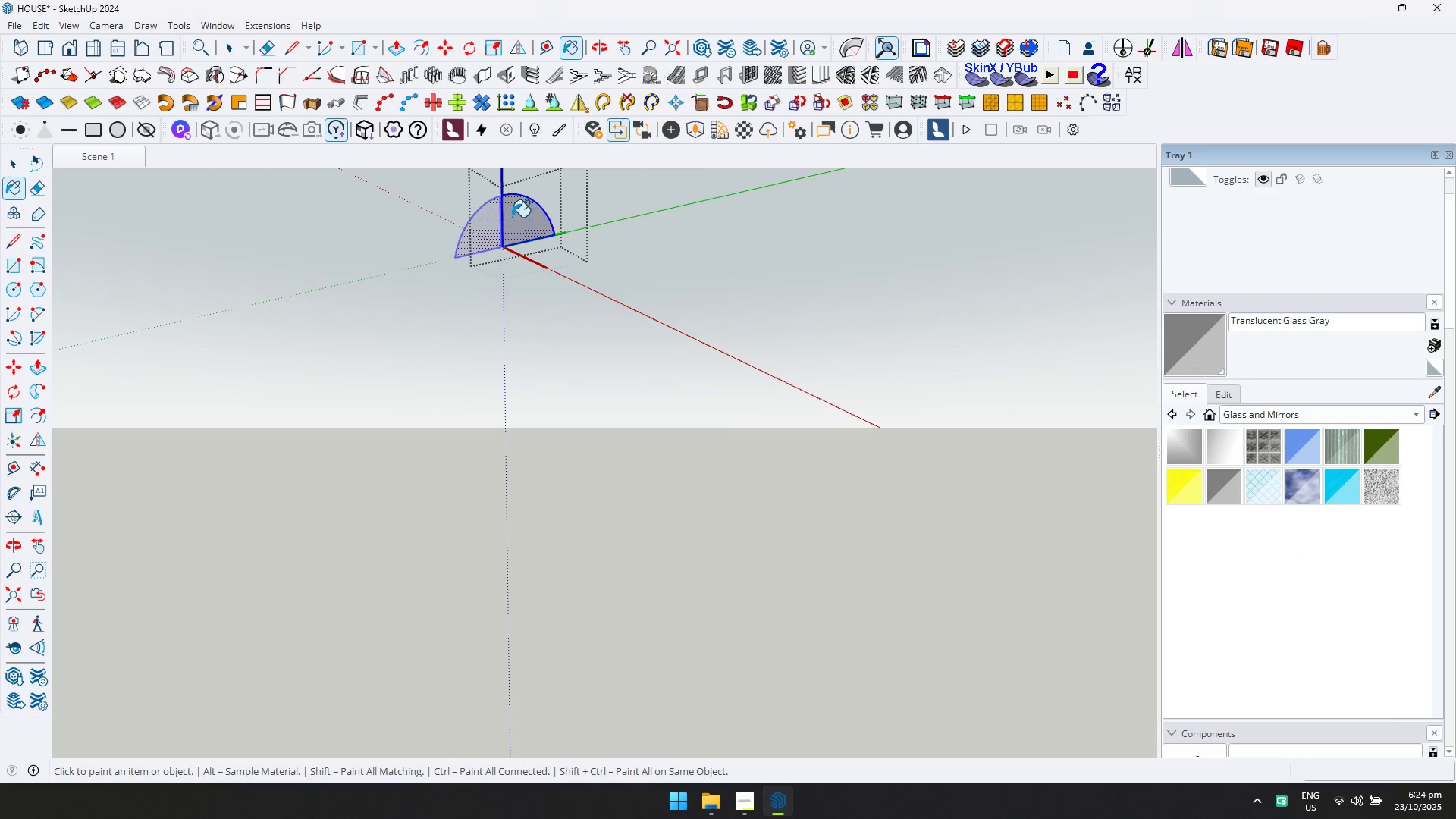 
key(Space)
 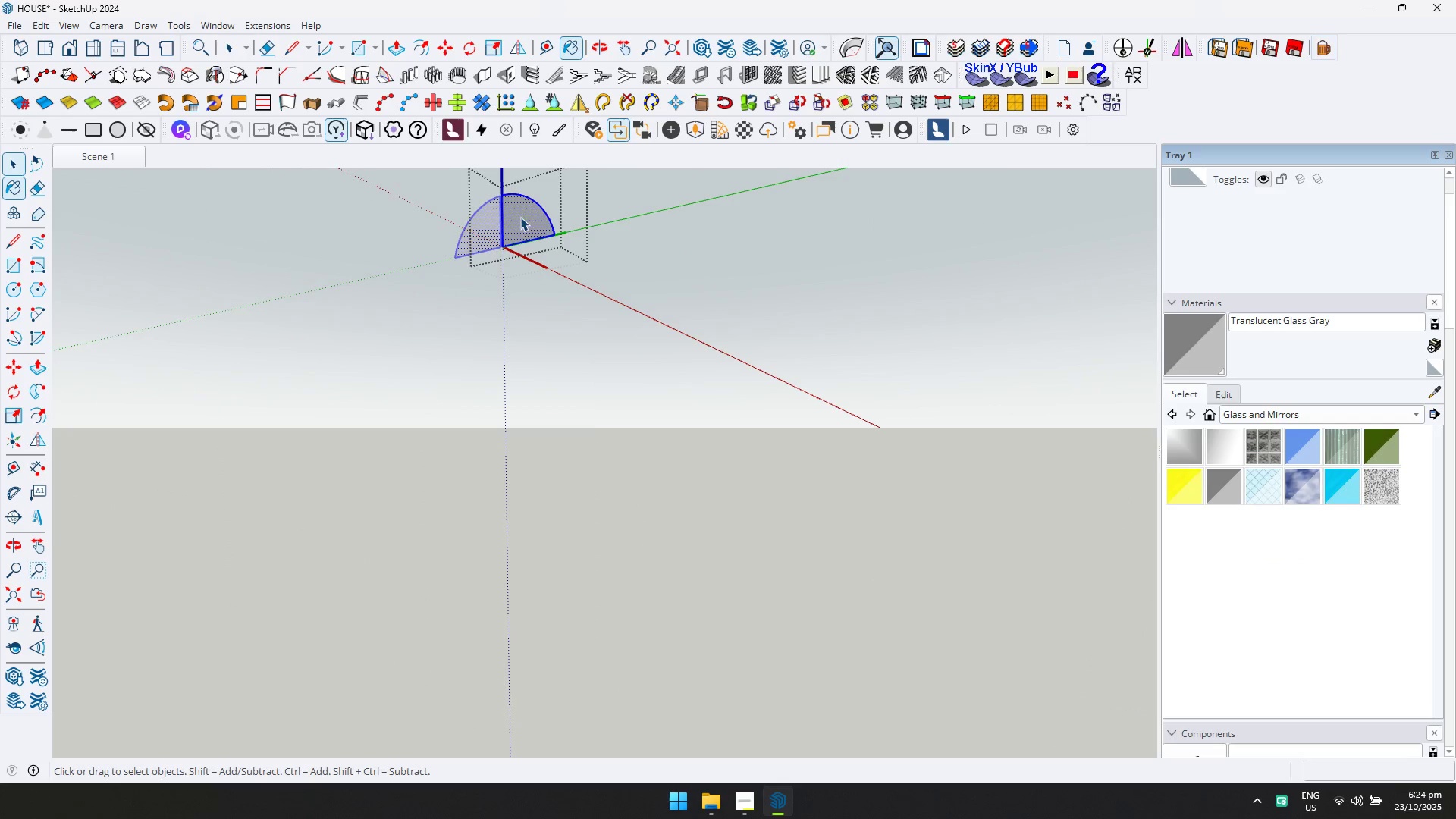 
key(Escape)
 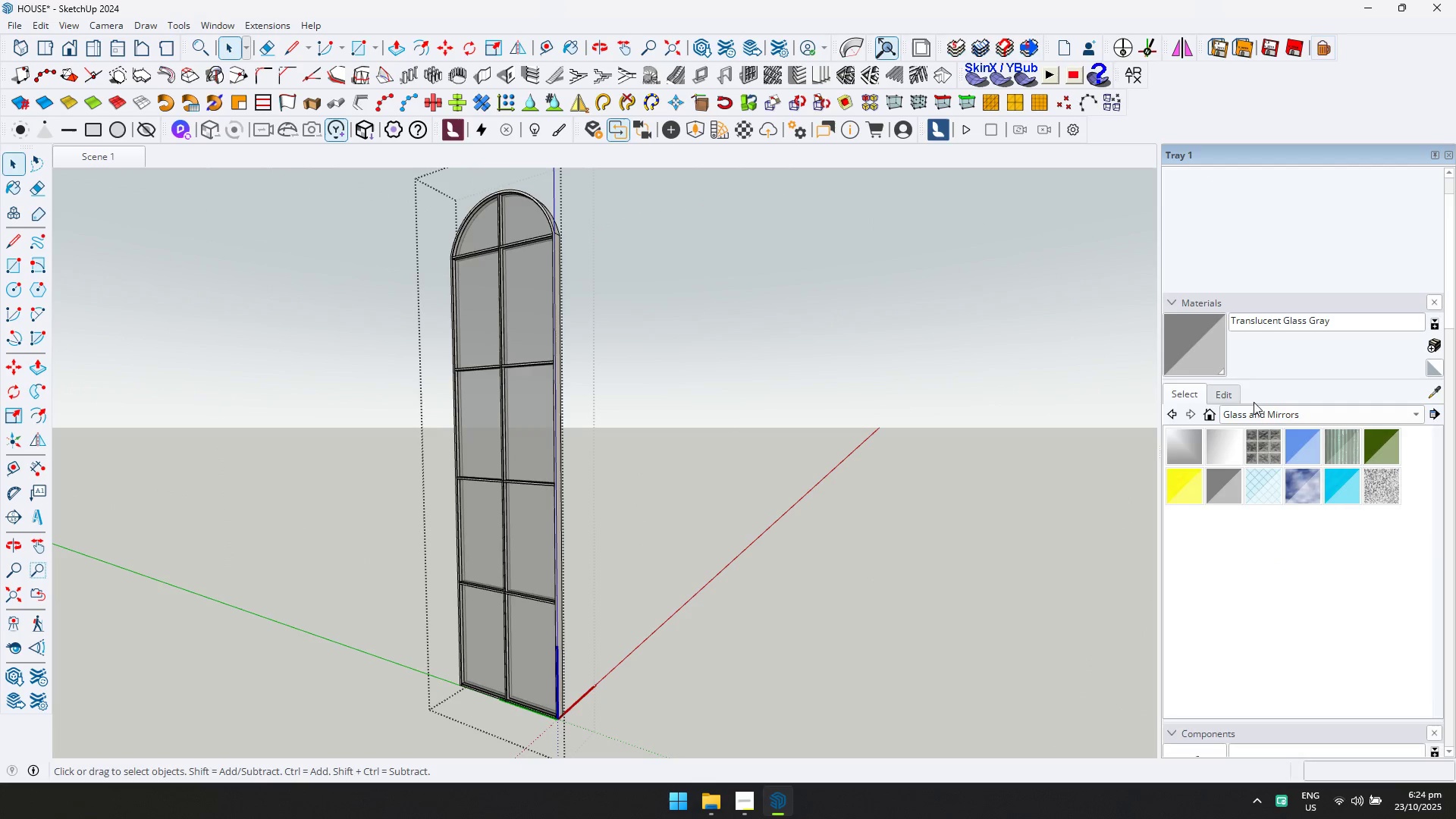 
left_click([1231, 400])
 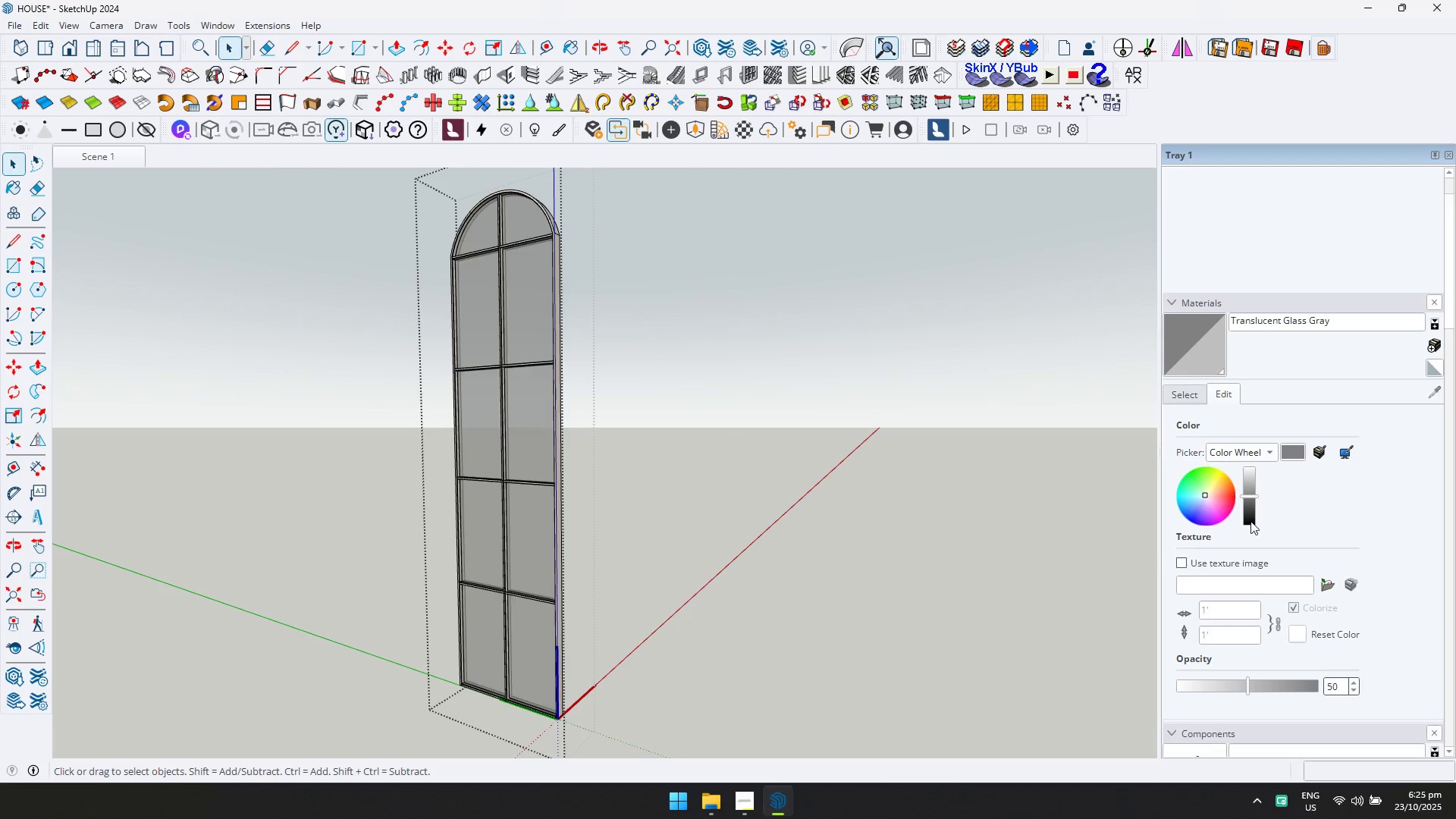 
left_click([1250, 519])
 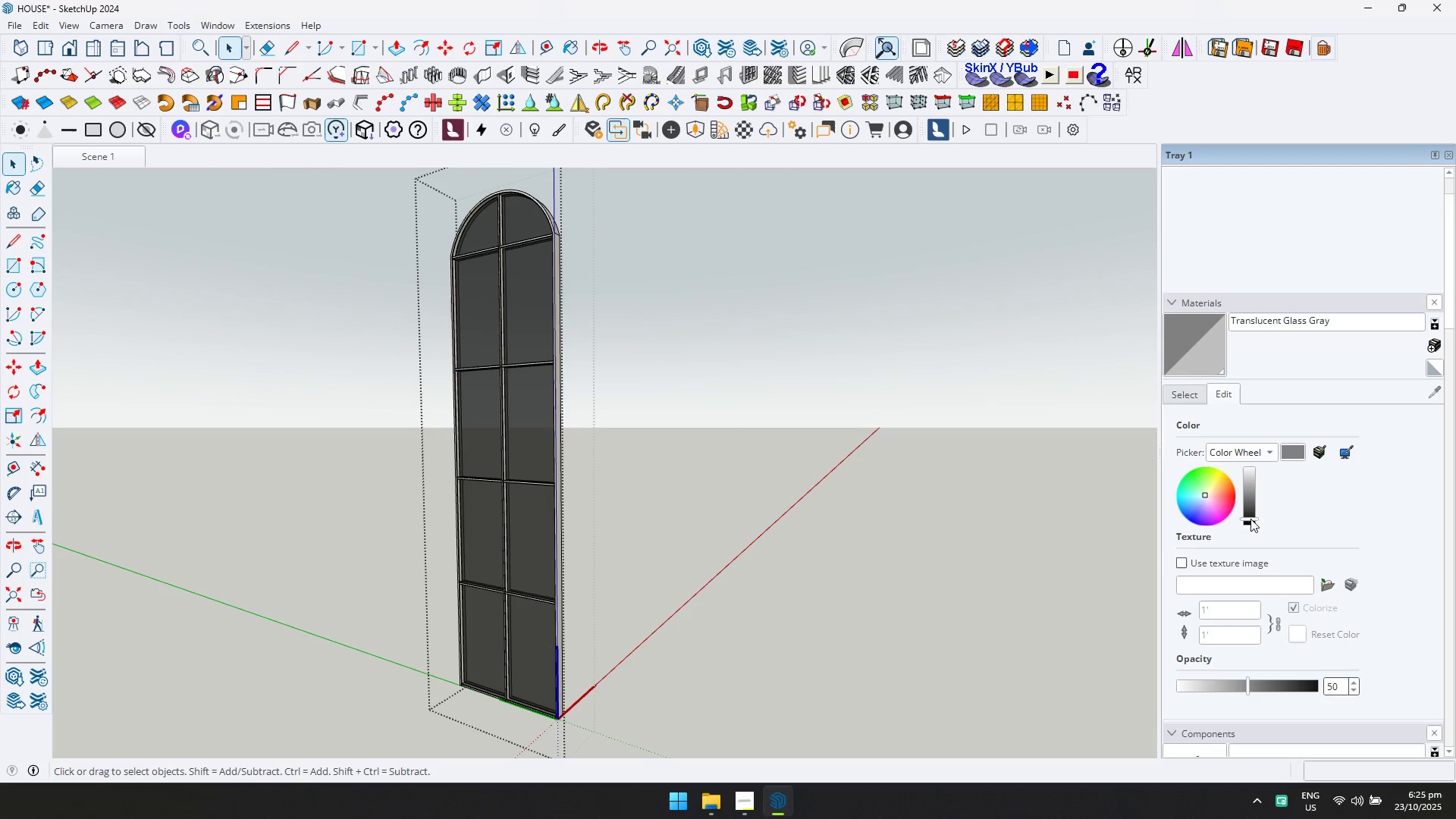 
key(Escape)
 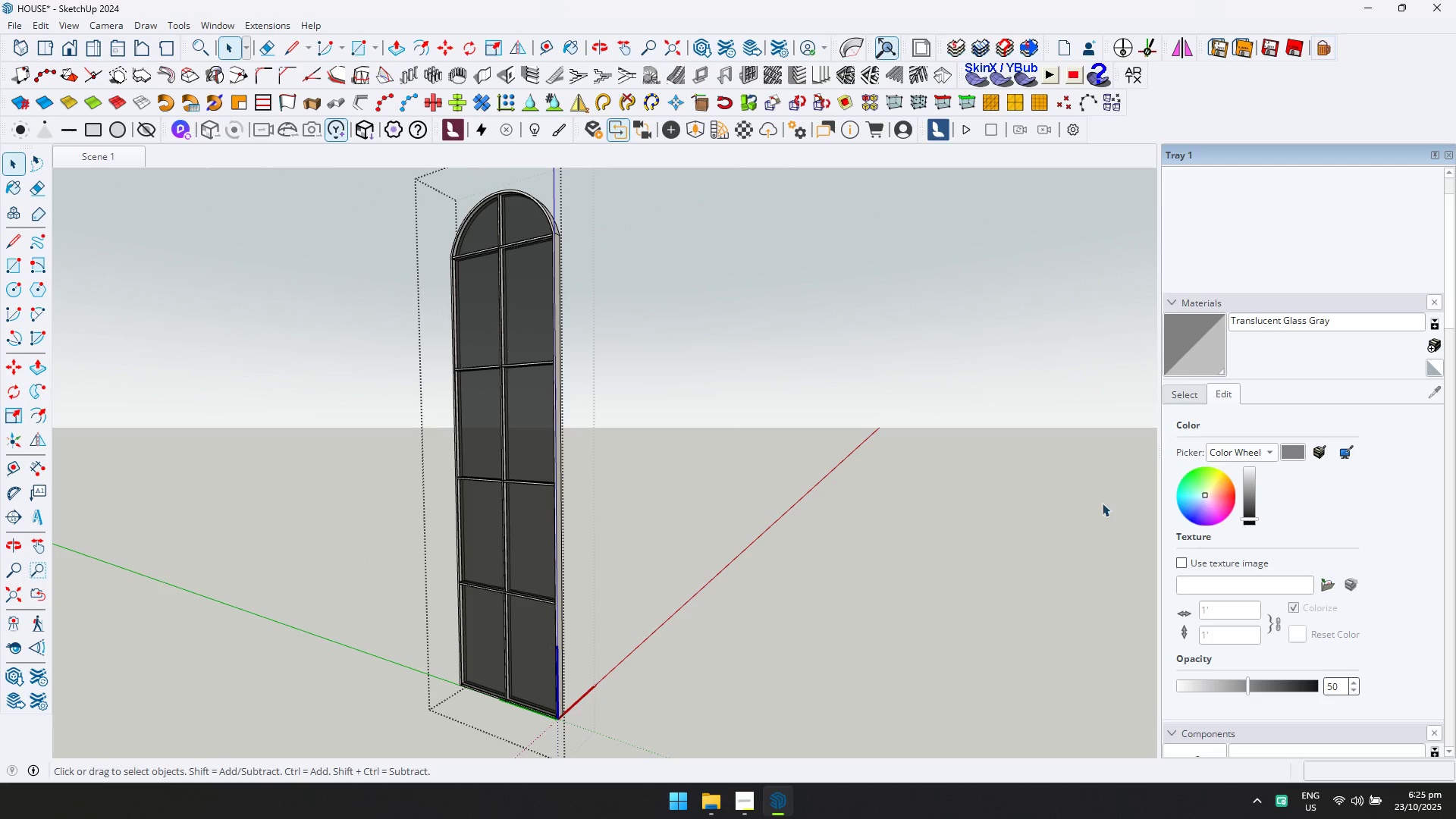 
key(Space)
 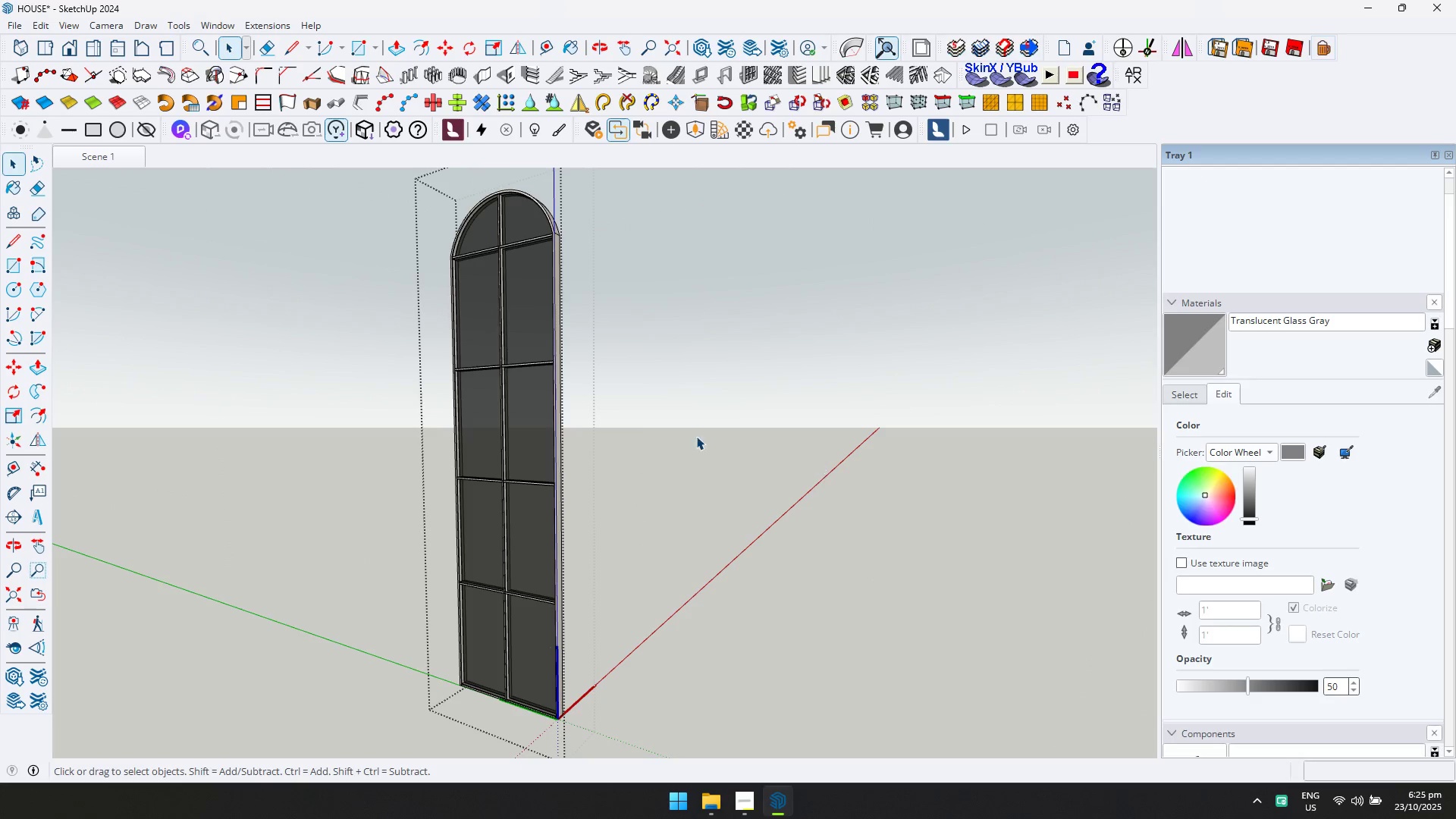 
key(Escape)
 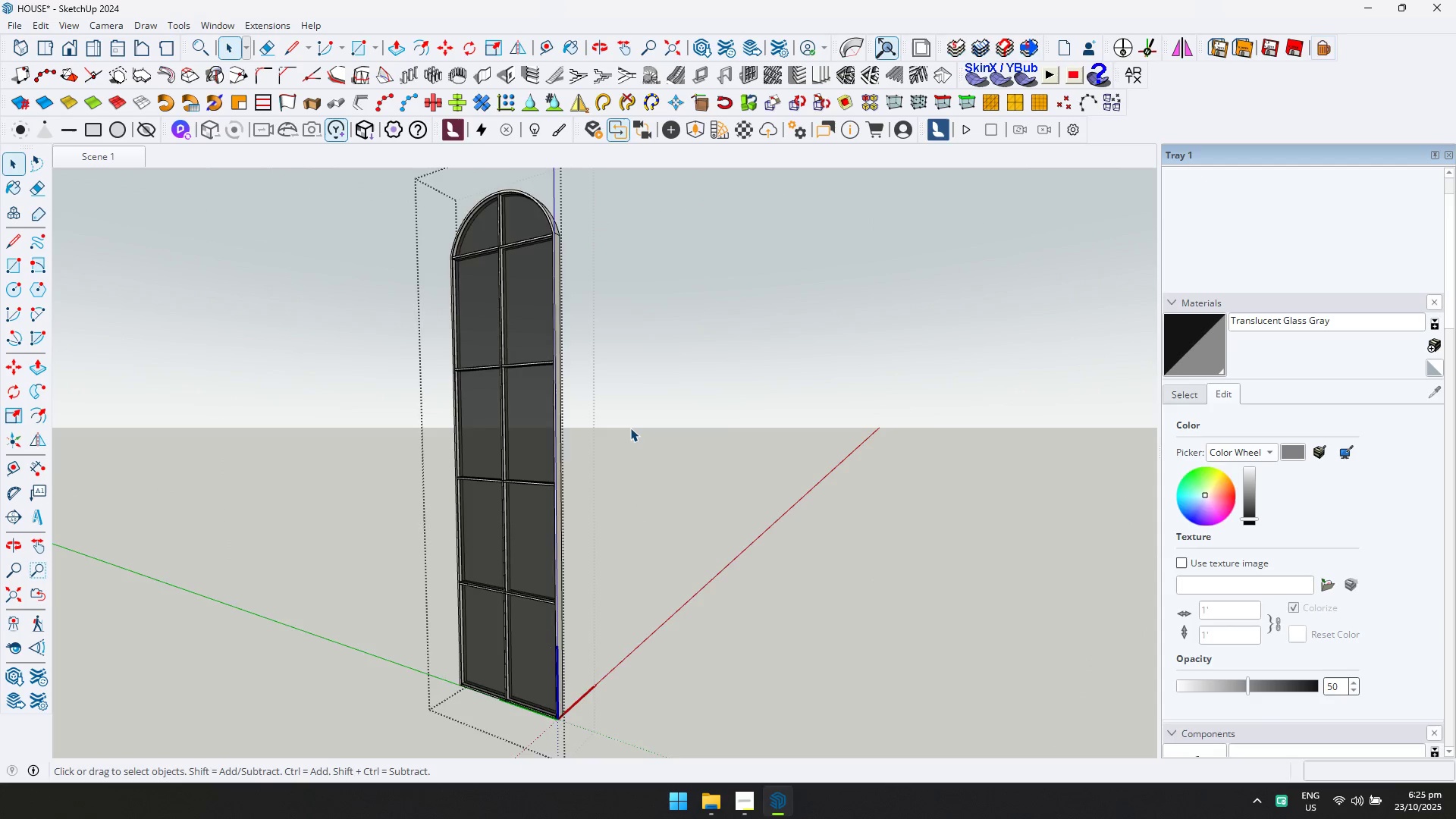 
scroll: coordinate [630, 425], scroll_direction: down, amount: 6.0
 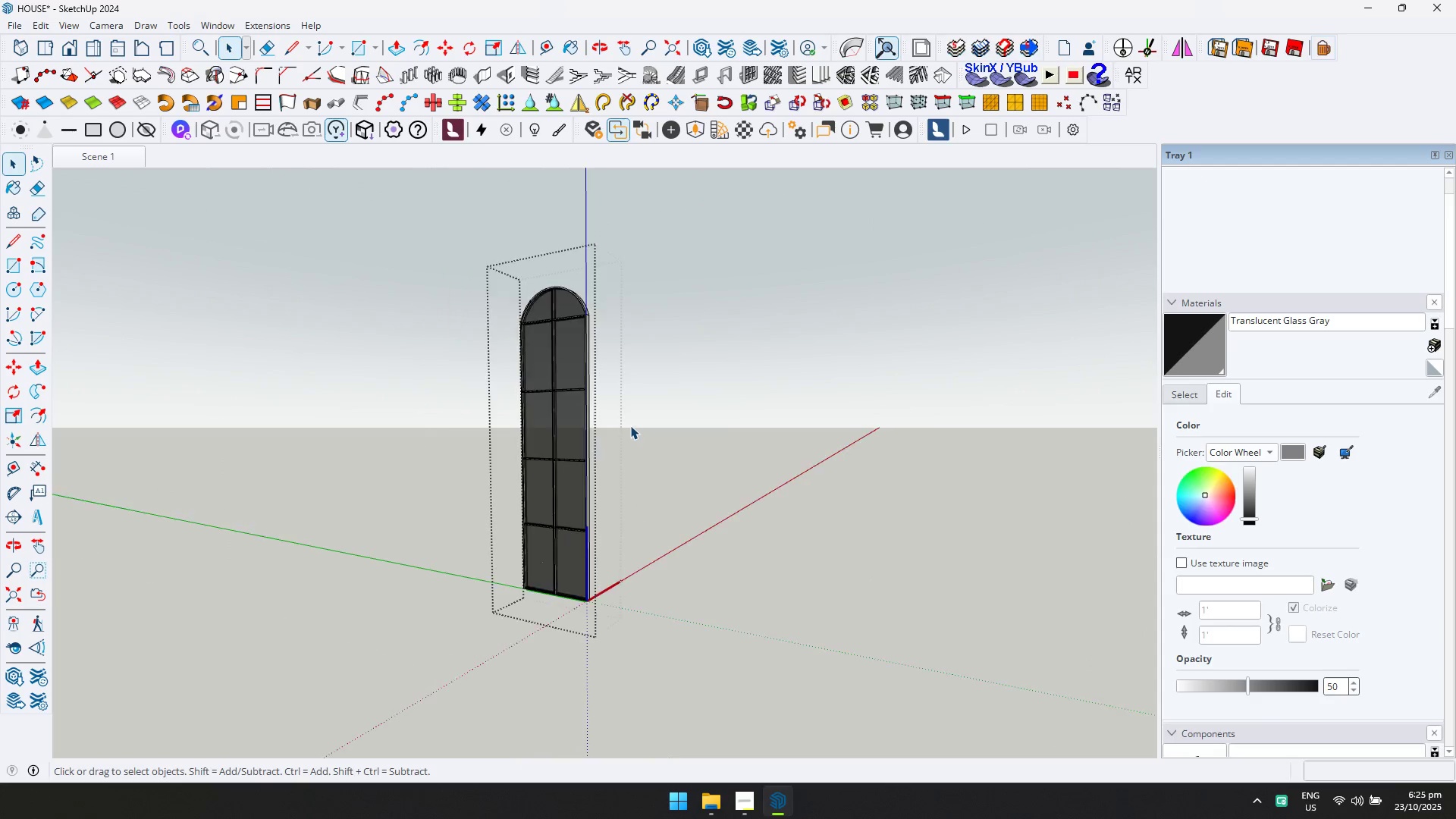 
key(Escape)
 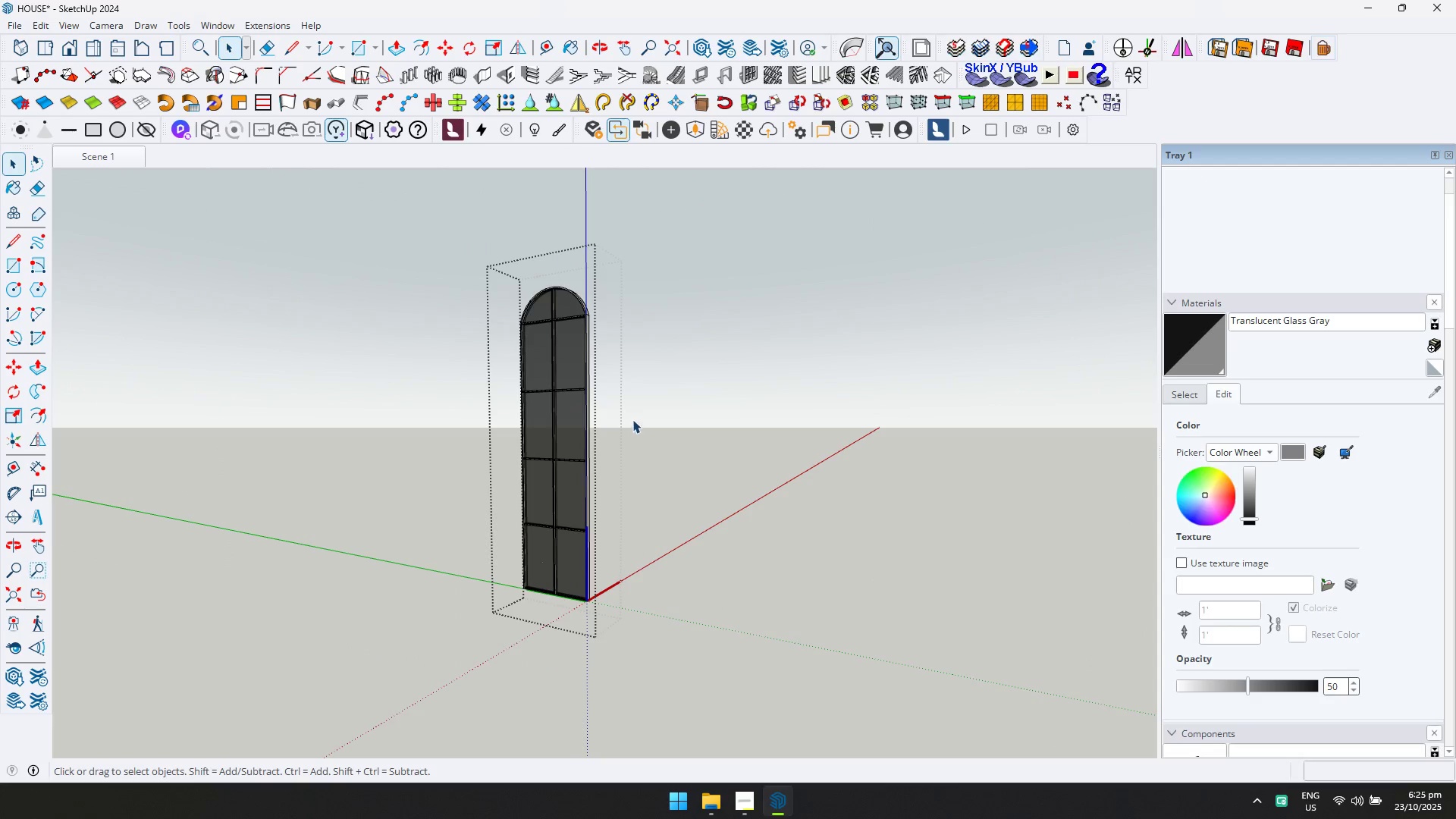 
key(Space)
 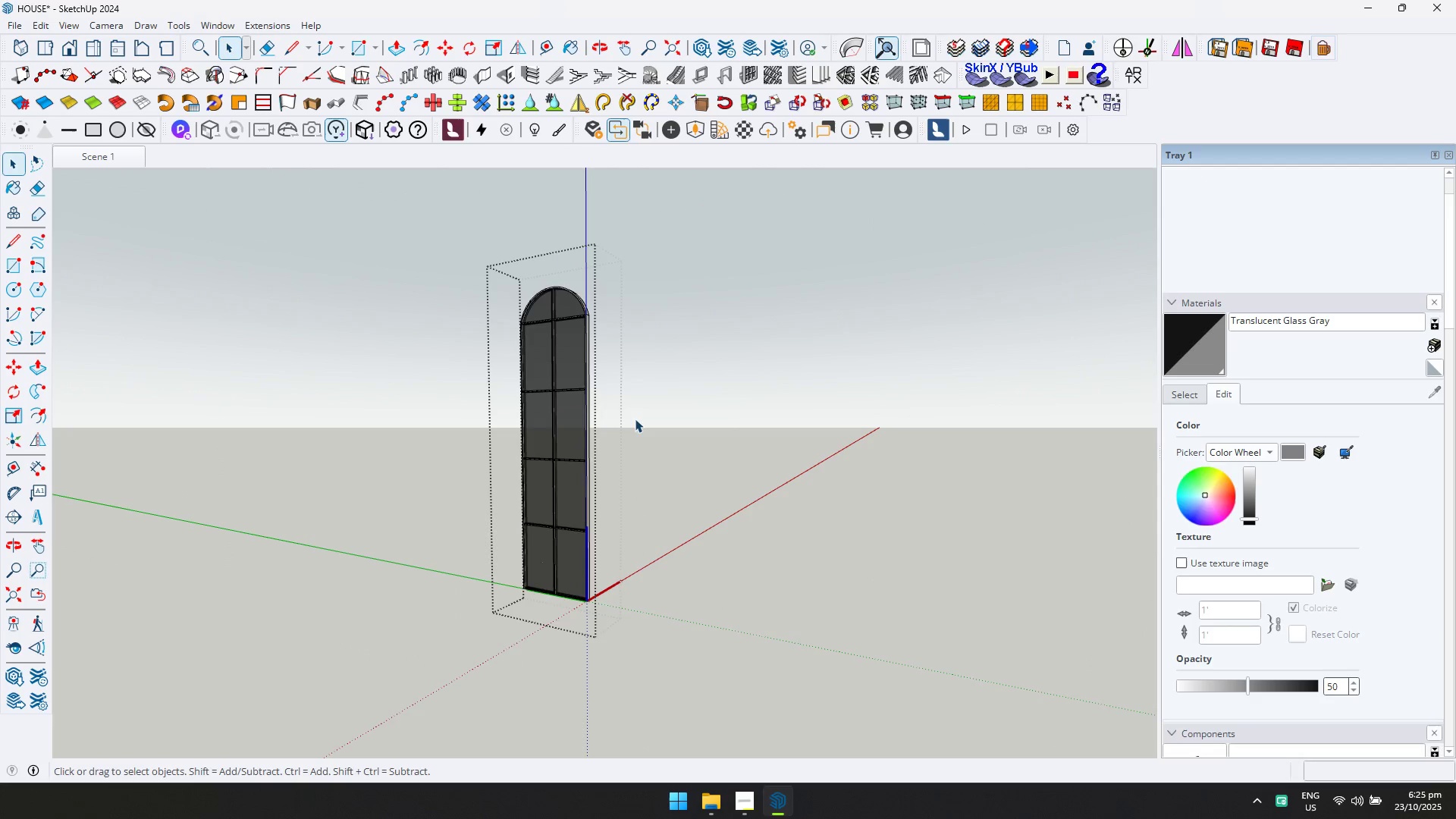 
key(Escape)
 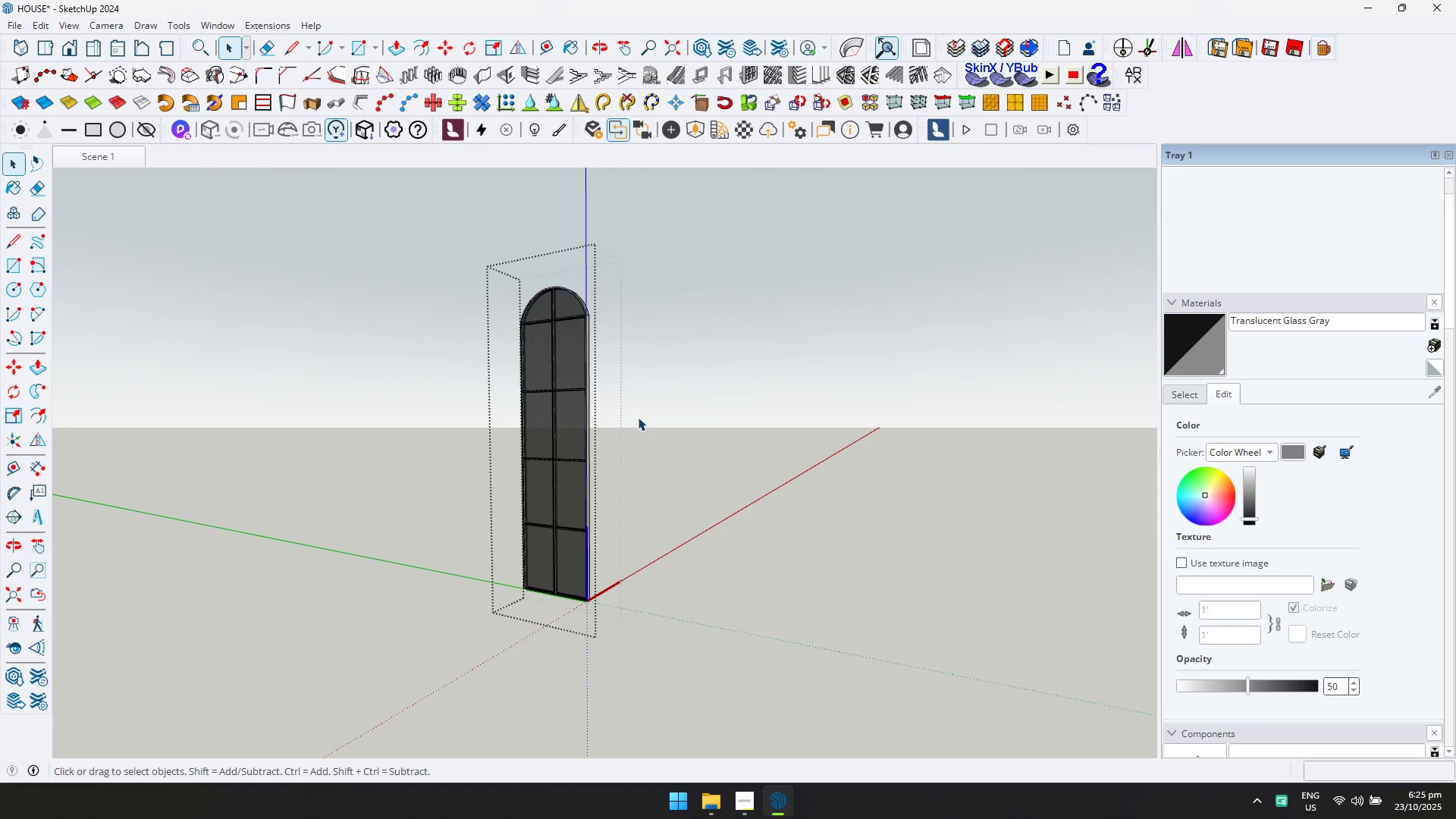 
key(Escape)
 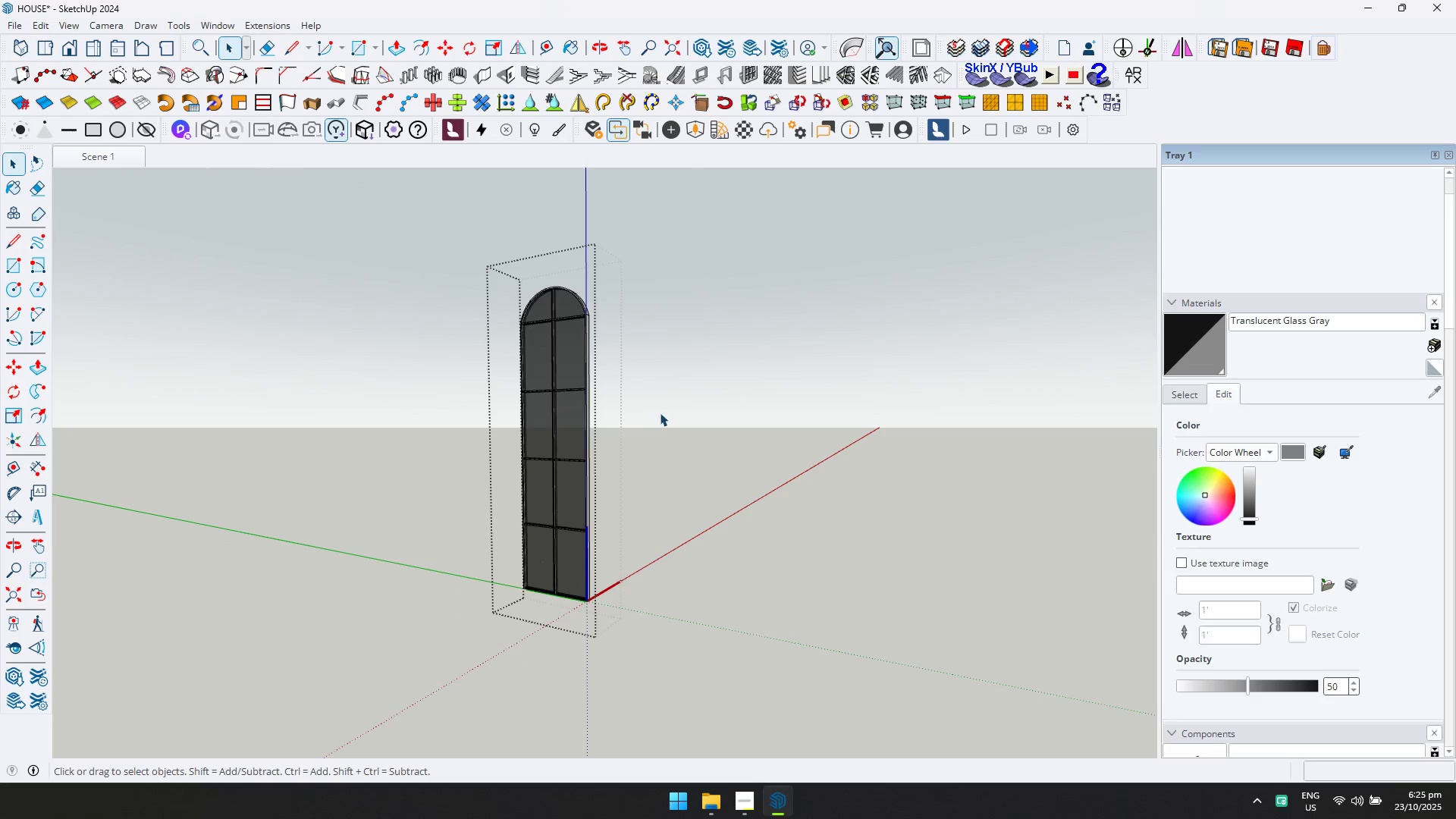 
key(Escape)
 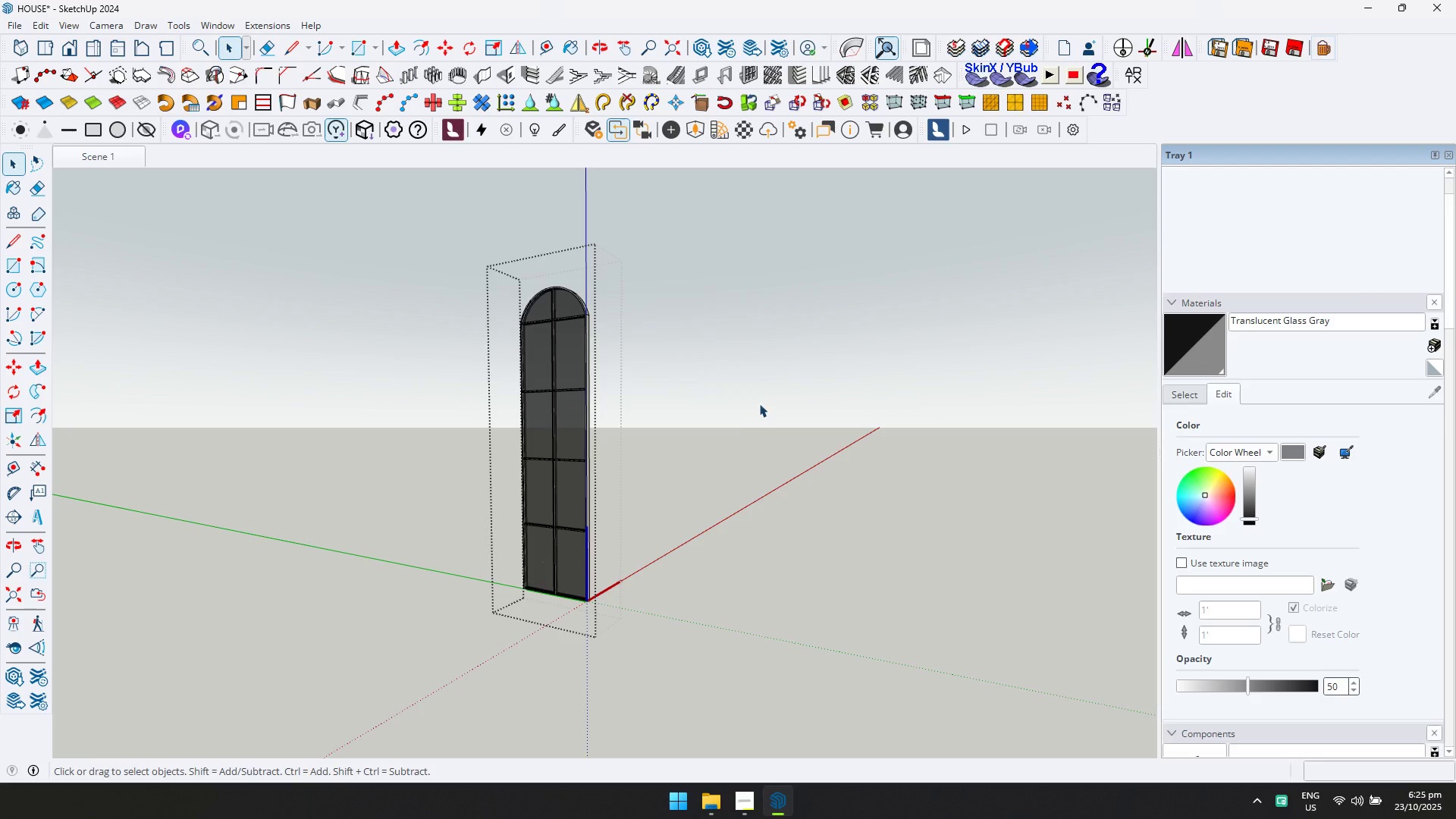 
key(Escape)
 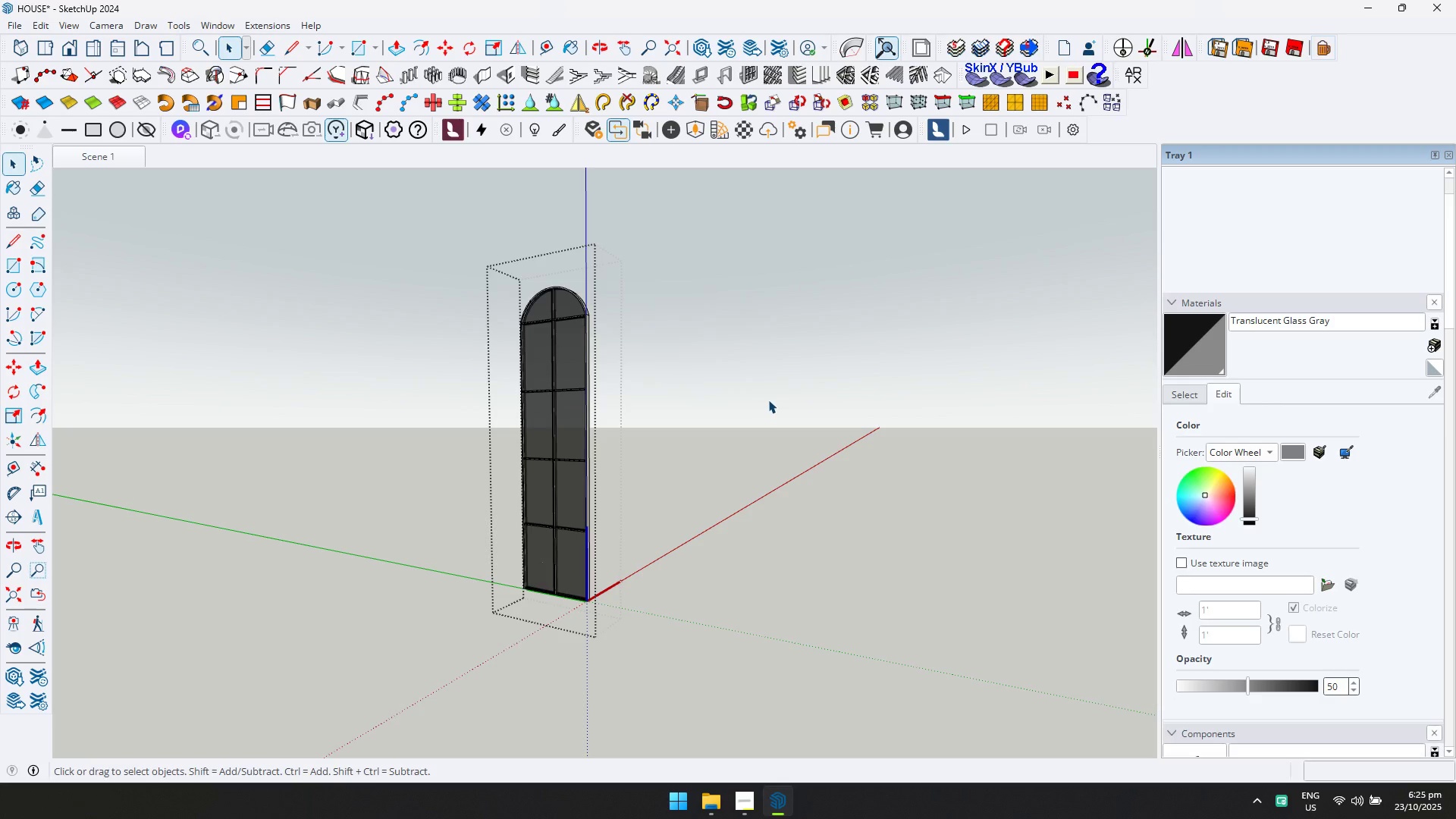 
key(Space)
 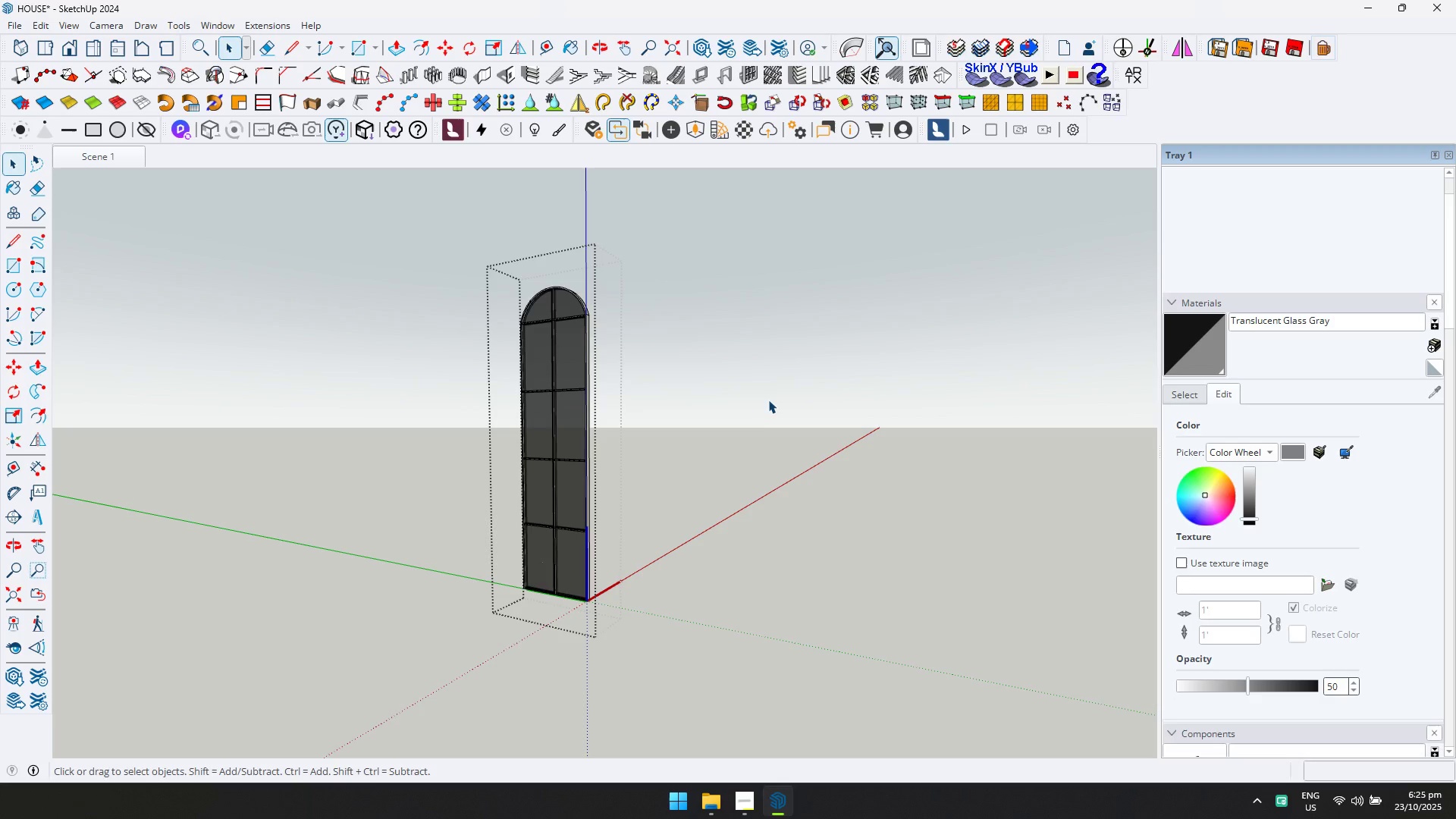 
key(Escape)
 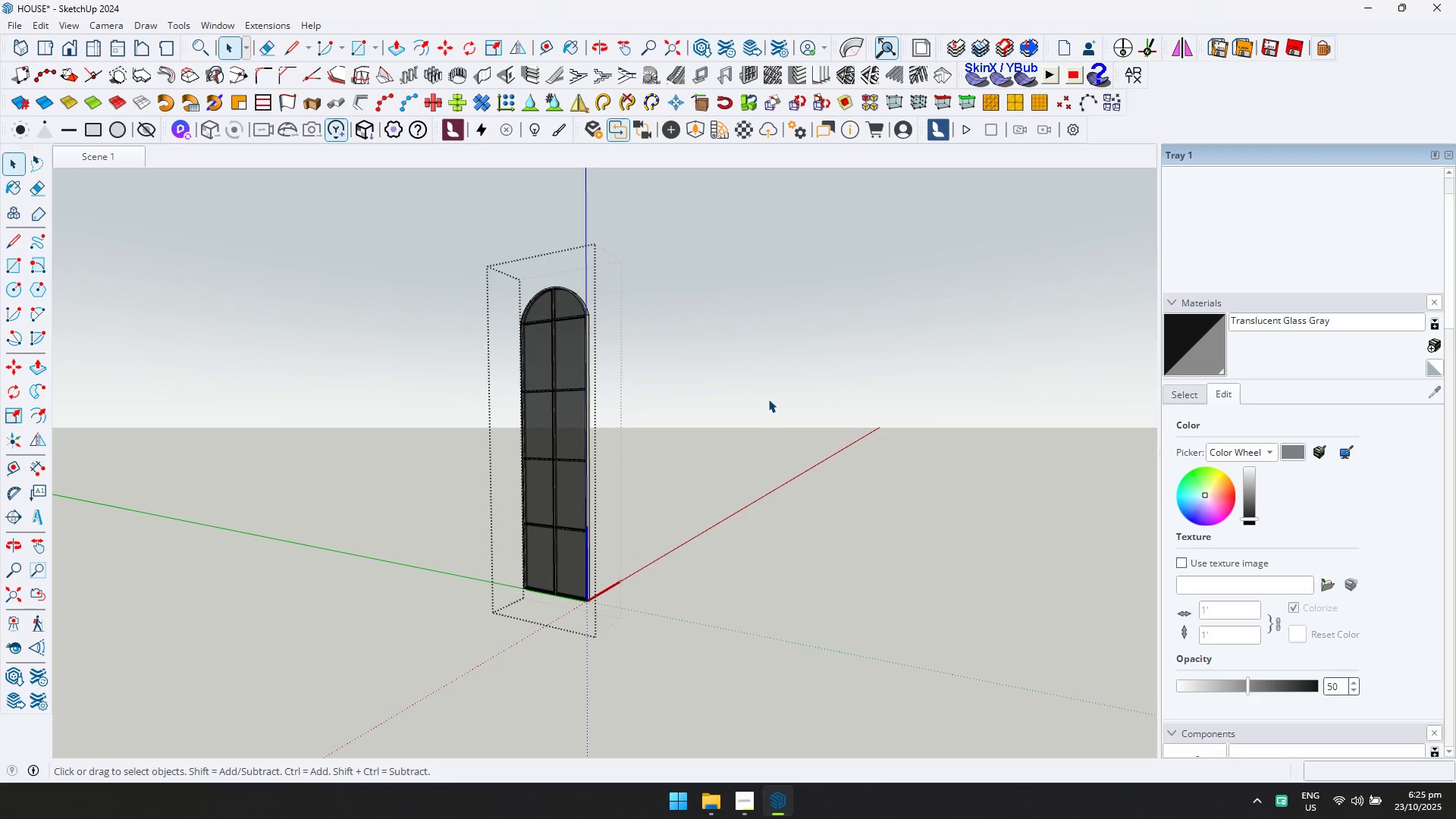 
key(Escape)
 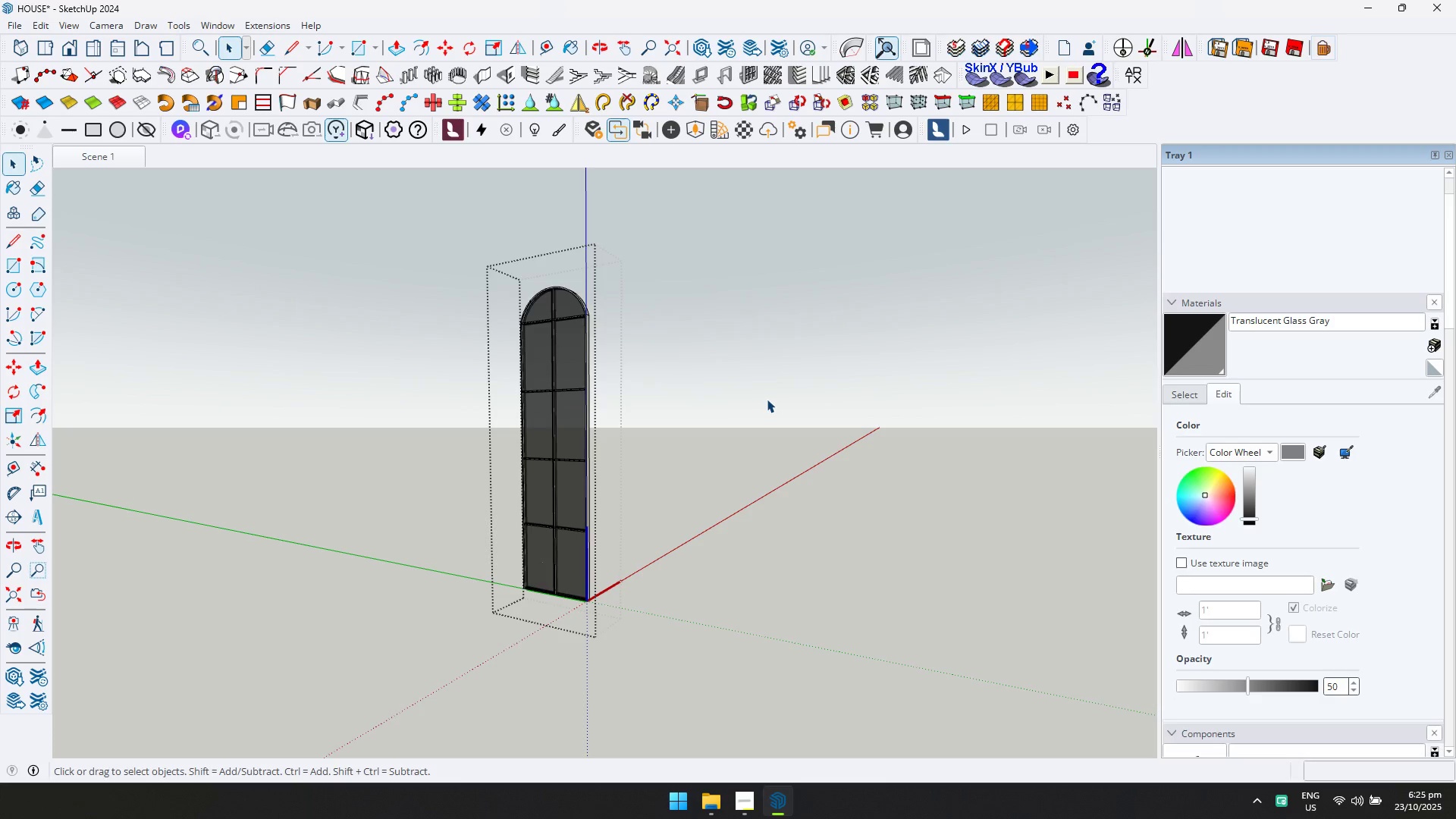 
key(Space)
 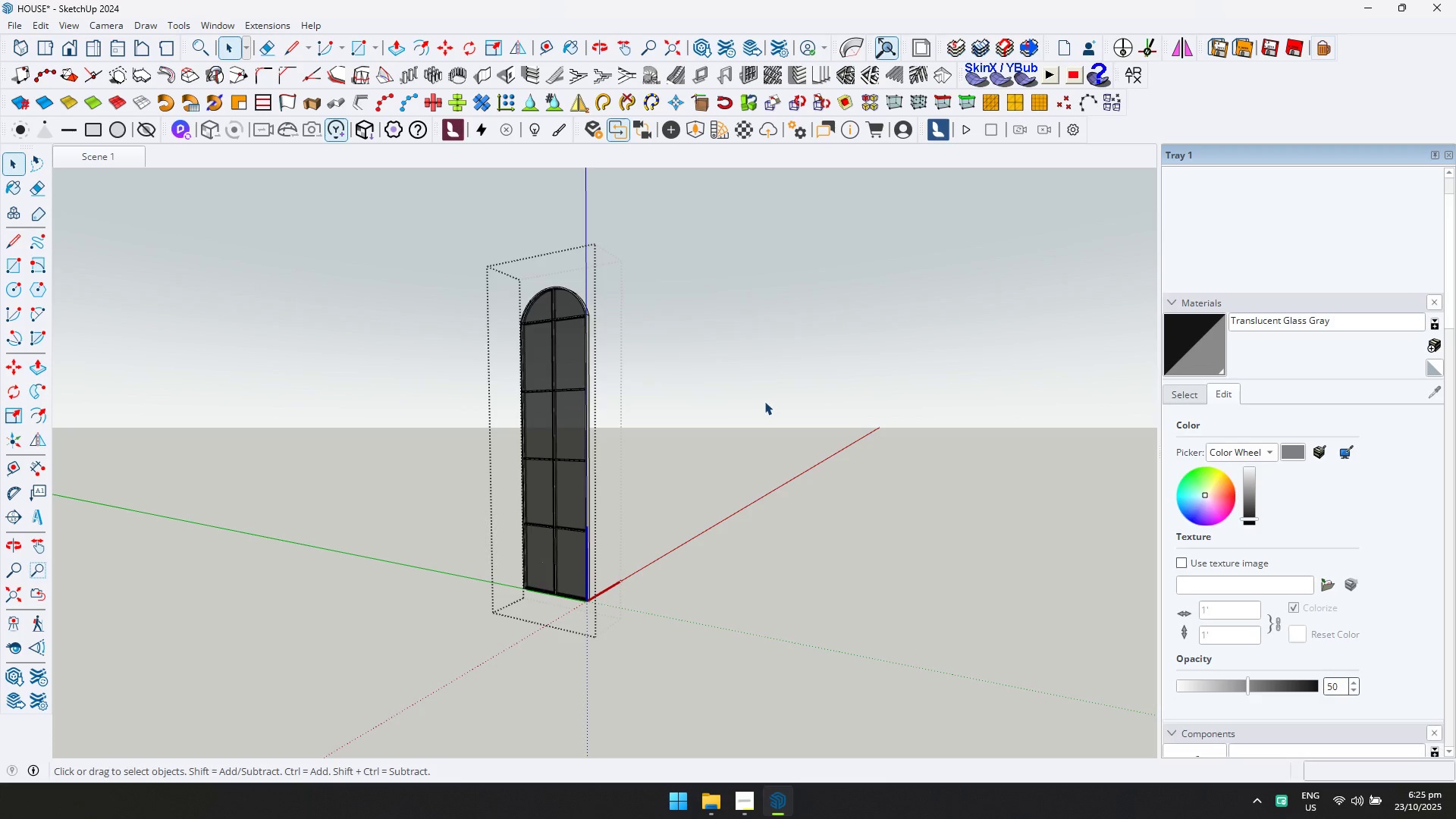 
key(Escape)
 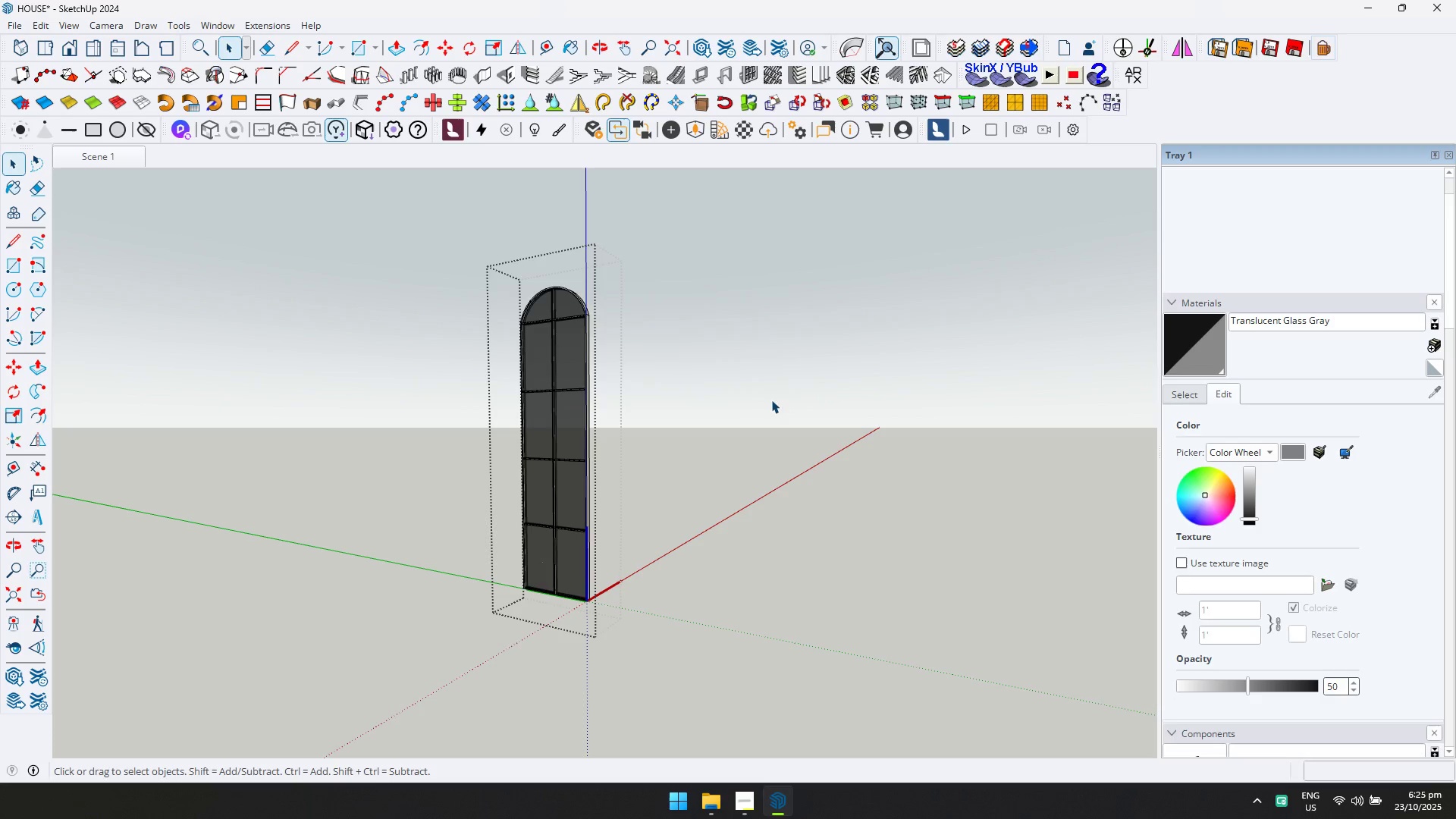 
key(Escape)
 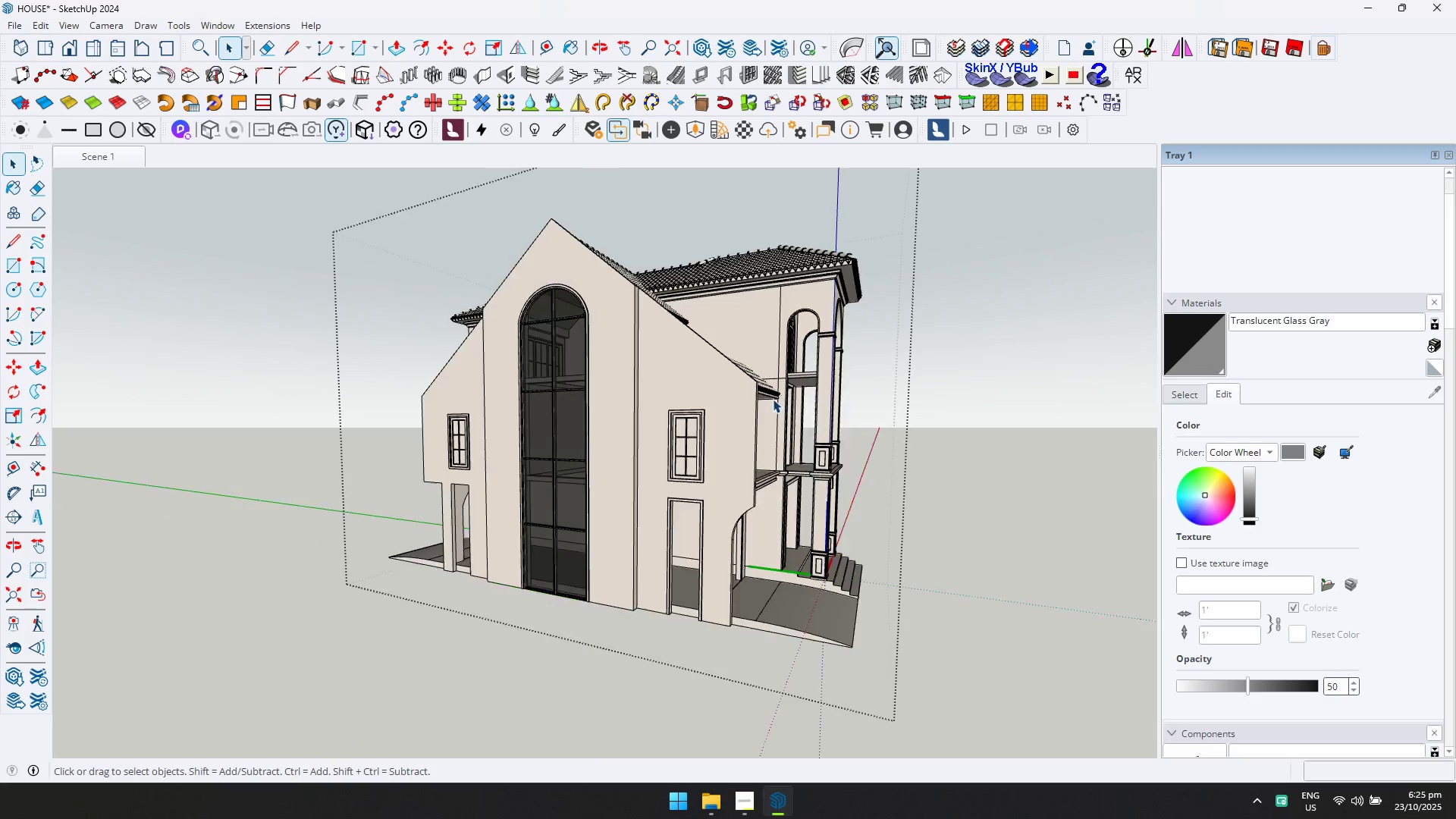 
scroll: coordinate [773, 399], scroll_direction: down, amount: 5.0
 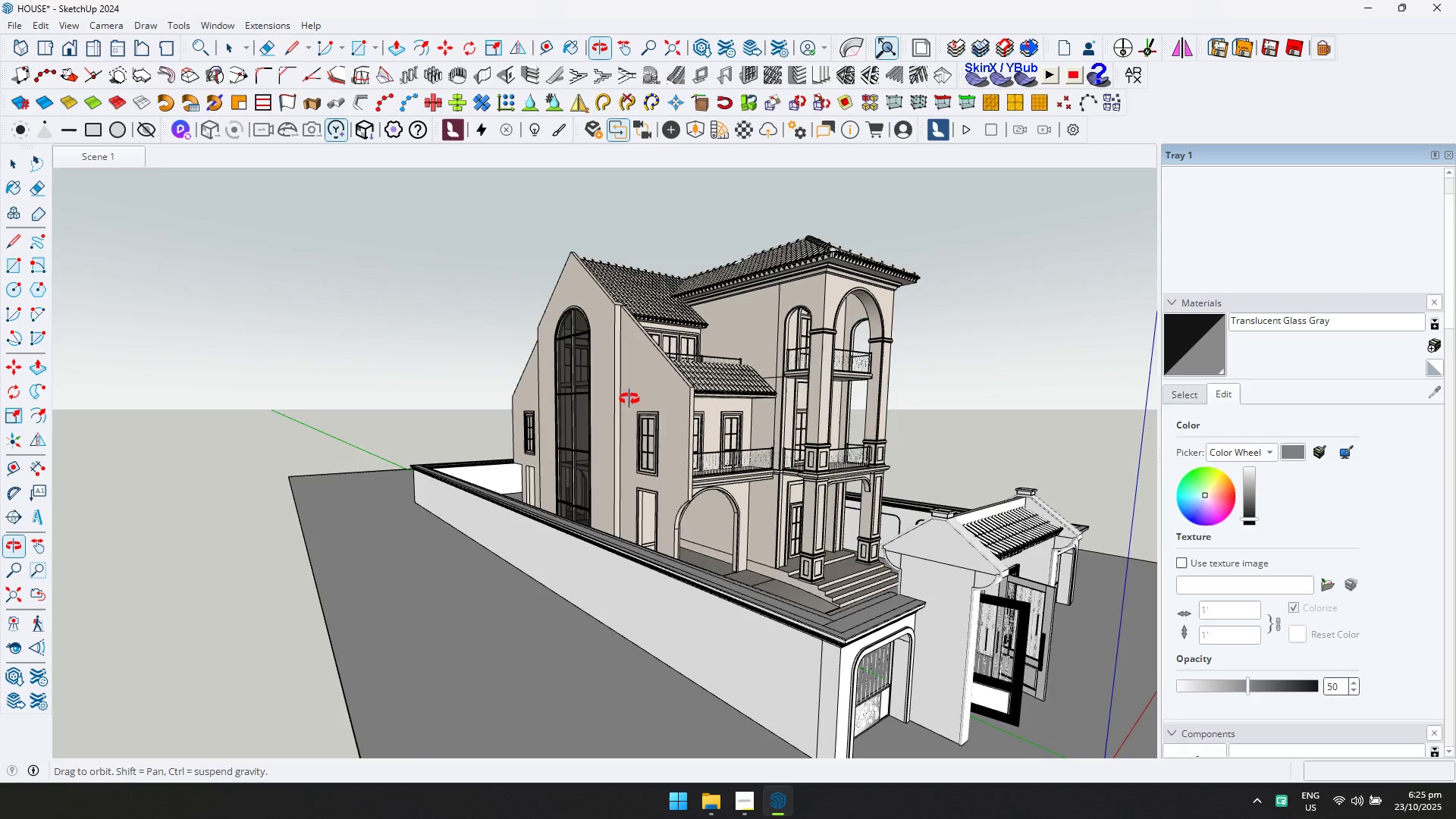 
scroll: coordinate [664, 439], scroll_direction: up, amount: 13.0
 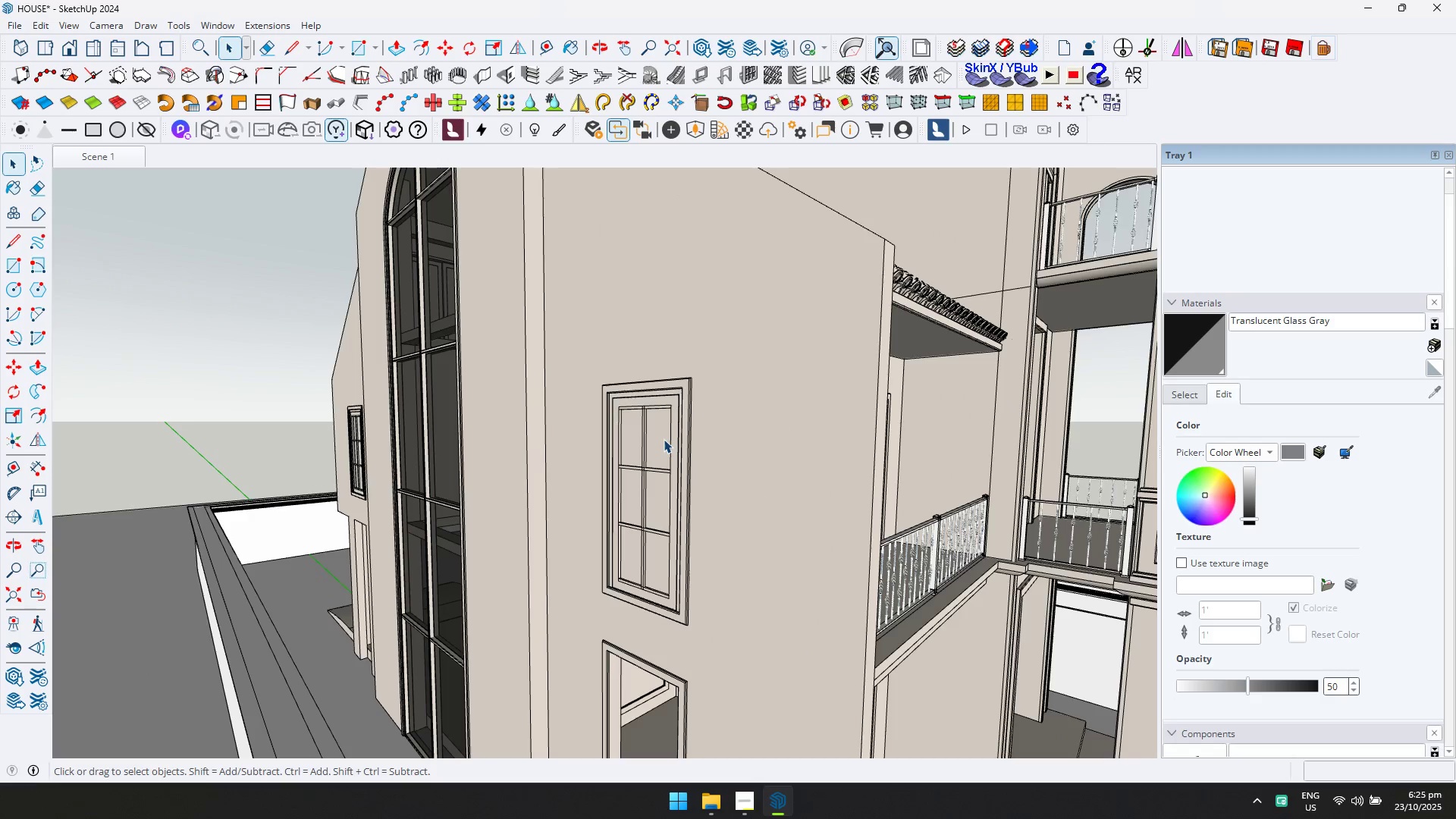 
double_click([664, 439])
 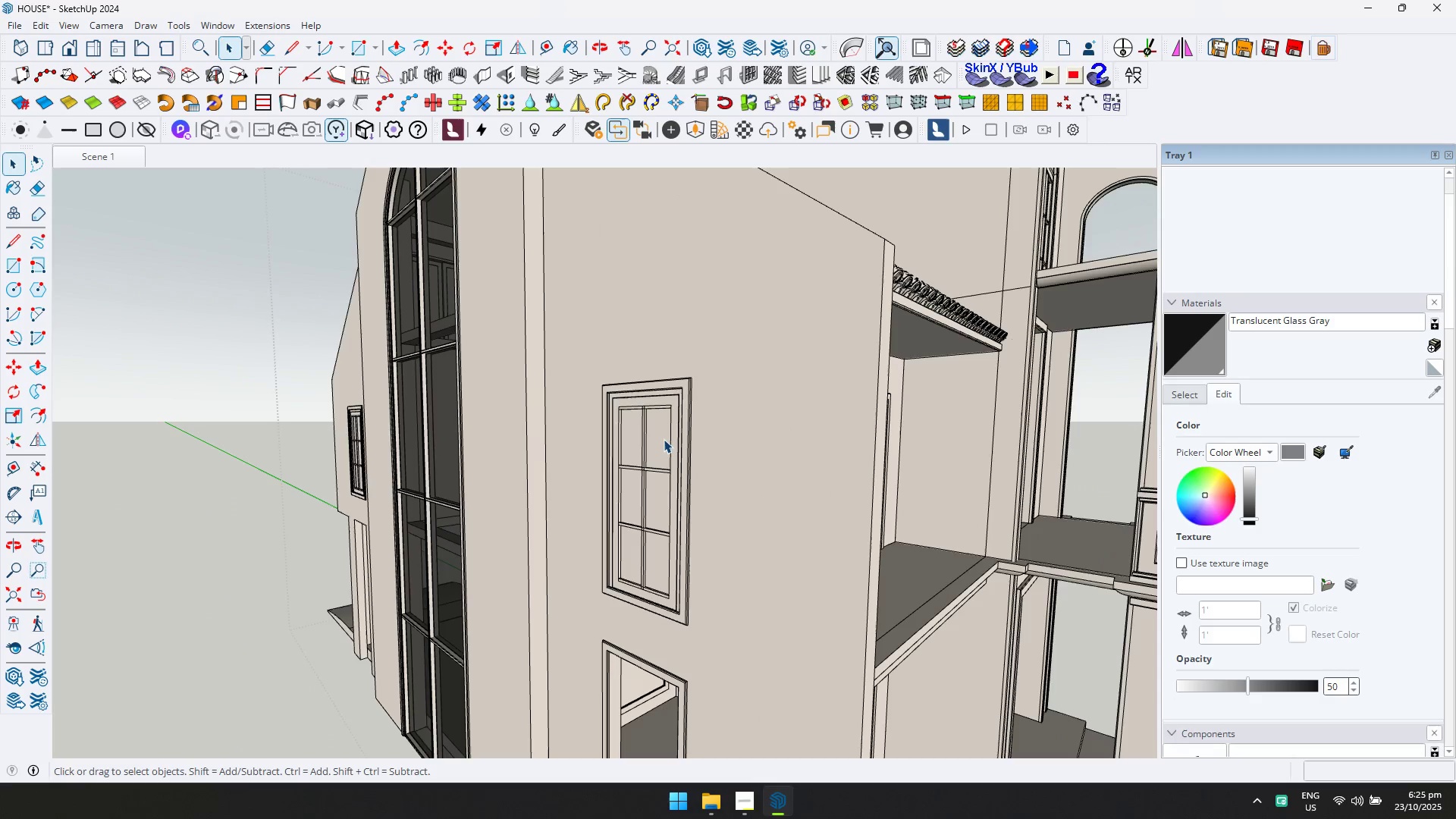 
triple_click([664, 439])
 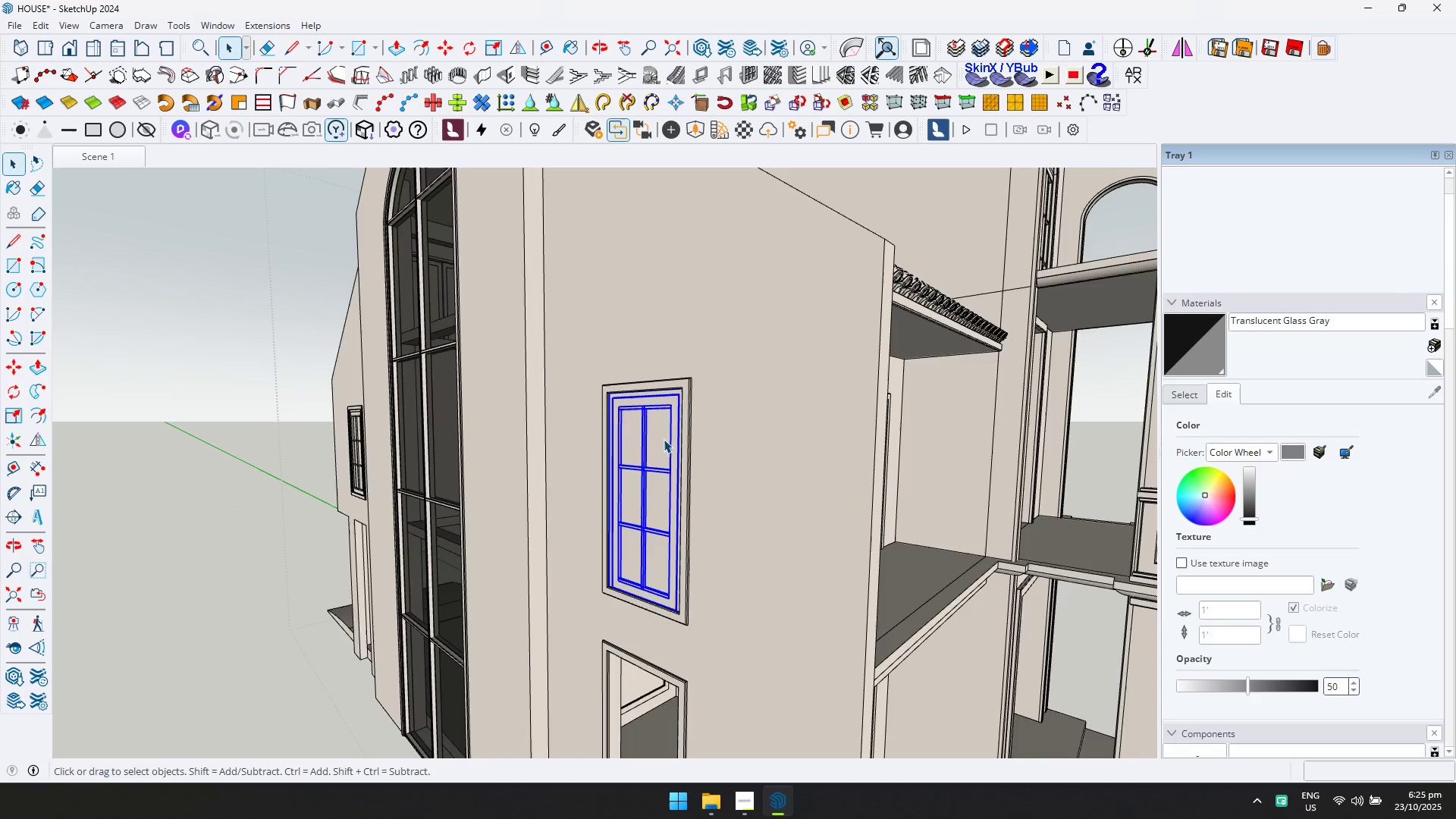 
triple_click([664, 439])
 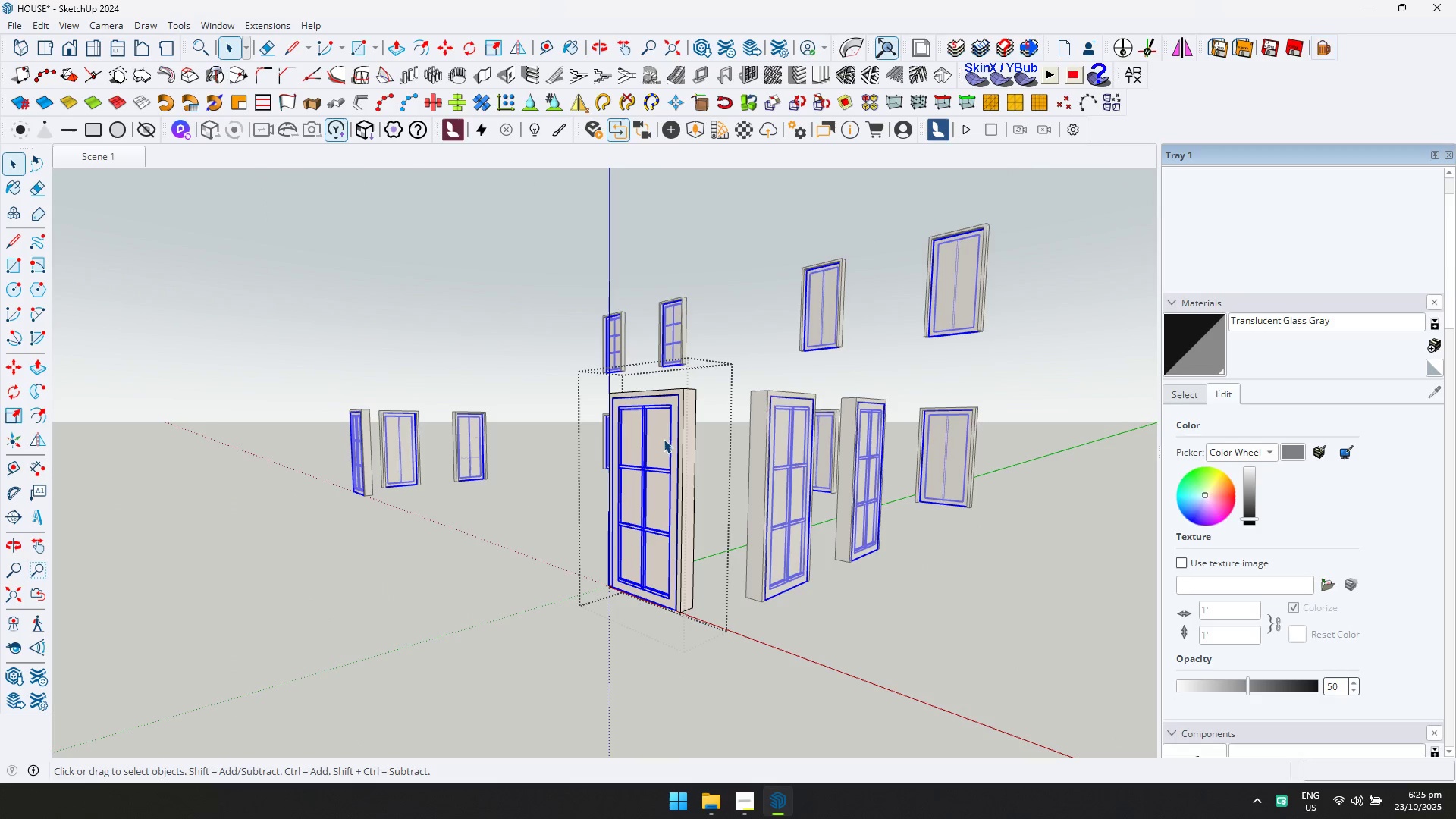 
triple_click([664, 439])
 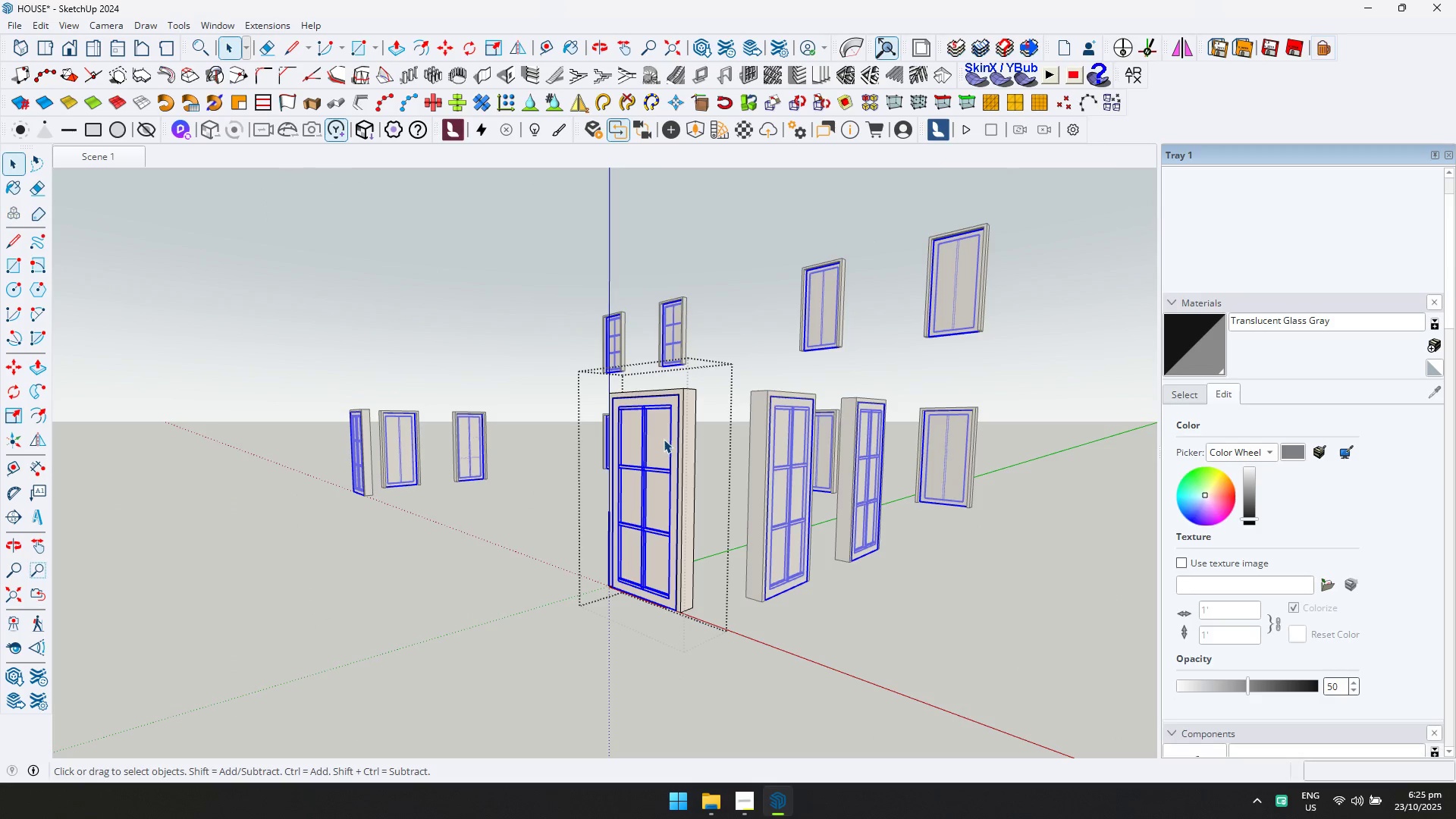 
triple_click([664, 439])
 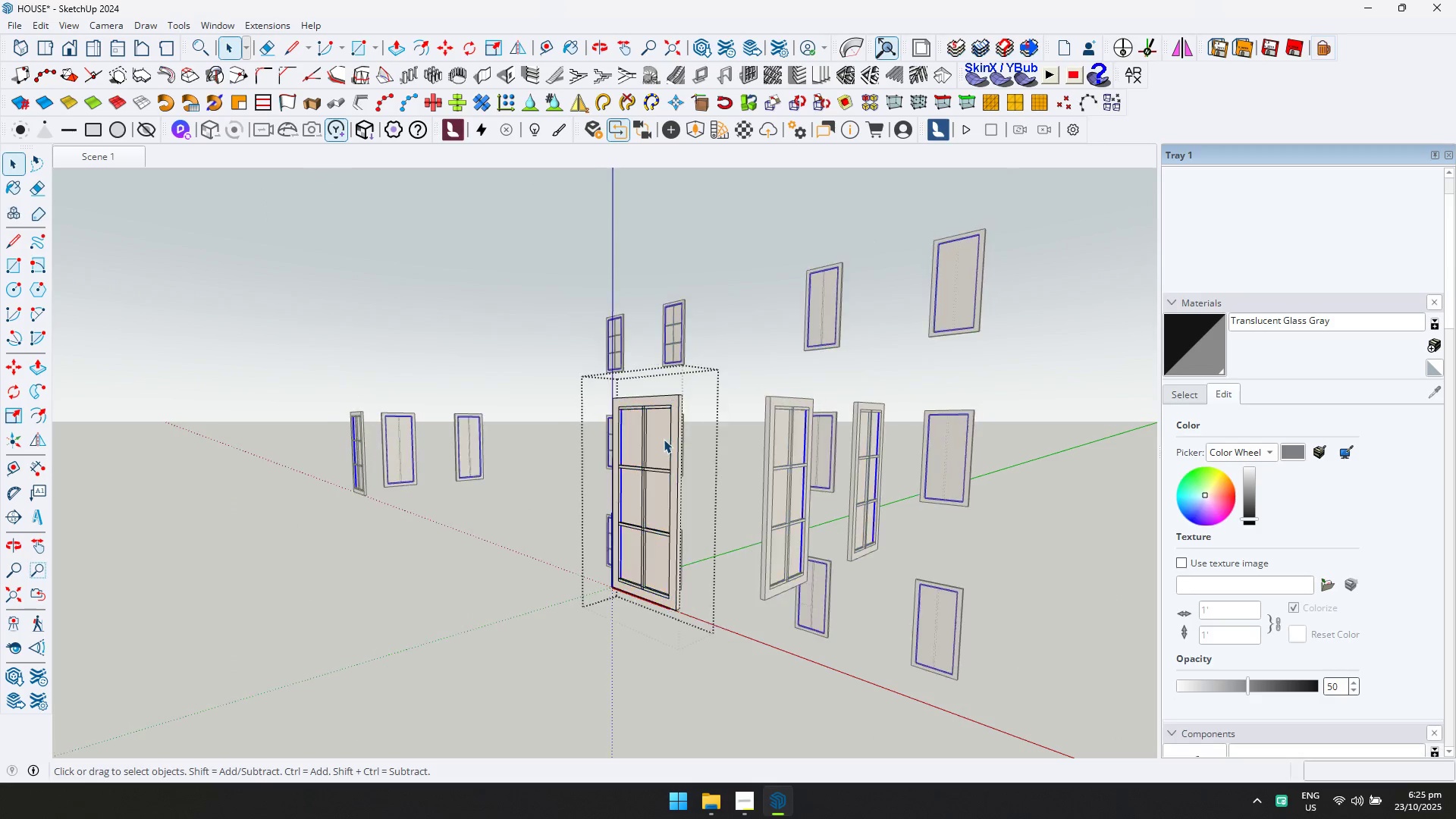 
triple_click([664, 439])
 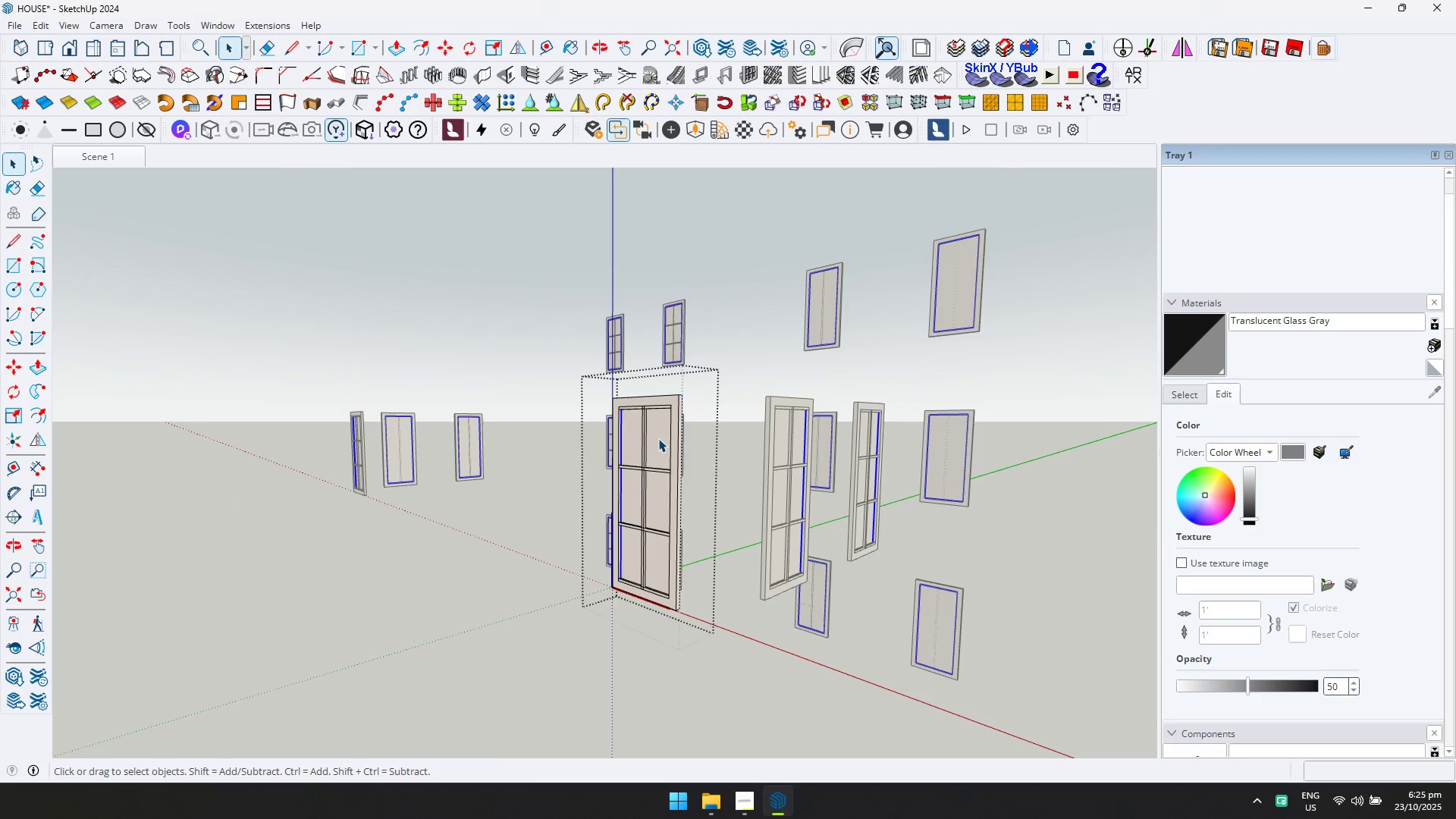 
triple_click([657, 438])
 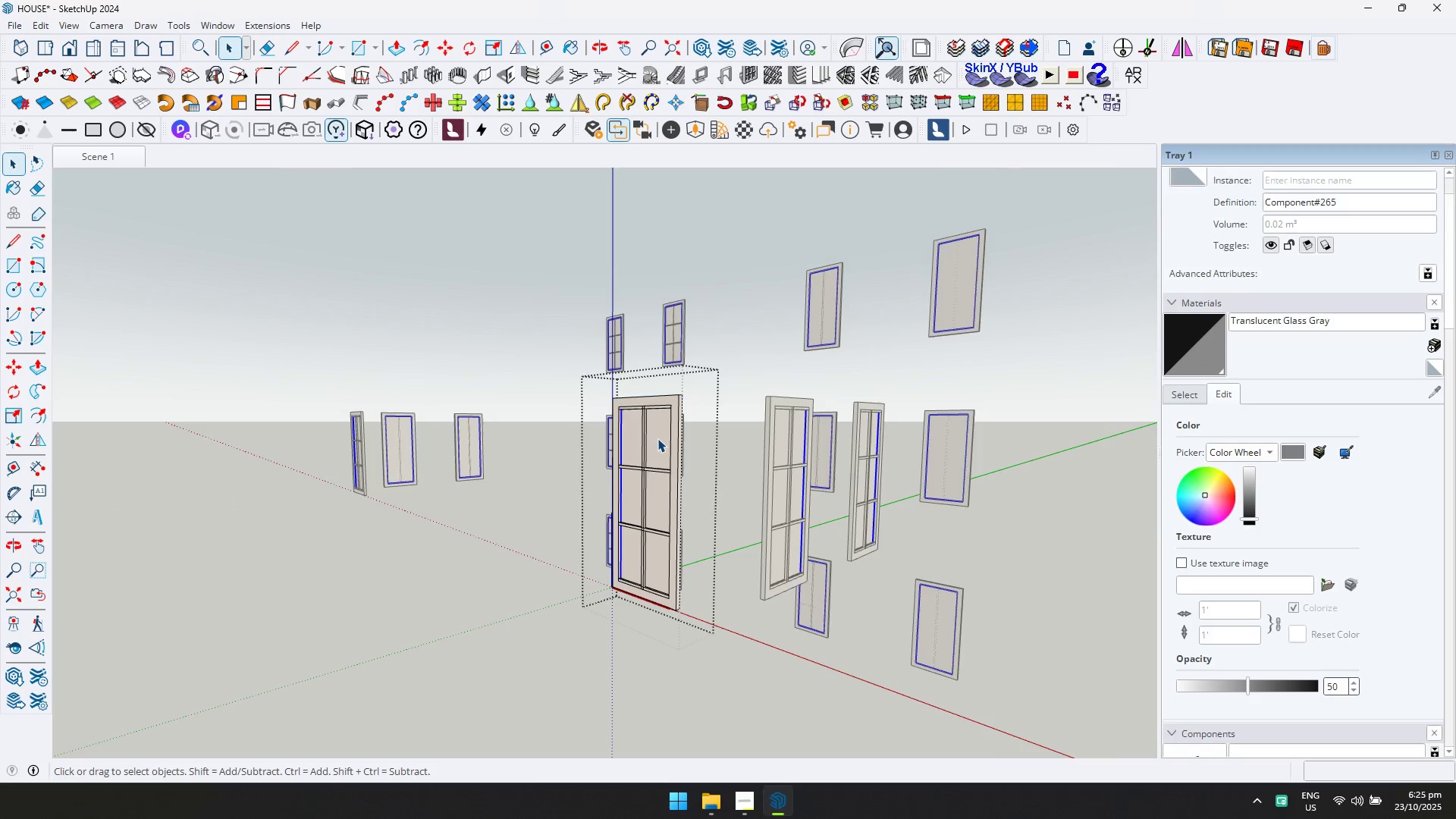 
triple_click([657, 438])
 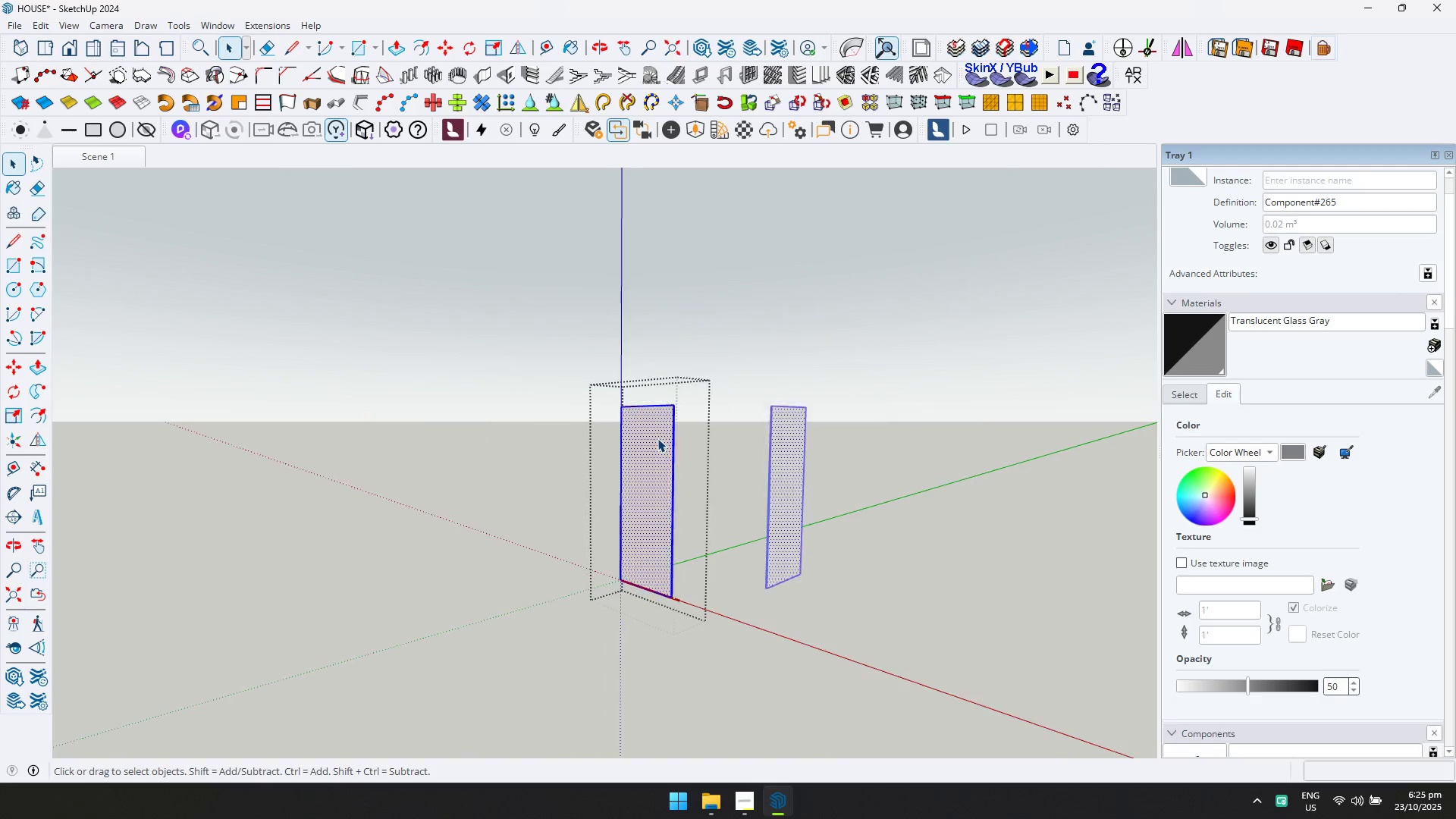 
triple_click([657, 438])
 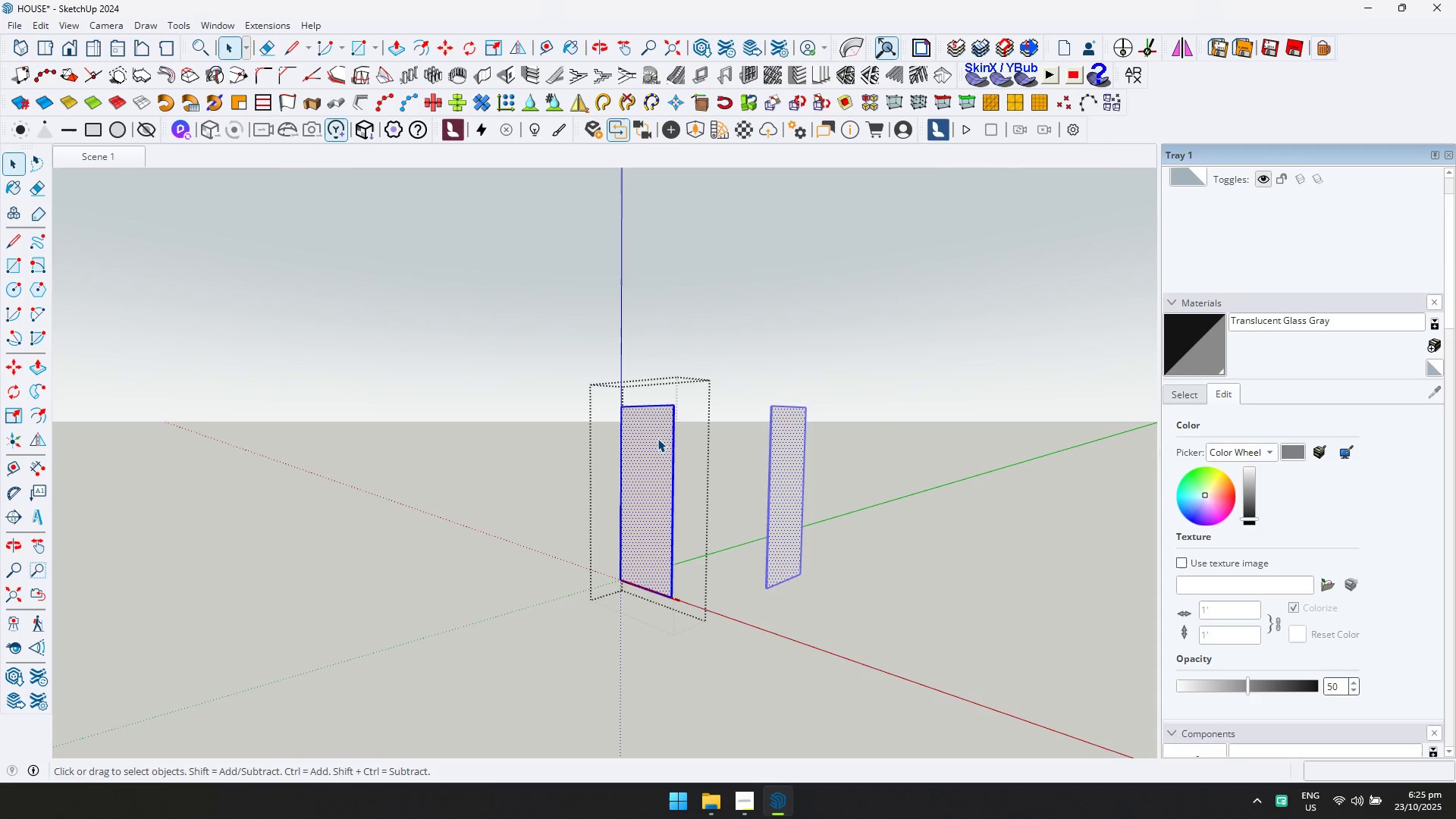 
type(dd)
 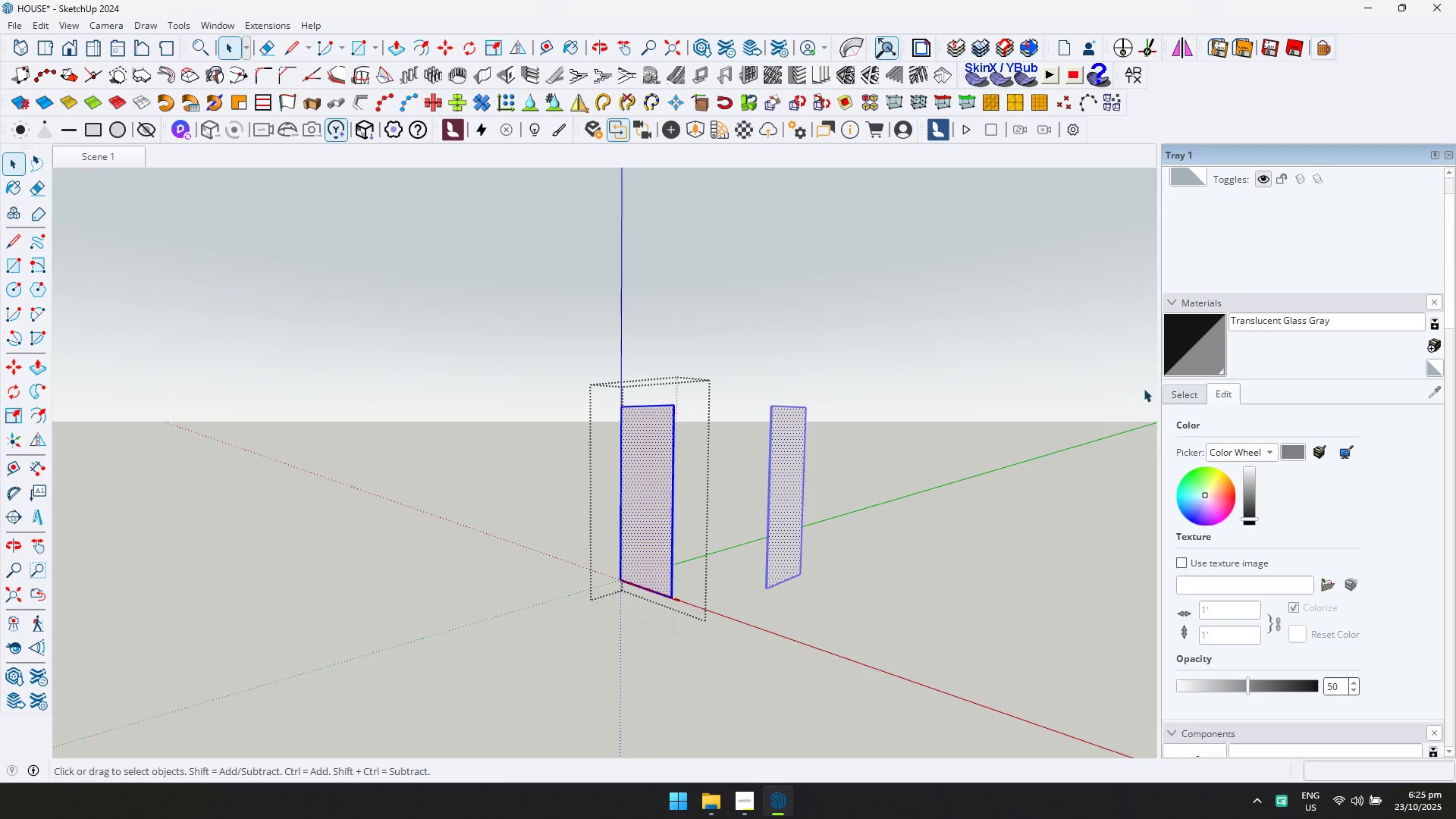 
left_click_drag(start_coordinate=[1203, 331], to_coordinate=[1198, 334])
 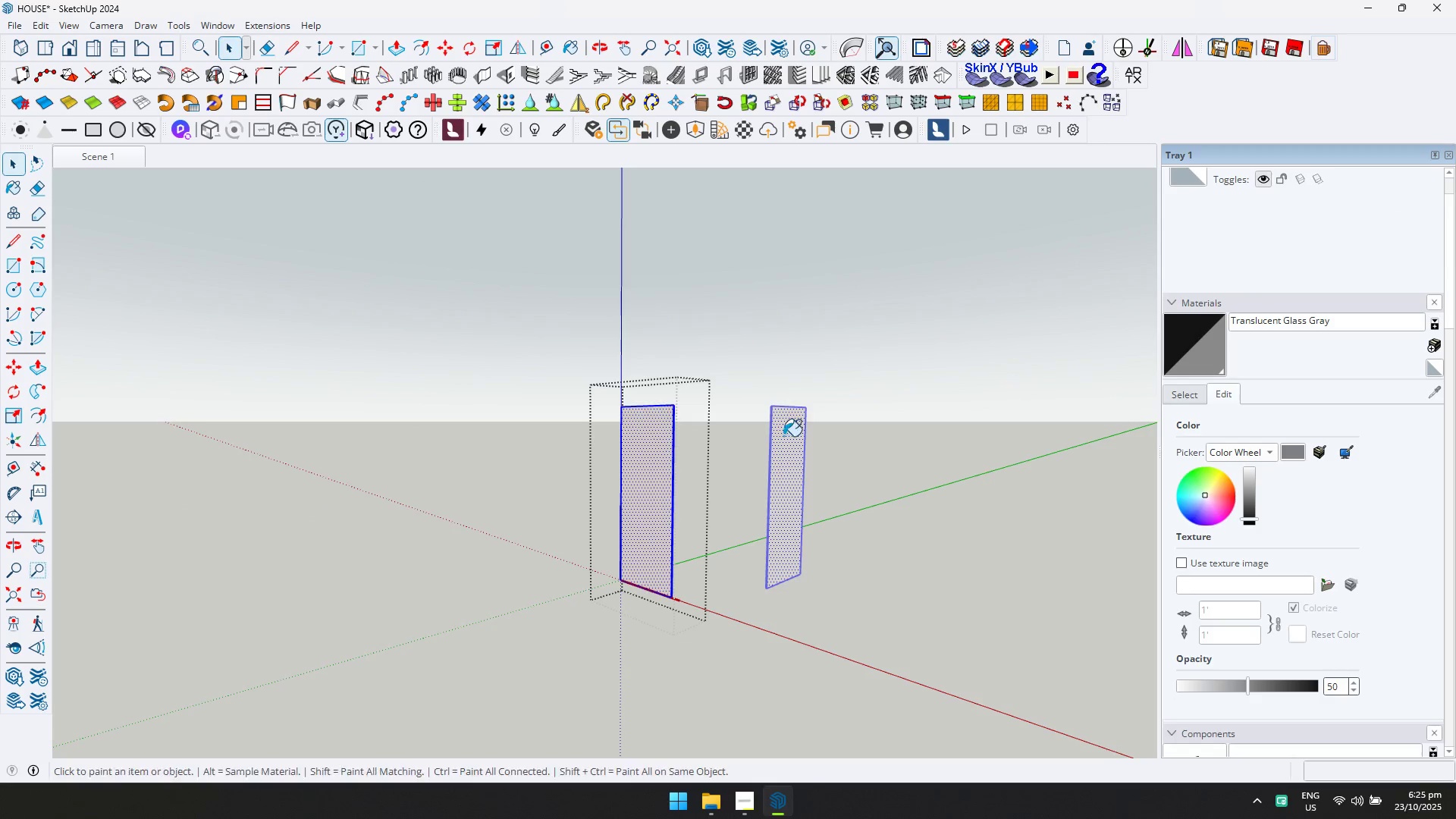 
hold_key(key=ControlLeft, duration=0.38)
double_click([660, 442])
 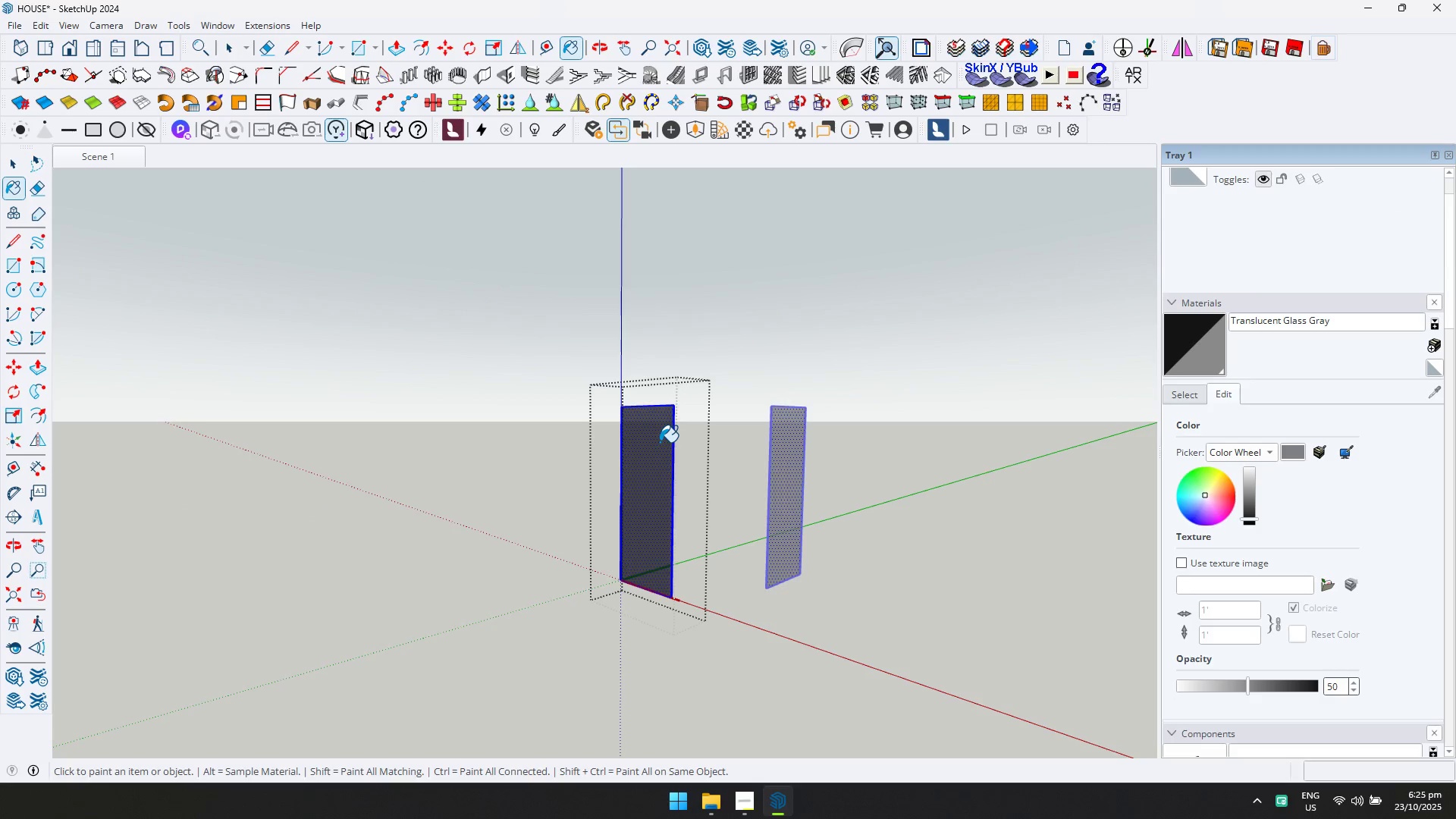 
key(Escape)
 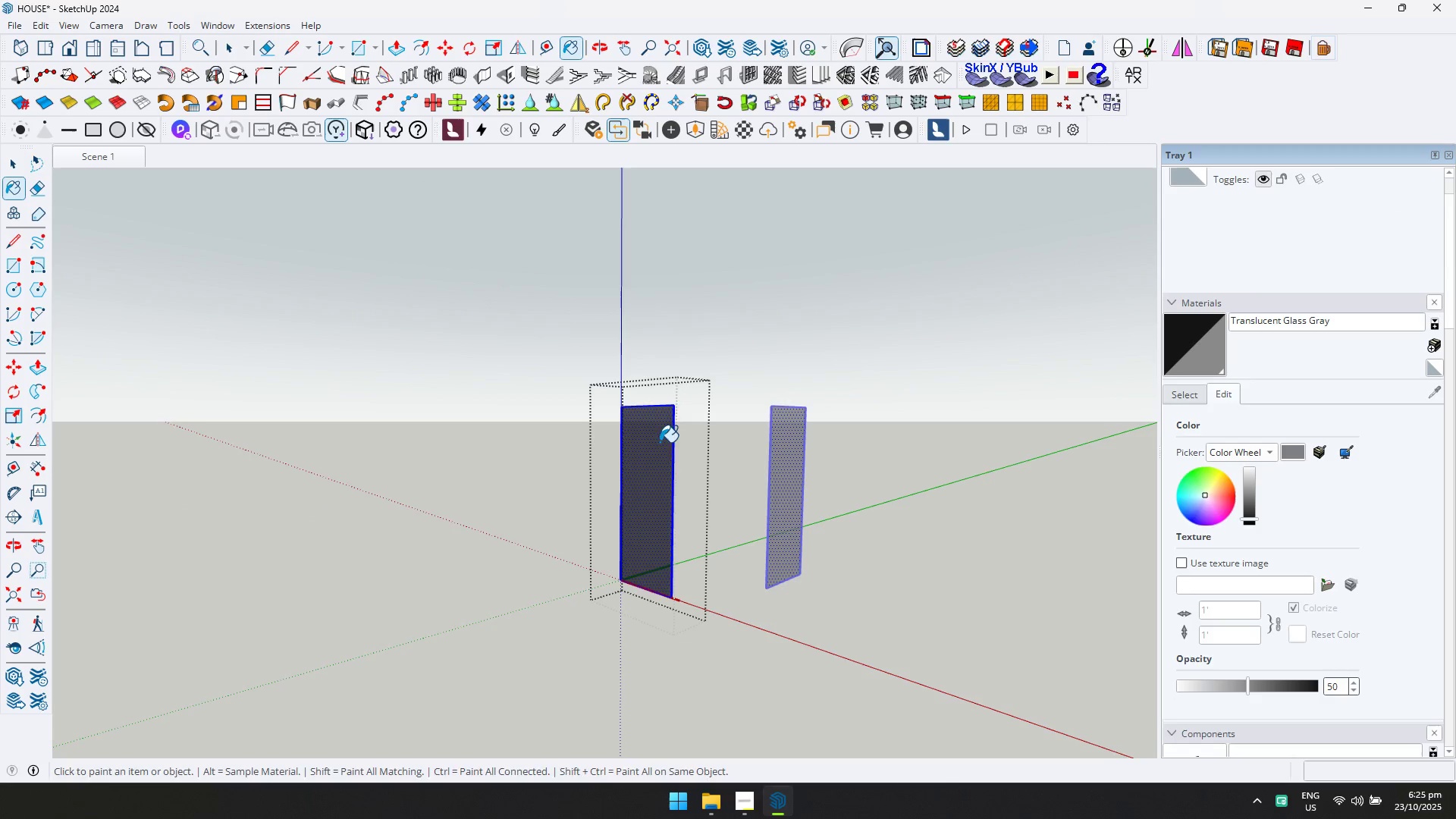 
key(Space)
 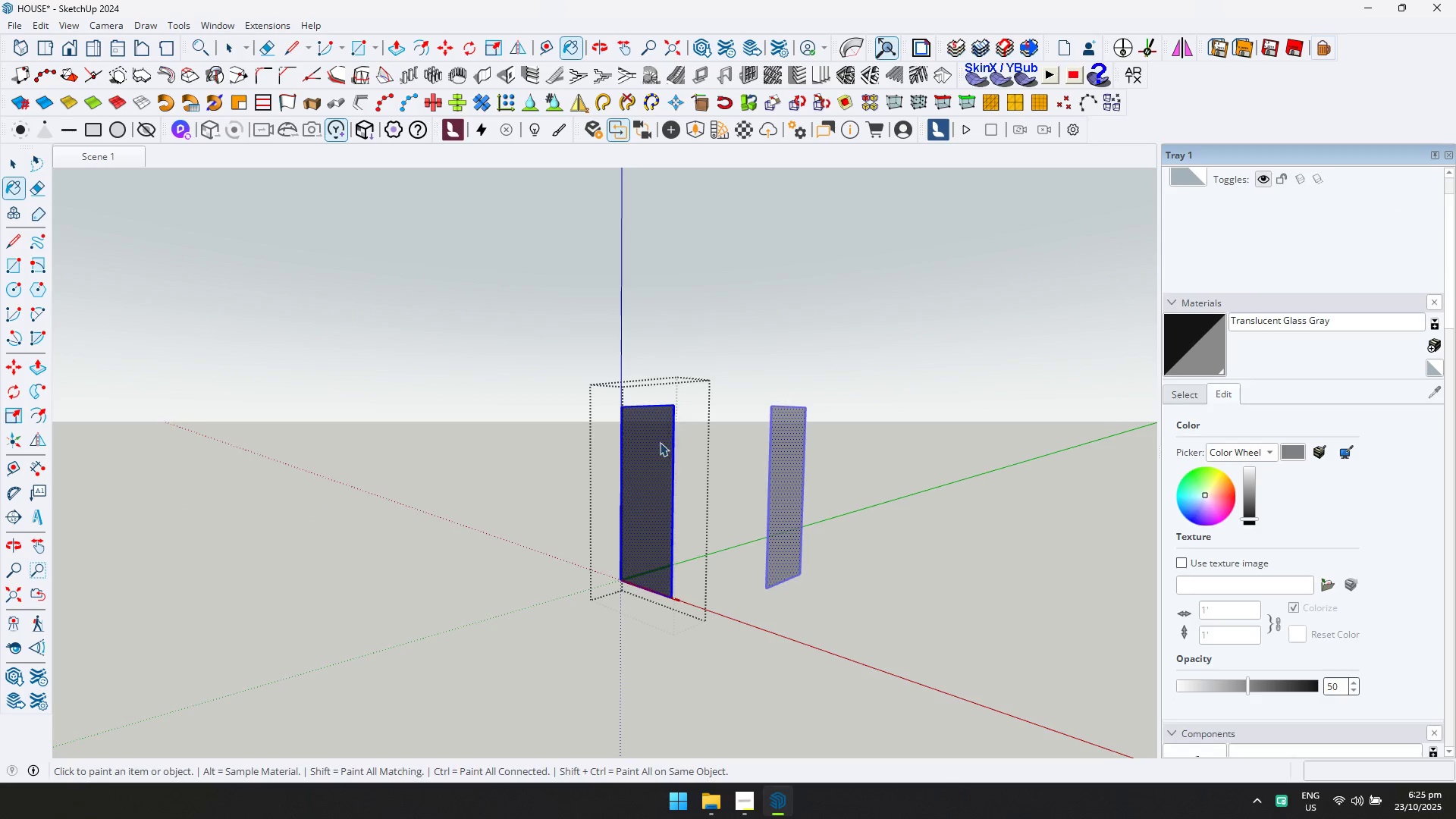 
key(Escape)
 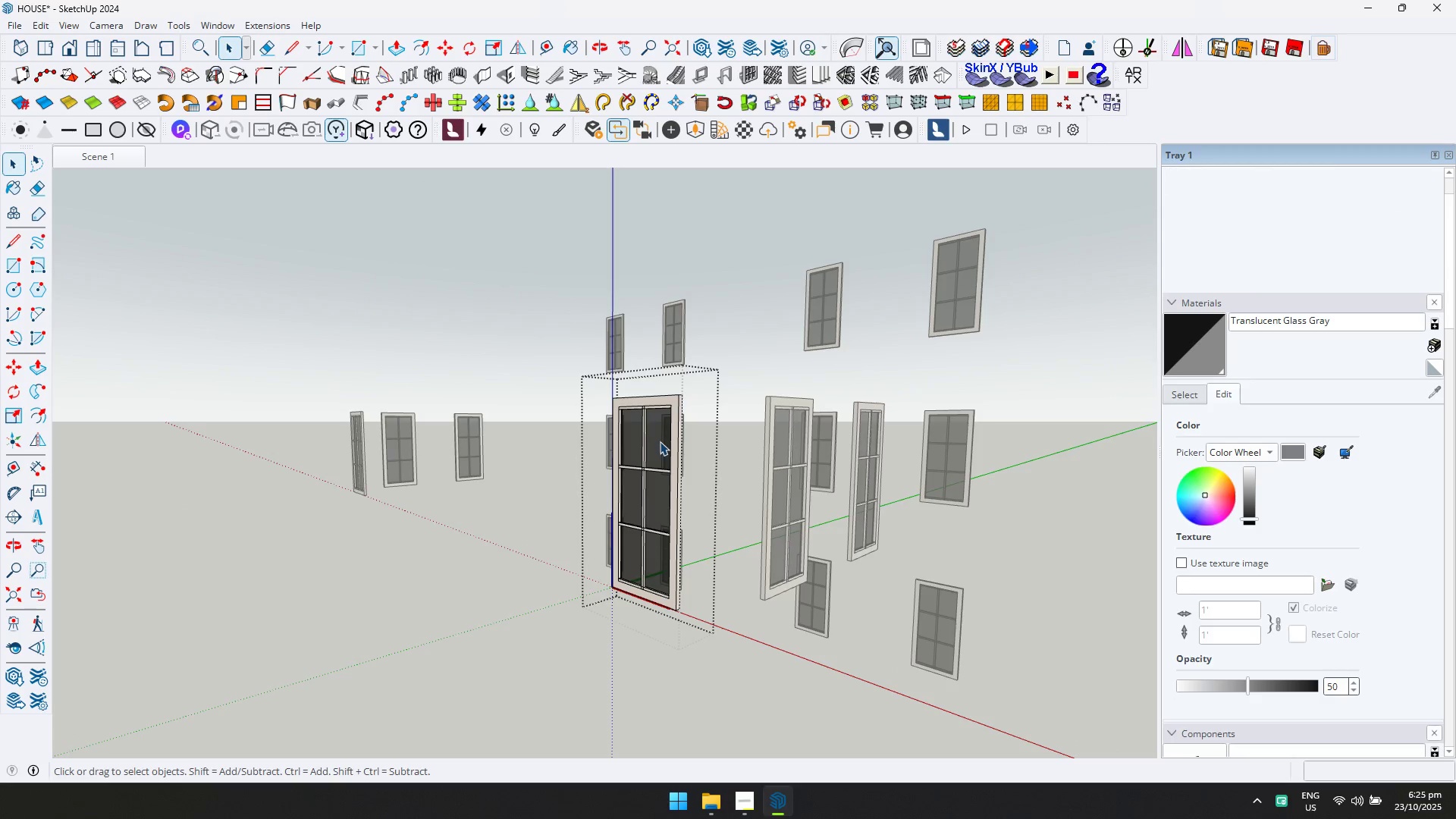 
scroll: coordinate [673, 434], scroll_direction: down, amount: 5.0
 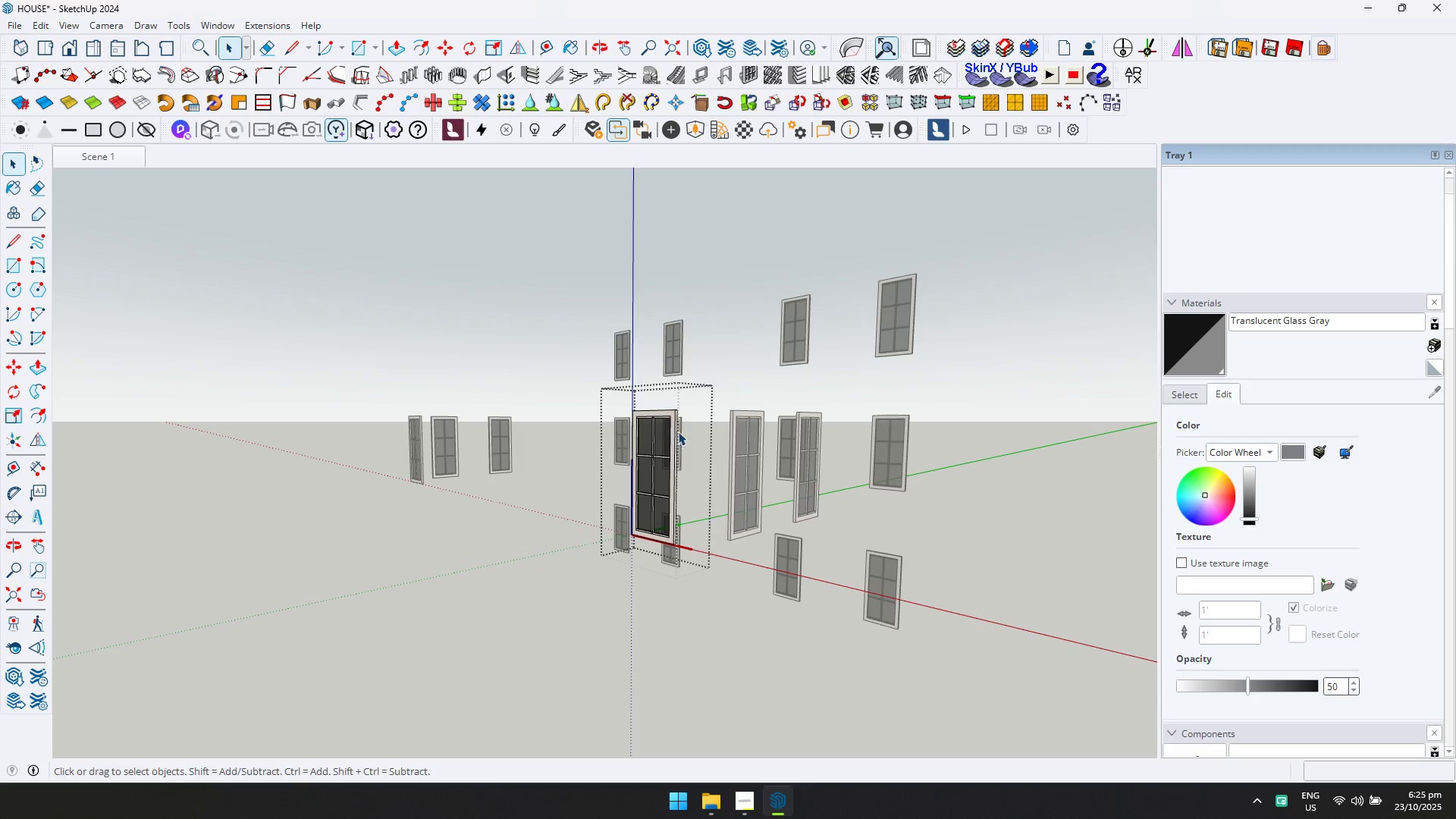 
key(Escape)
 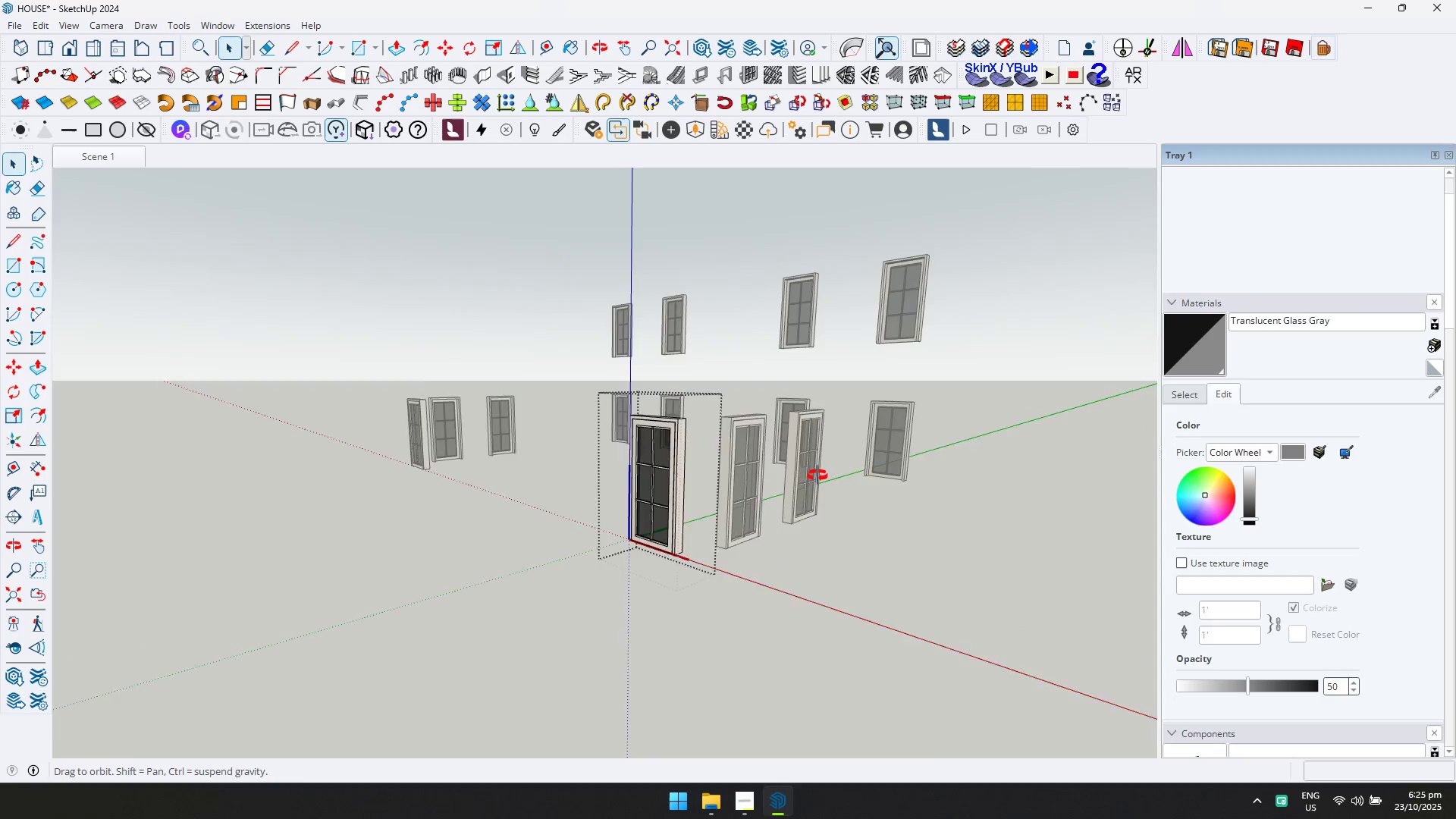 
key(Escape)
 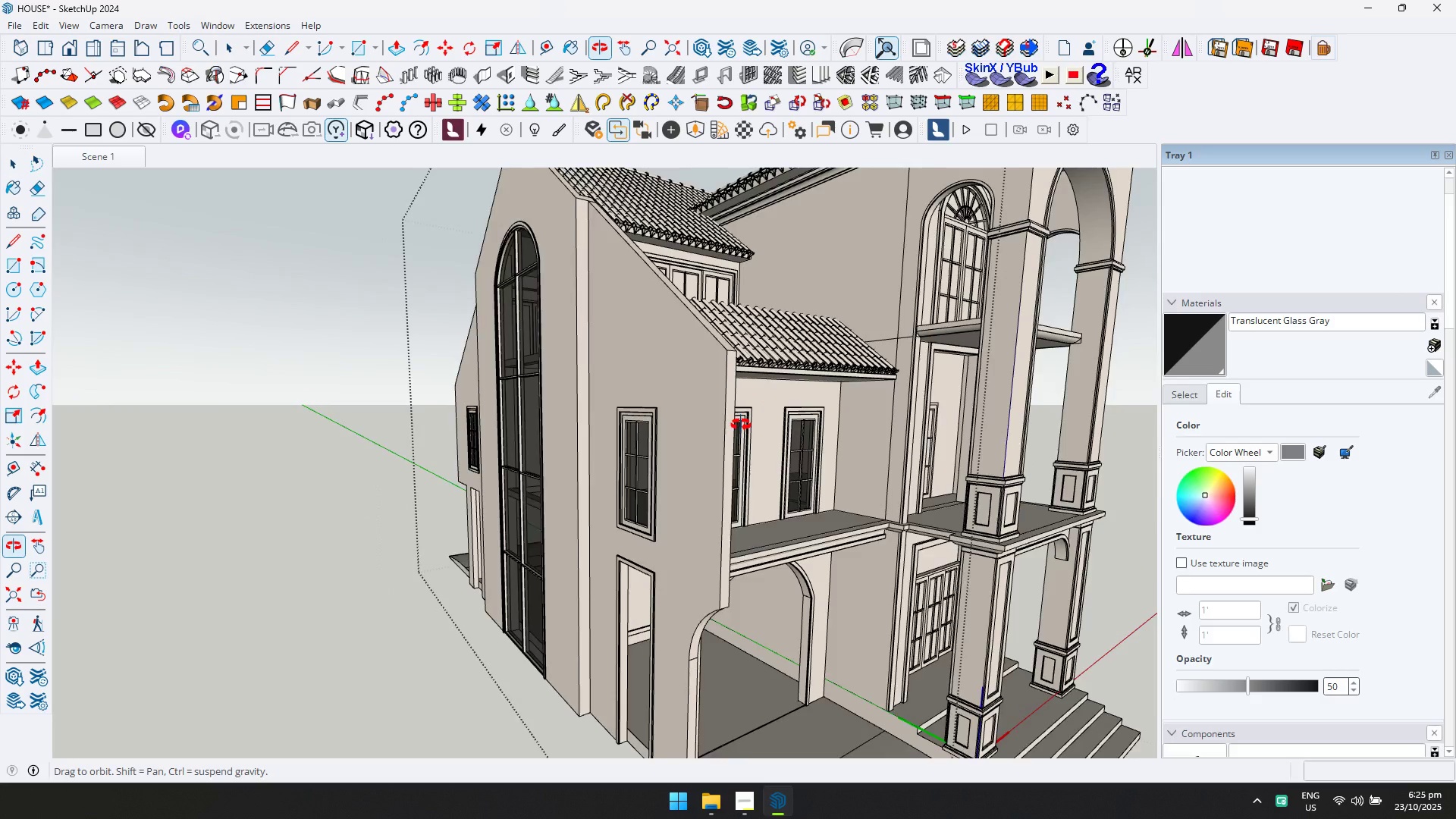 
scroll: coordinate [892, 416], scroll_direction: down, amount: 3.0
 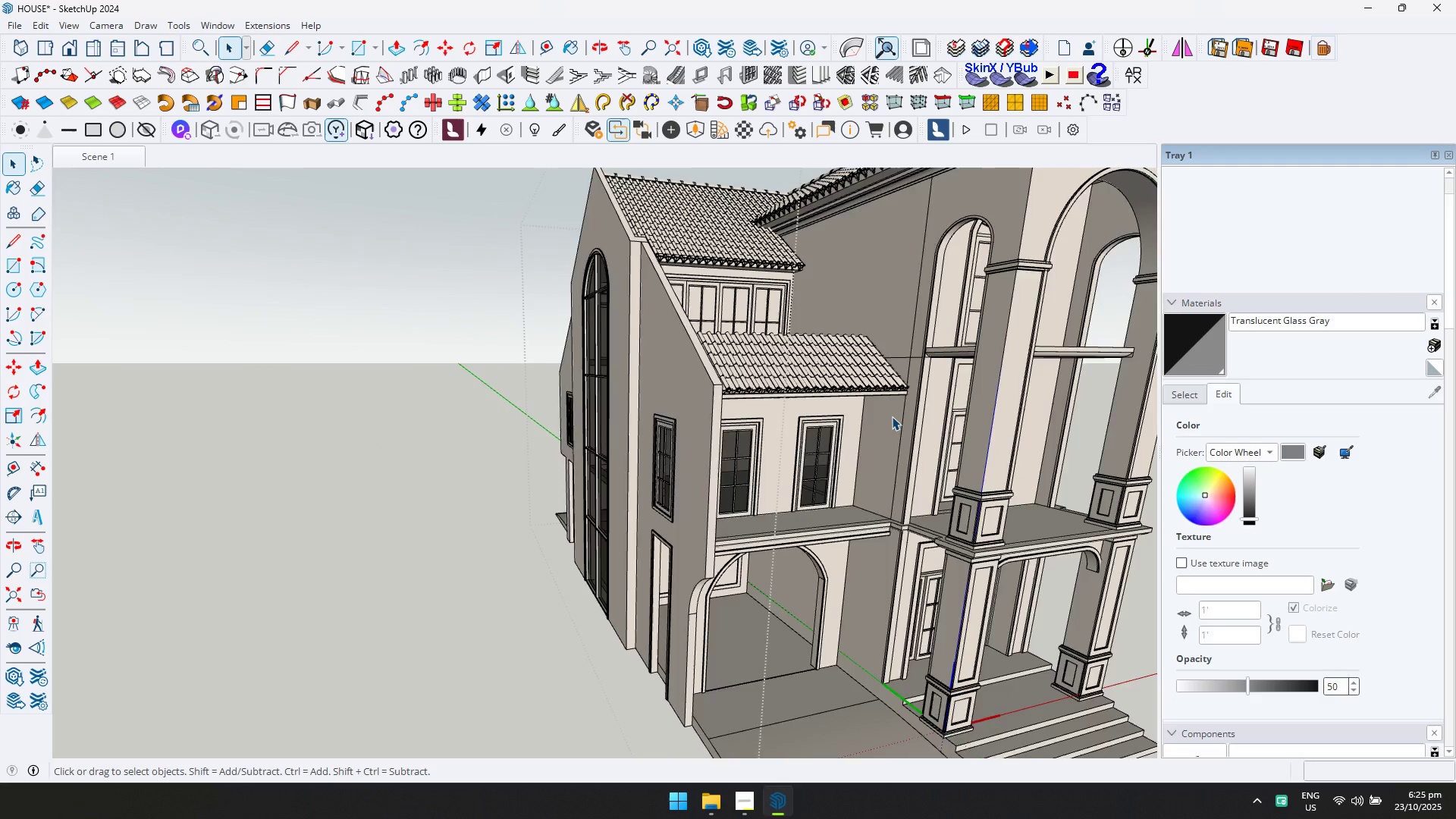 
key(Shift+ShiftLeft)
 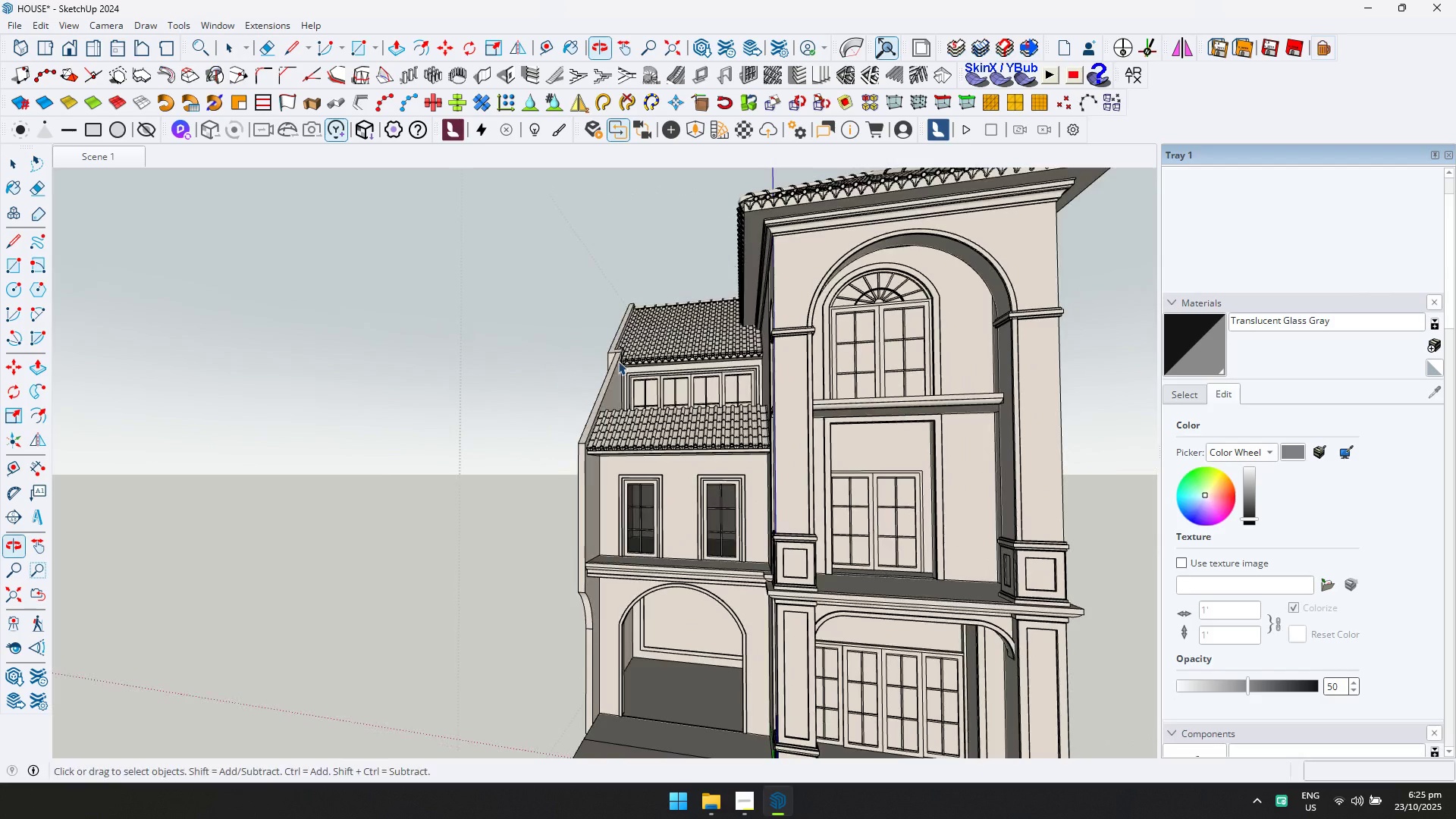 
scroll: coordinate [786, 417], scroll_direction: down, amount: 8.0
 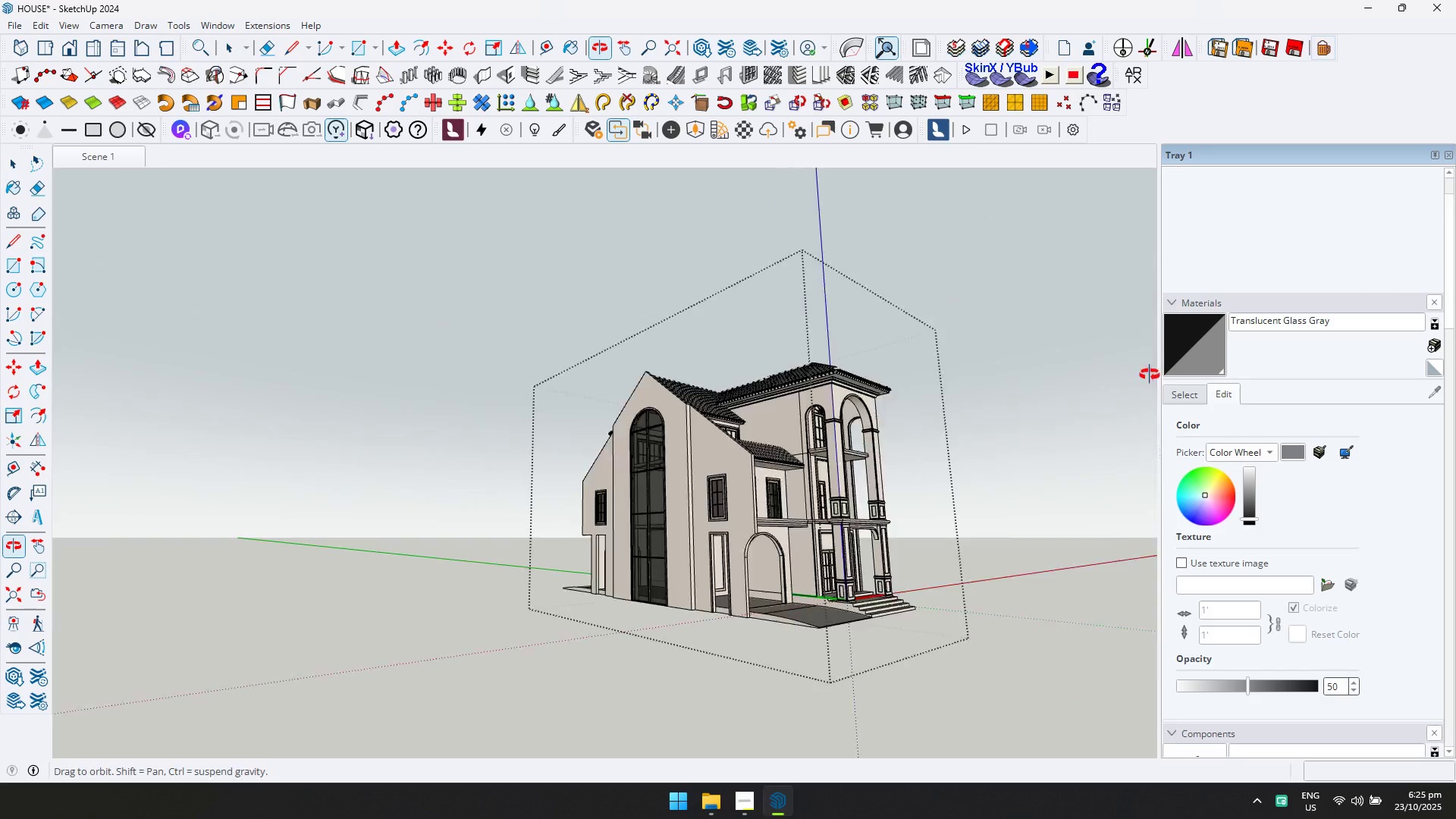 
scroll: coordinate [799, 513], scroll_direction: up, amount: 8.0
 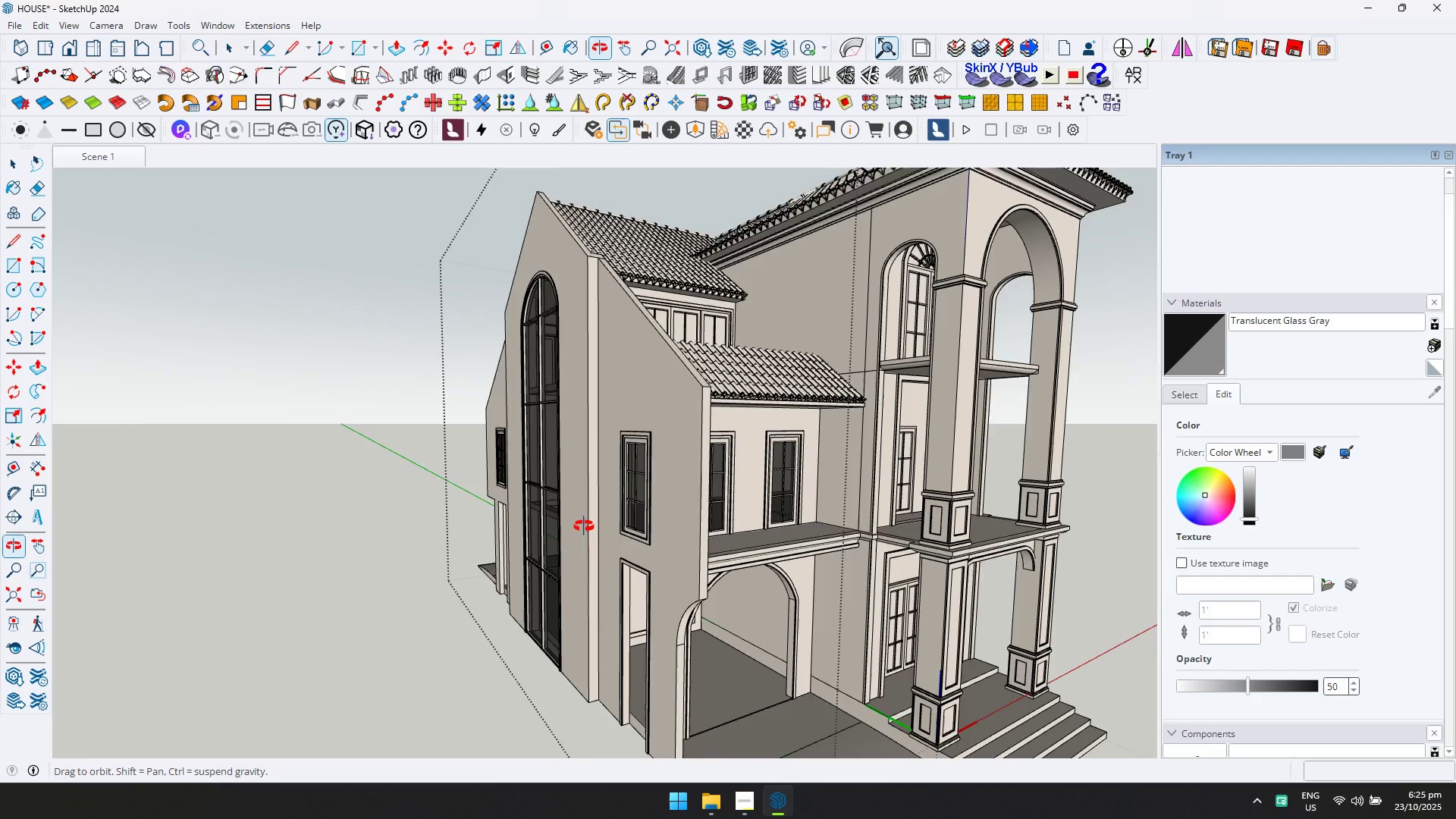 
hold_key(key=ShiftLeft, duration=0.46)
 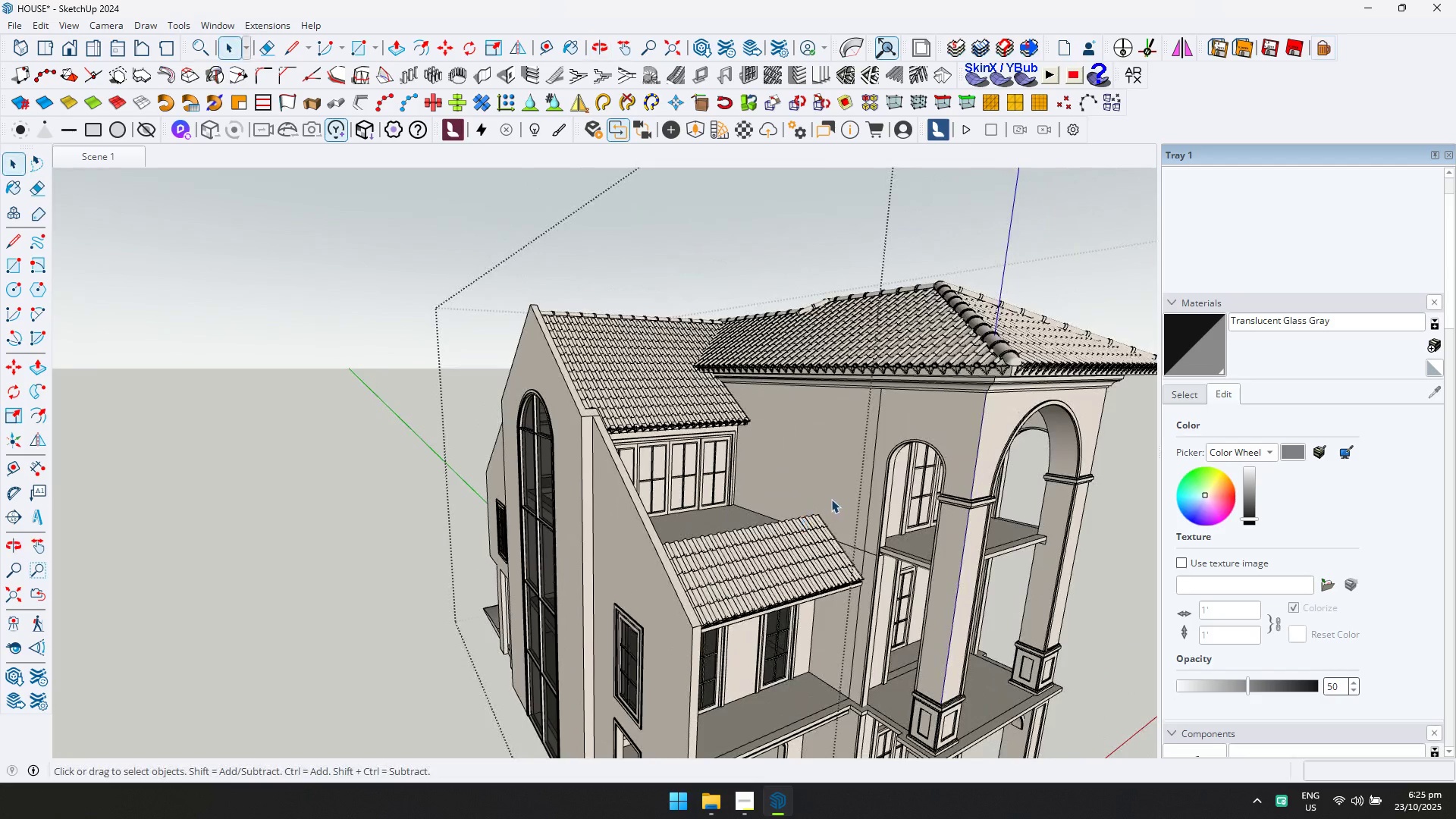 
scroll: coordinate [664, 425], scroll_direction: up, amount: 12.0
 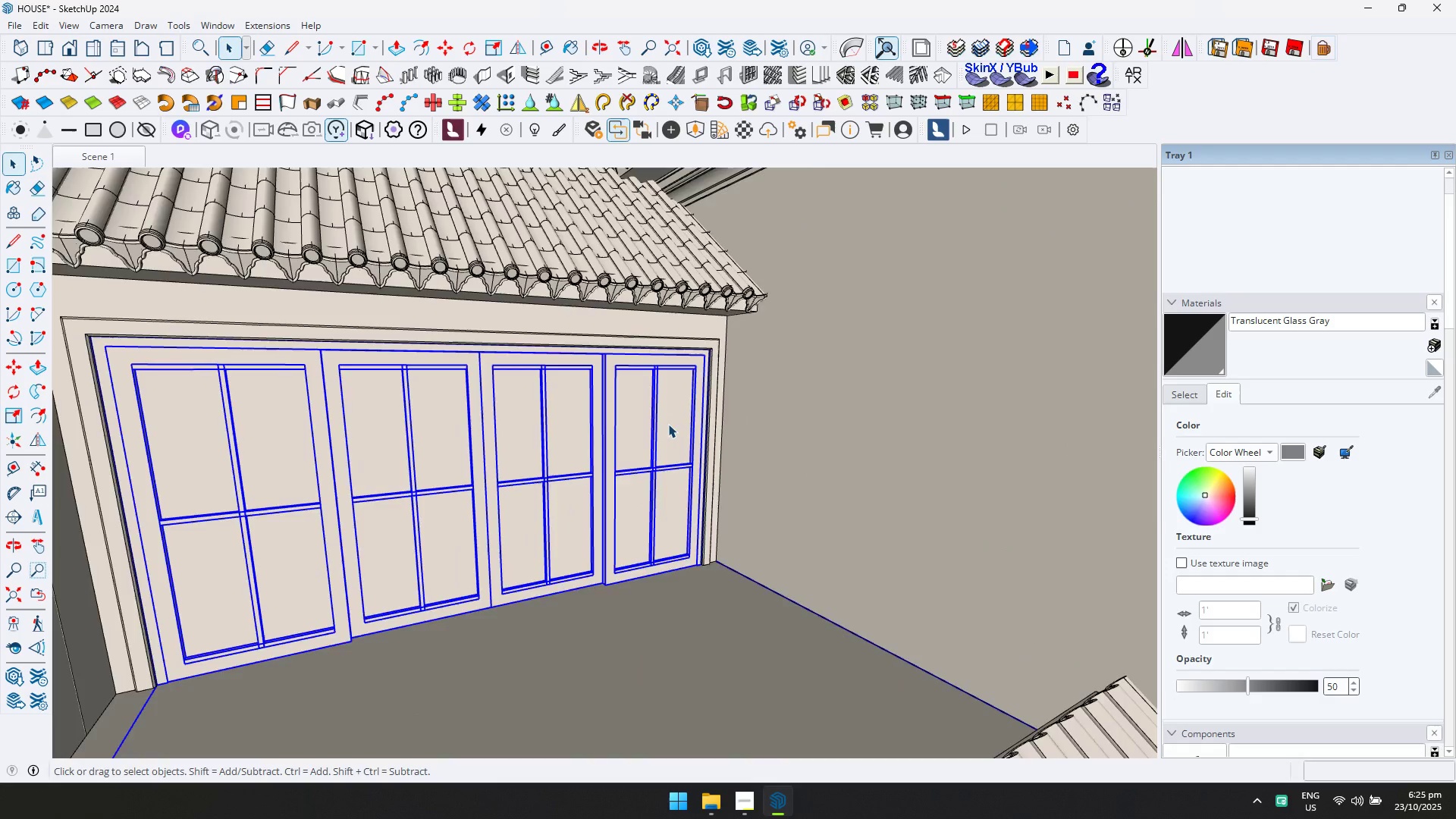 
double_click([668, 424])
 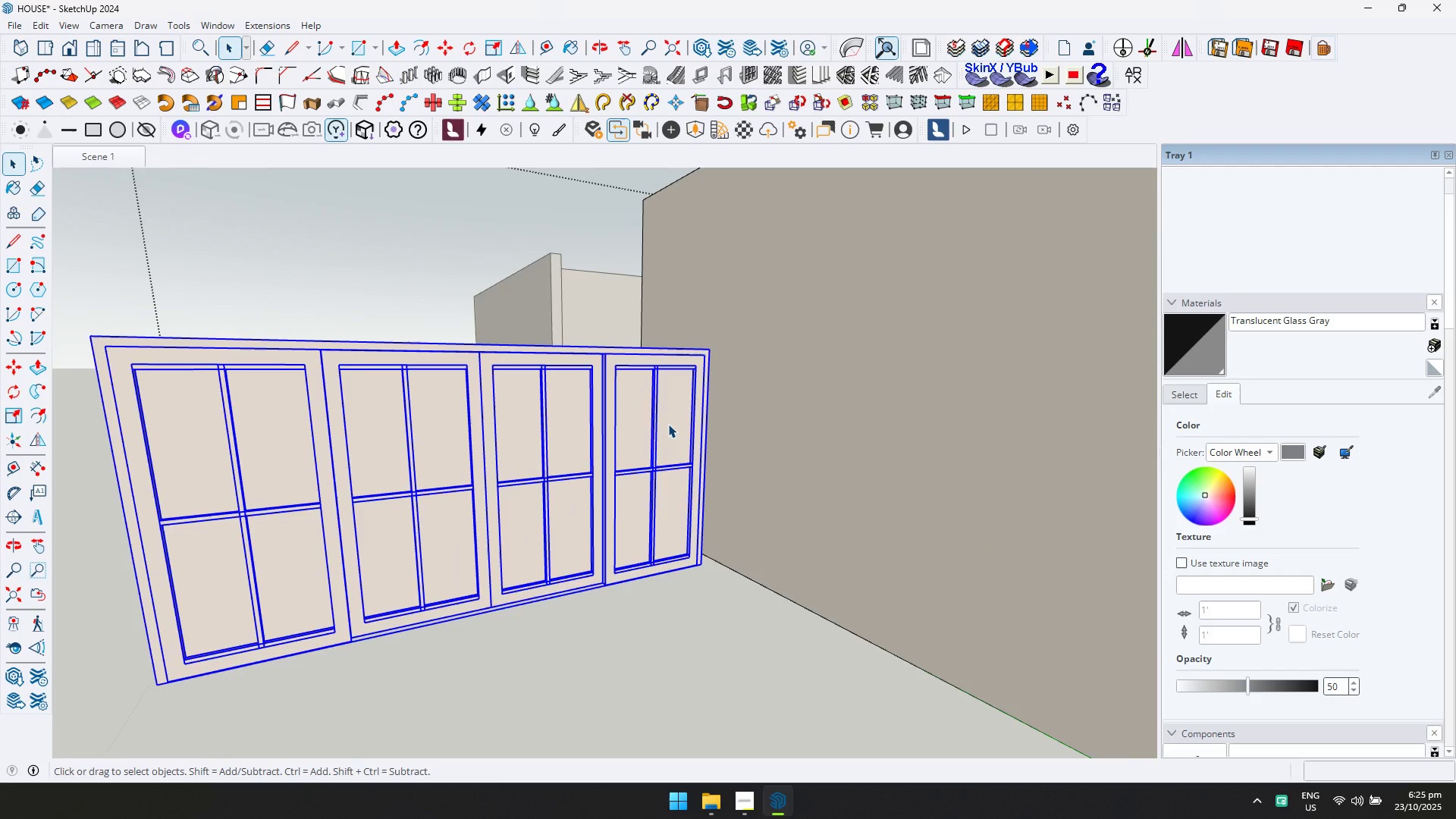 
triple_click([668, 424])
 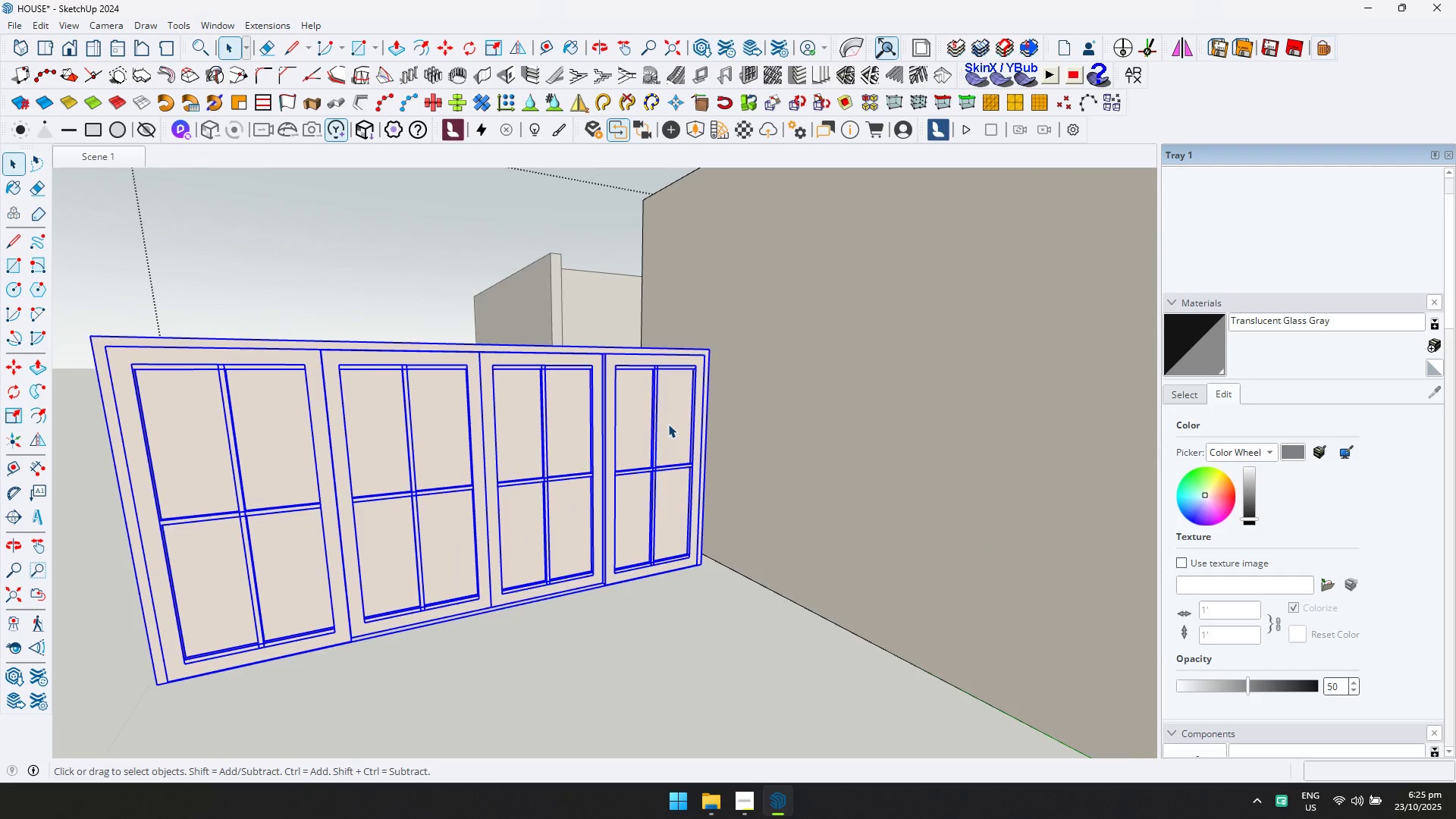 
triple_click([668, 424])
 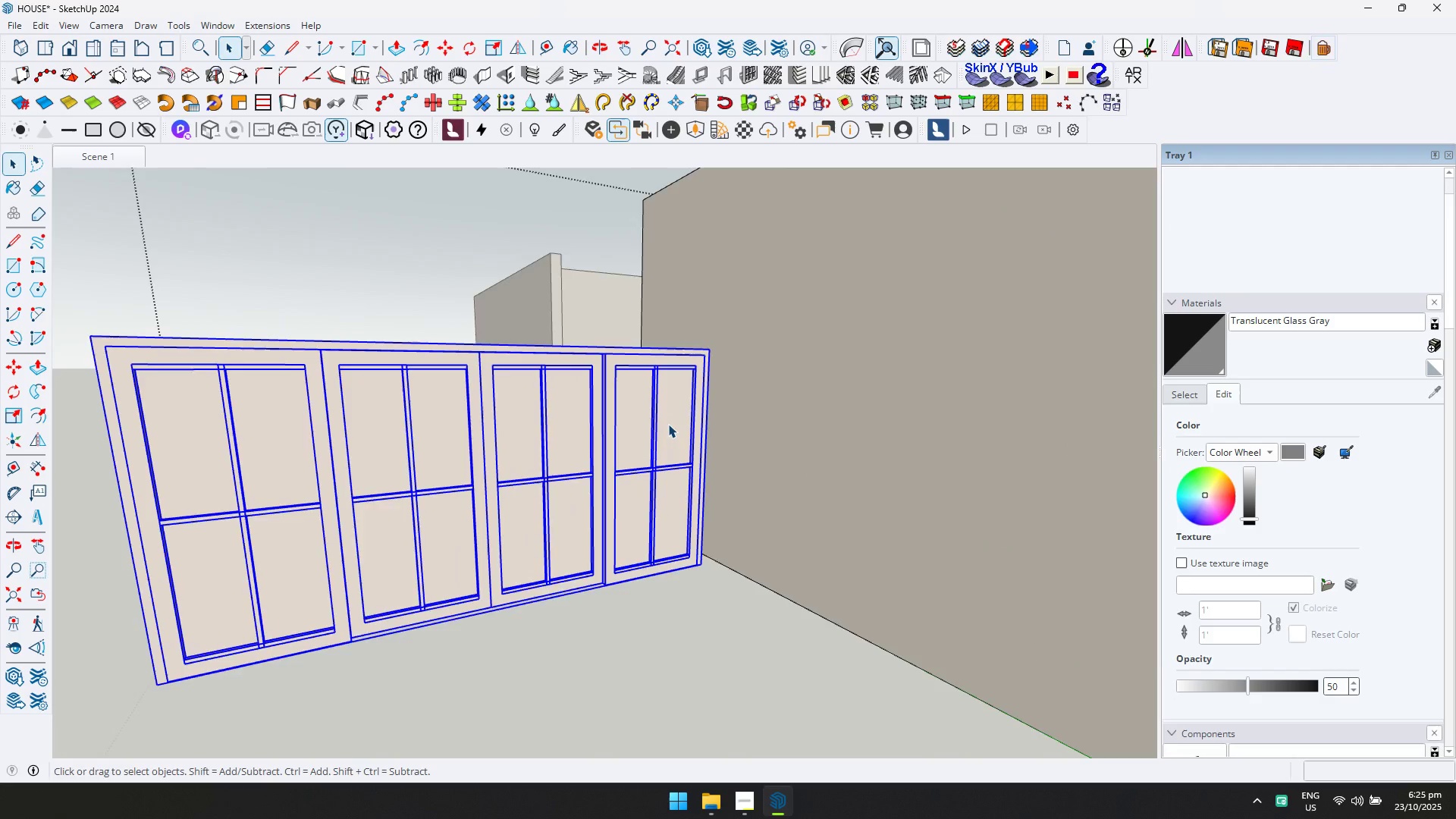 
triple_click([668, 424])
 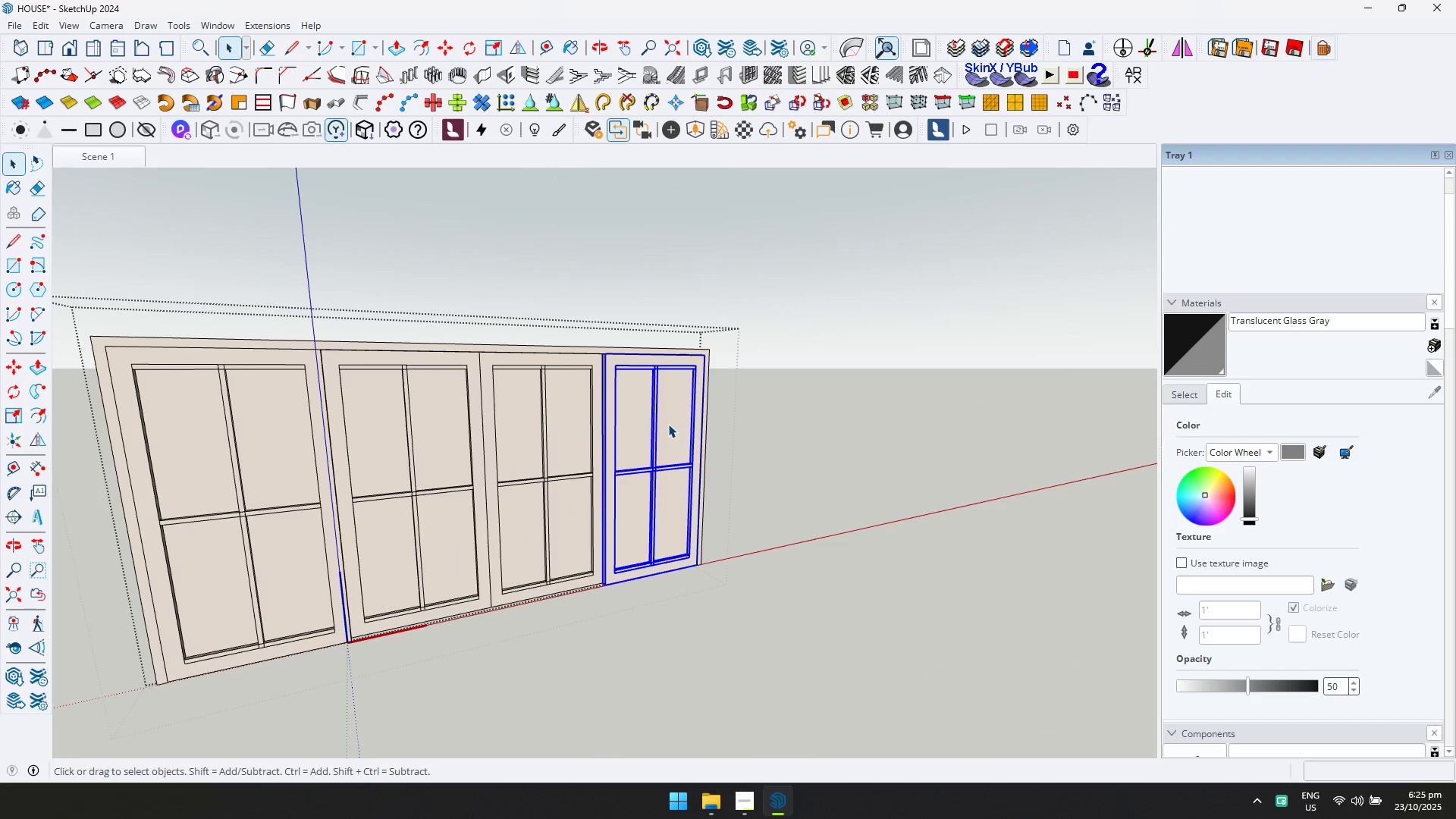 
triple_click([668, 424])
 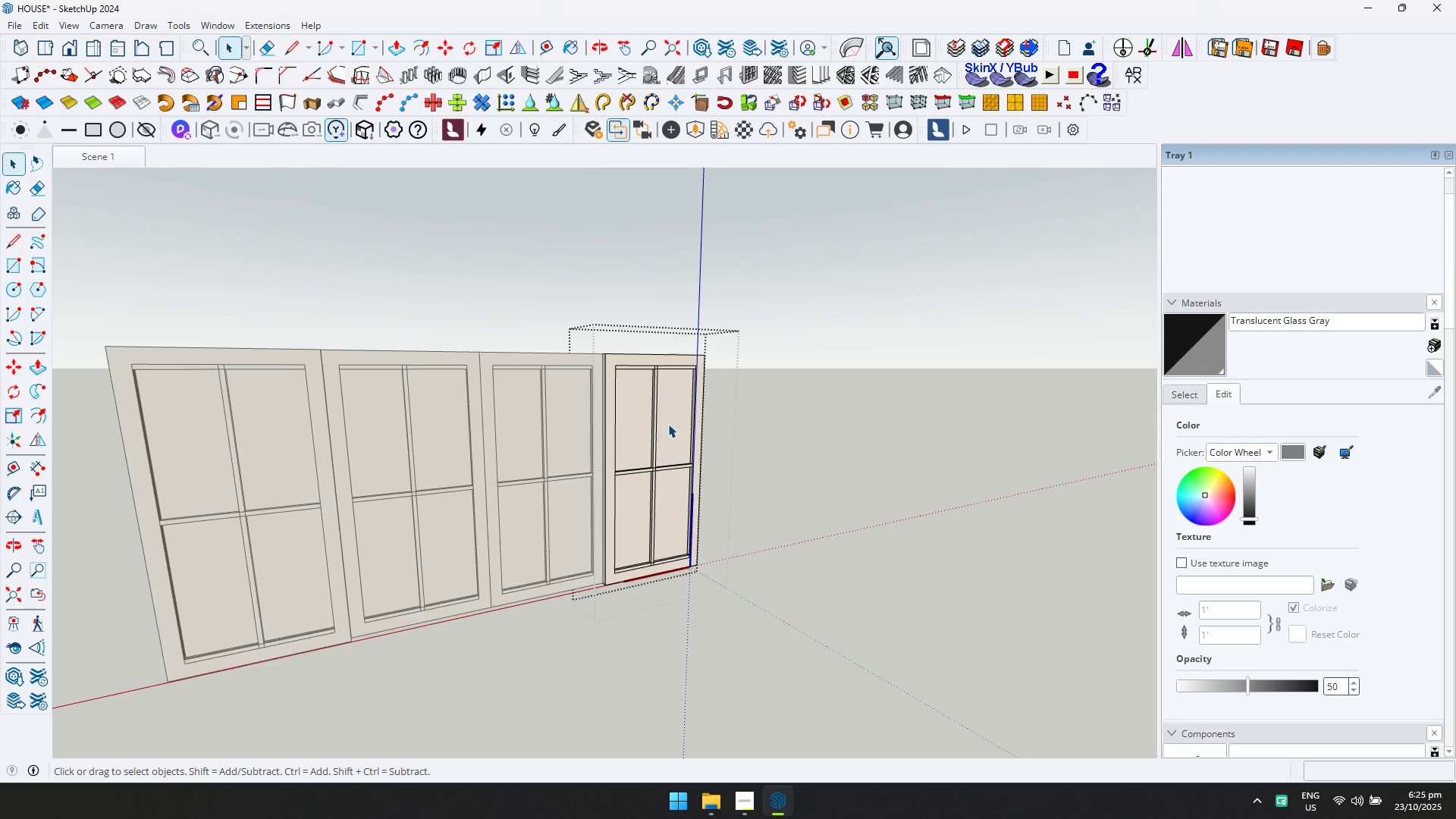 
triple_click([668, 424])
 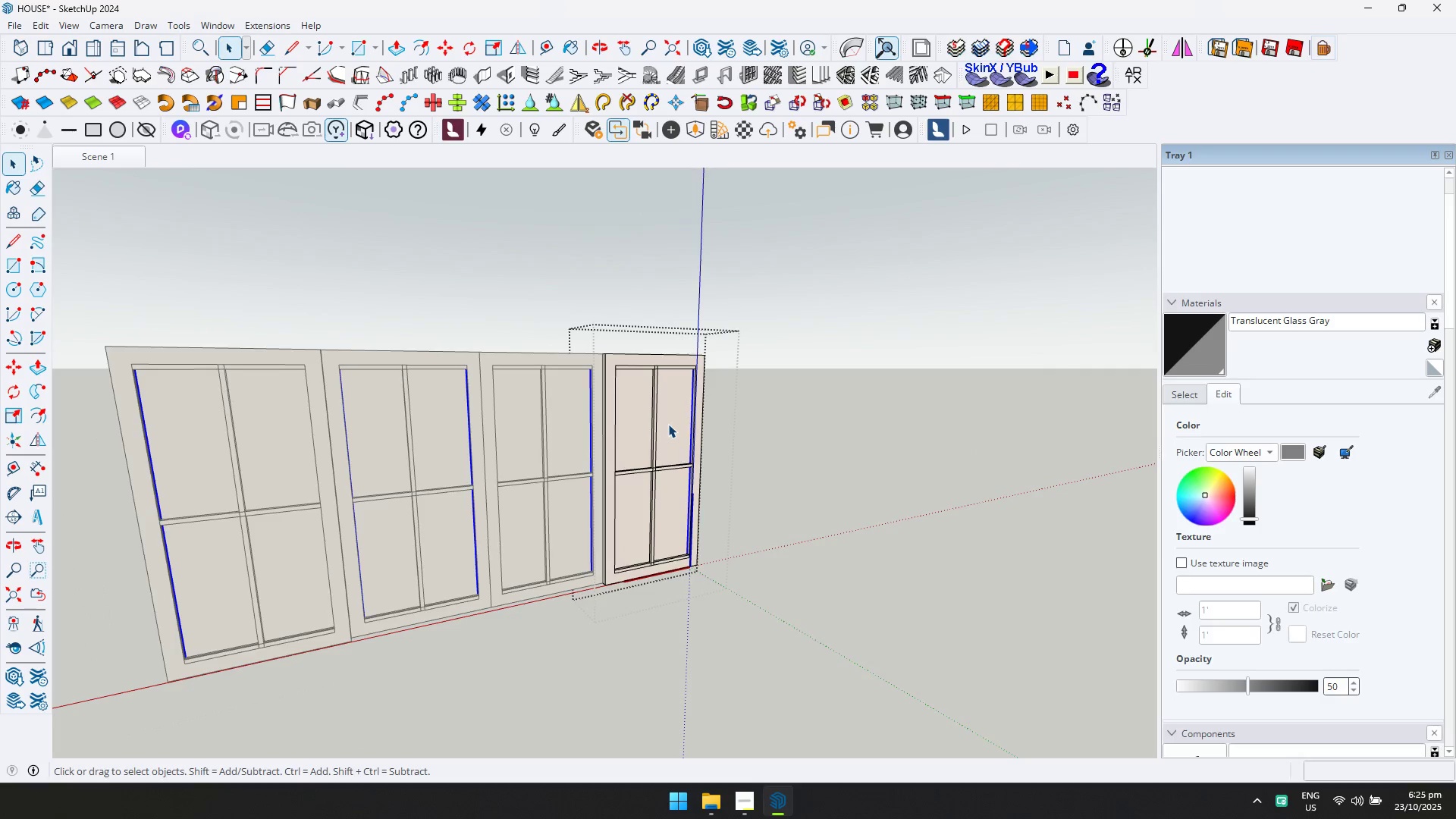 
triple_click([668, 424])
 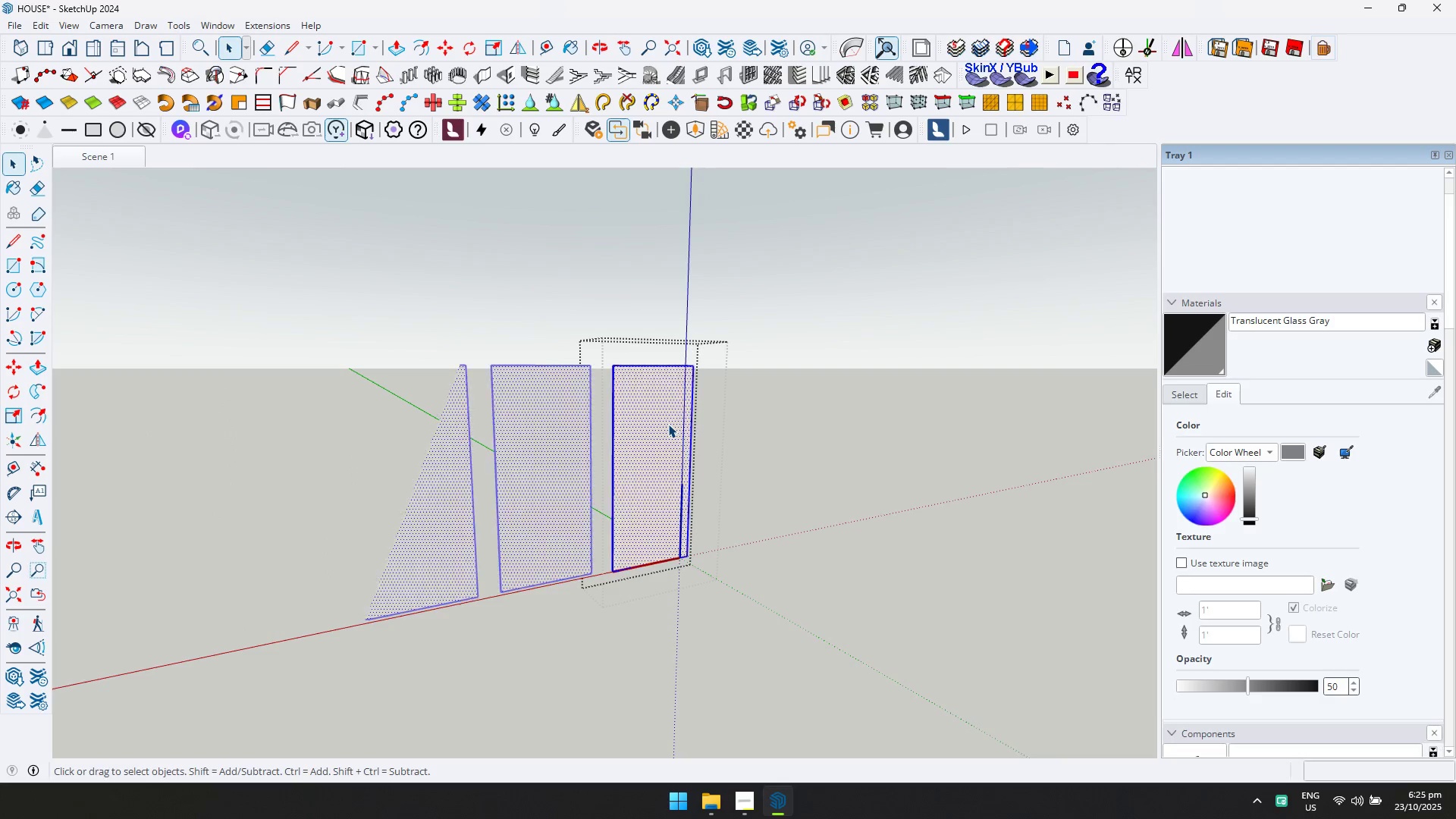 
triple_click([668, 424])
 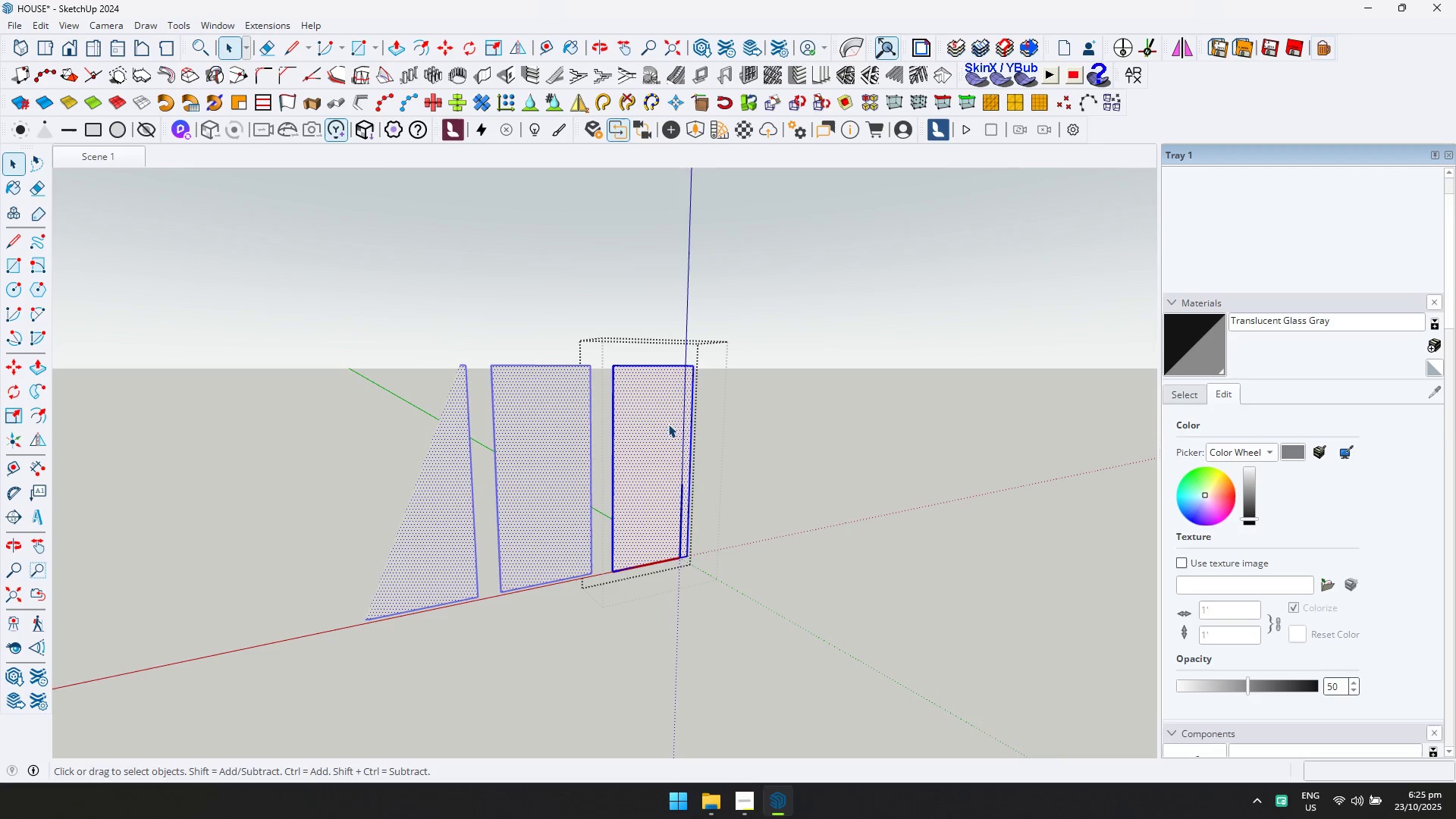 
key(Control+ControlLeft)
 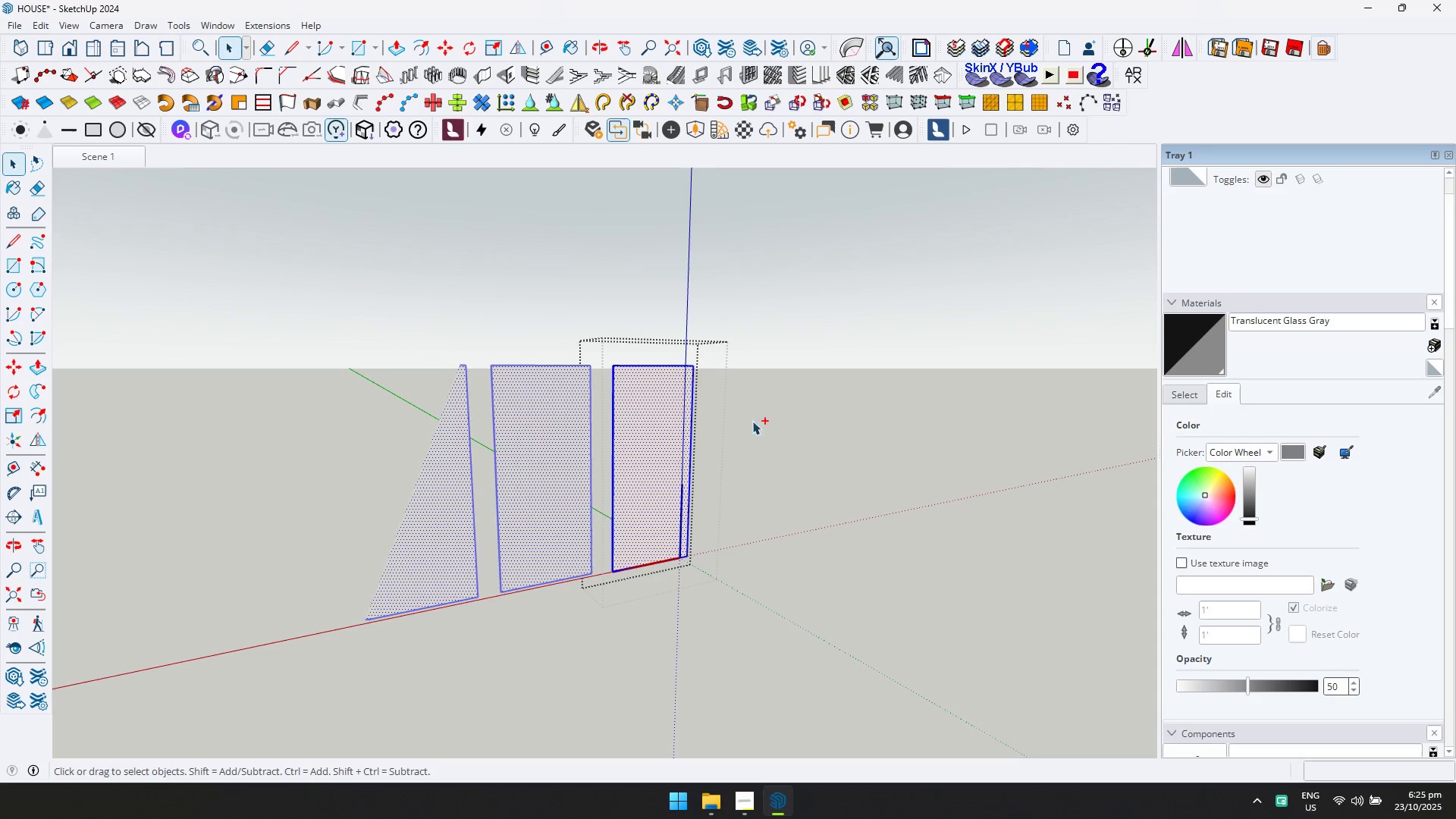 
key(Control+A)
 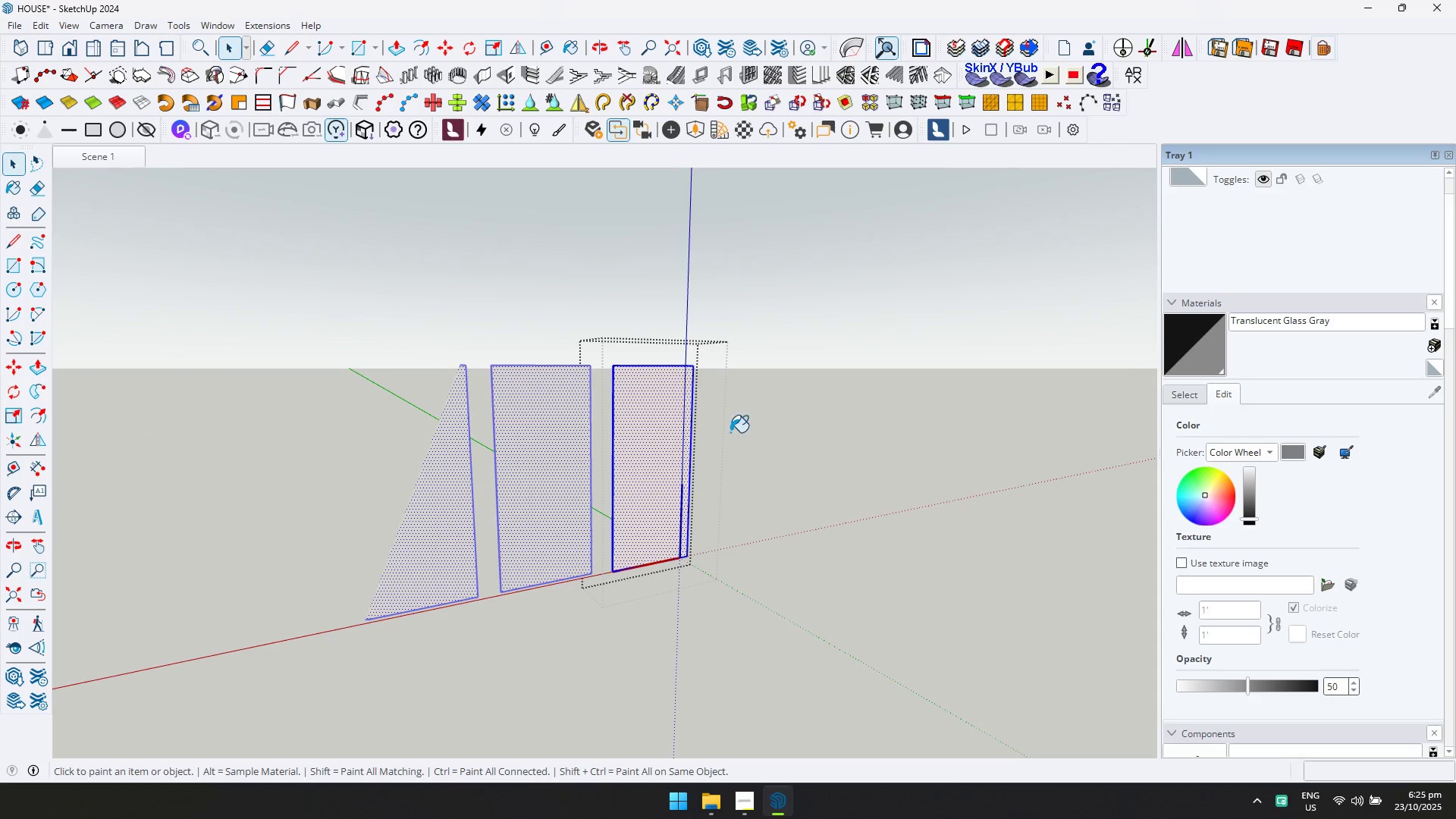 
double_click([652, 434])
 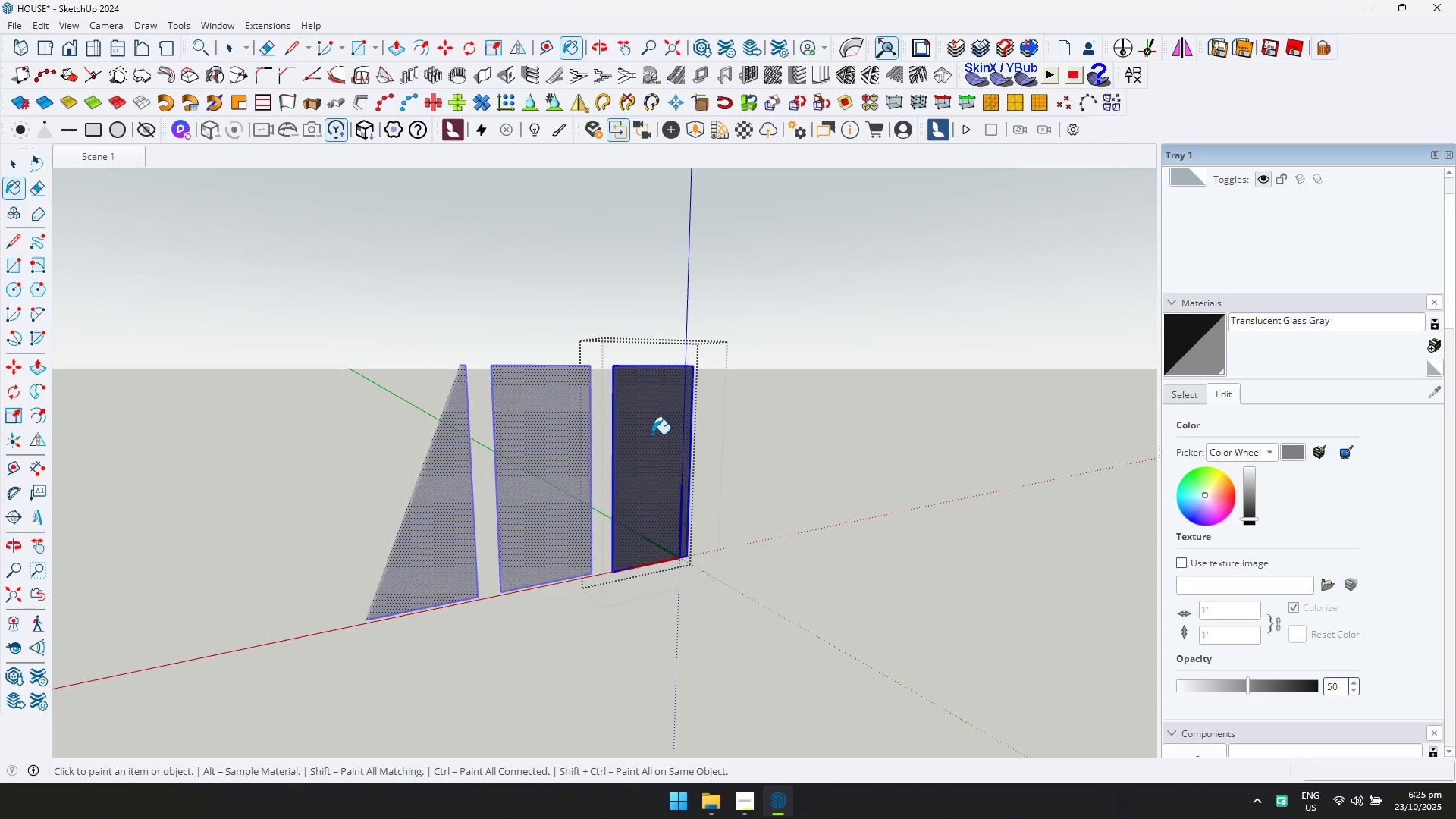 
key(Escape)
 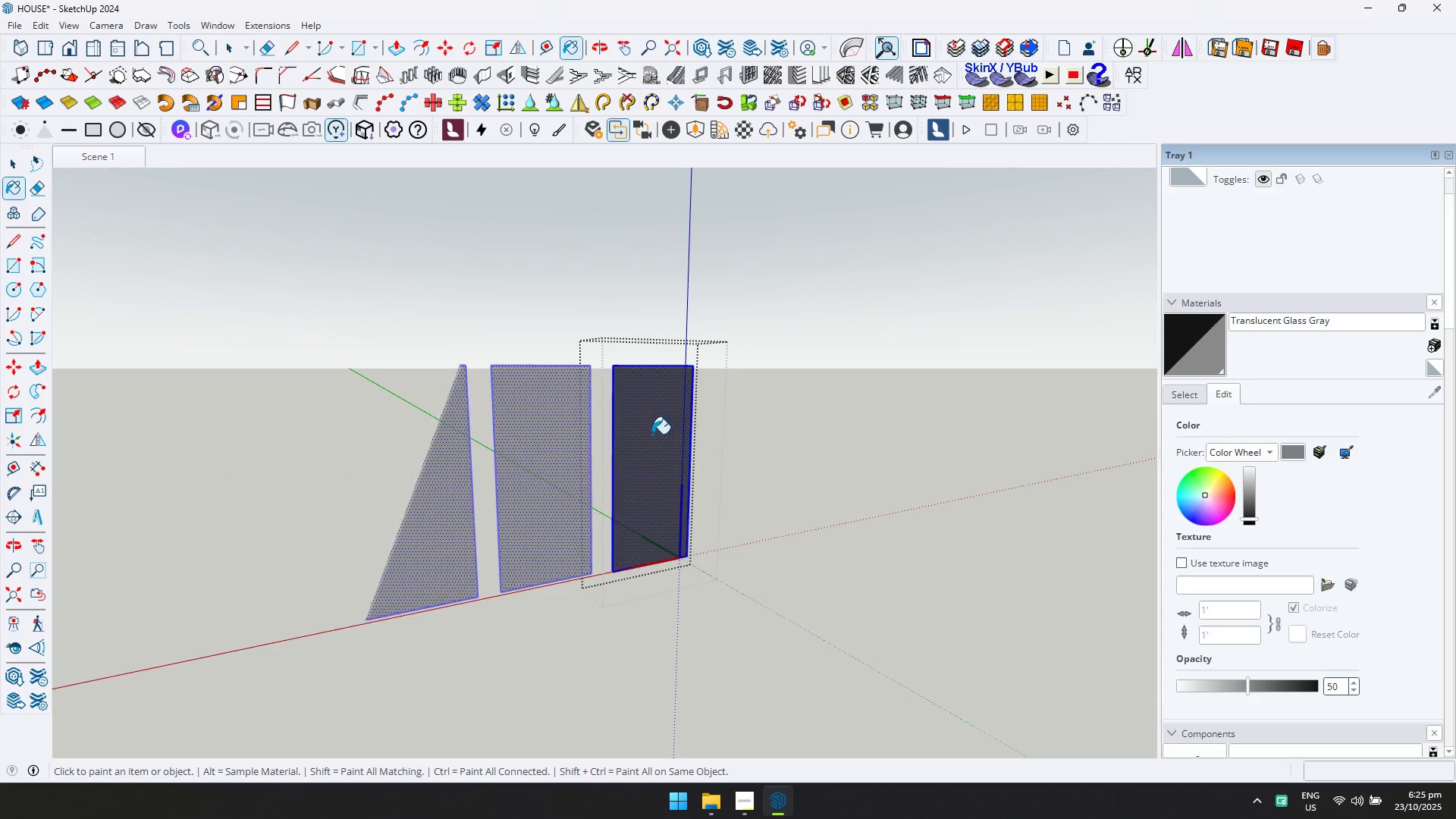 
key(Space)
 